 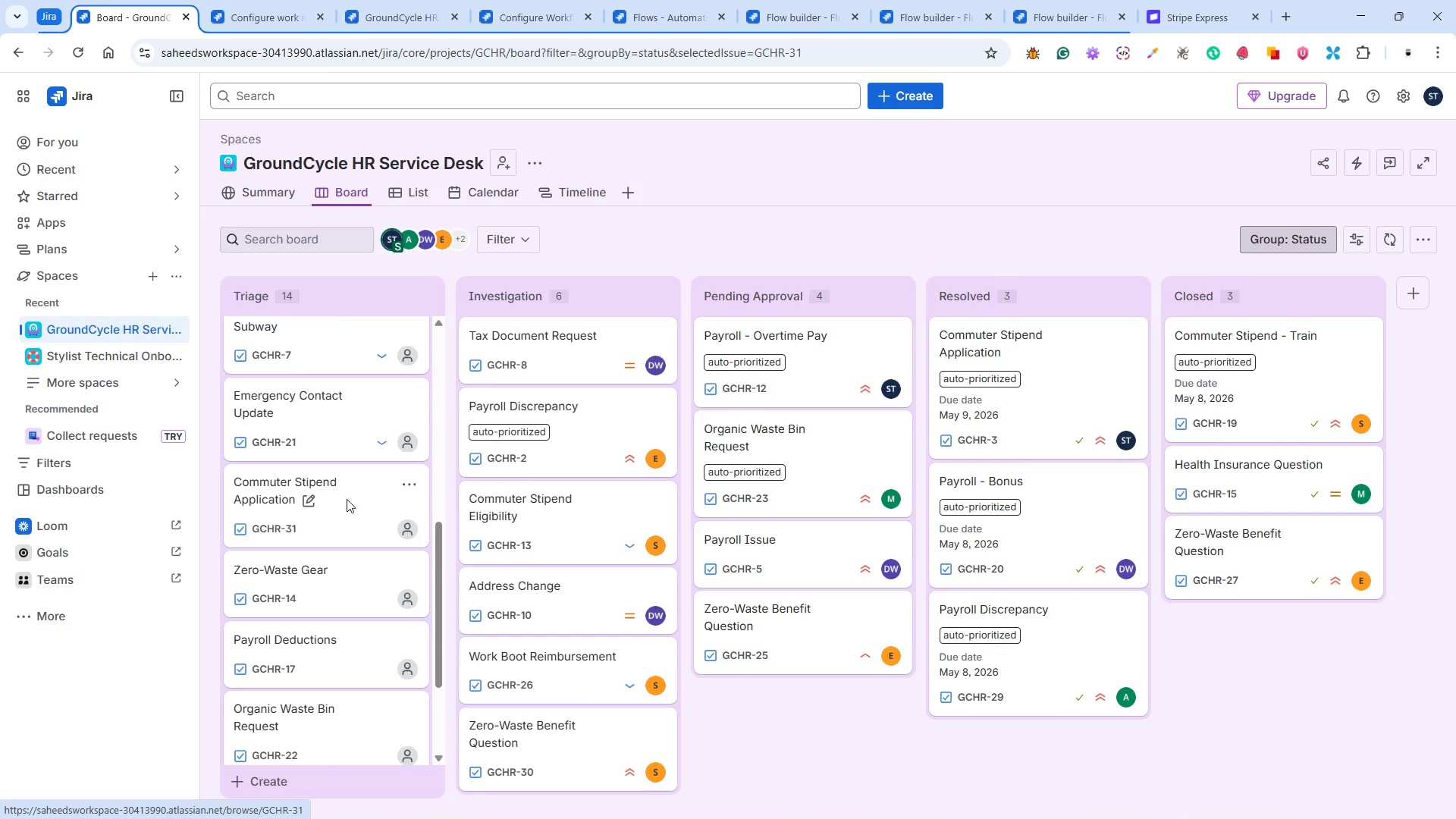 
mouse_move([658, 481])
 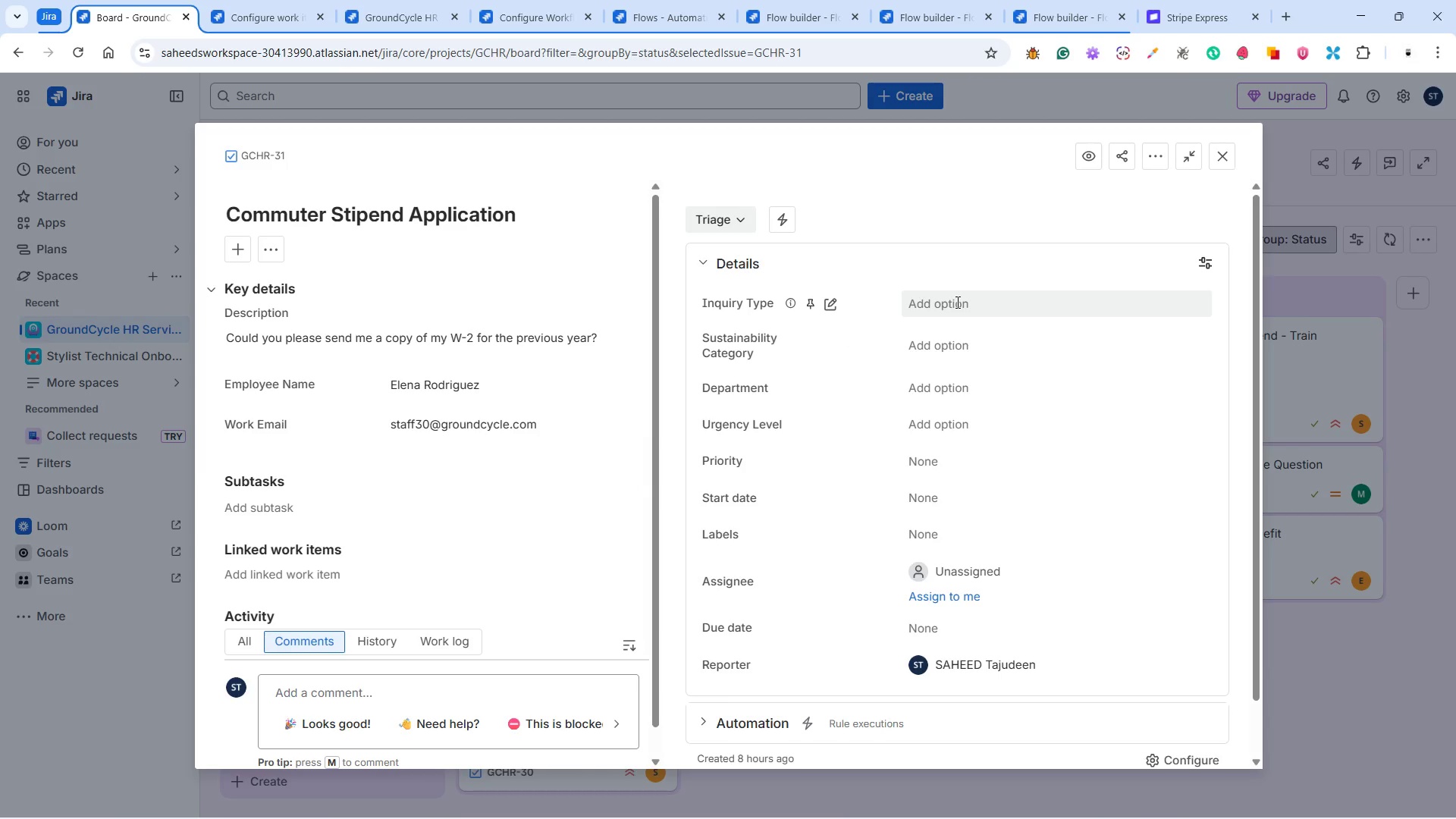 
wait(5.58)
 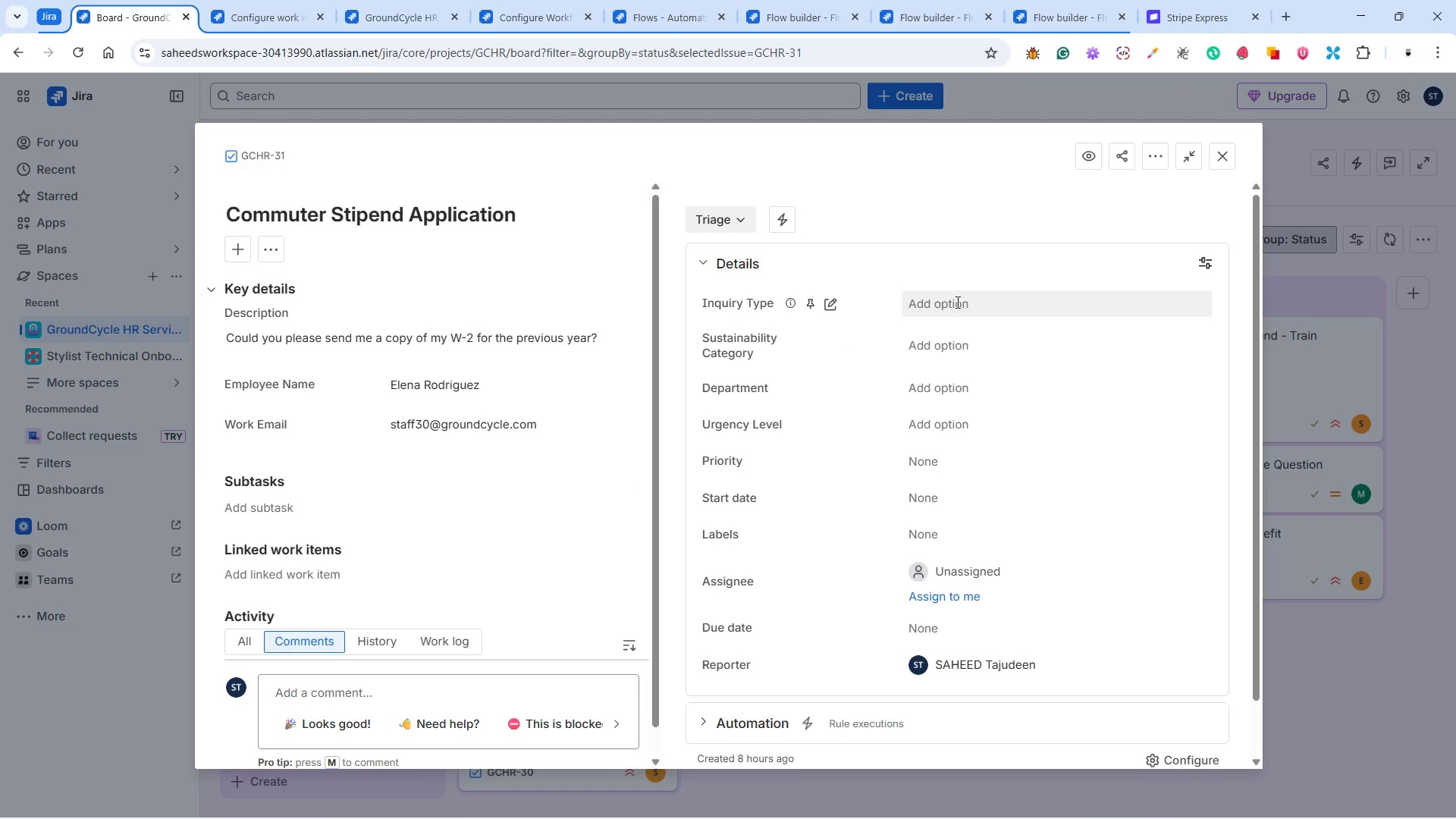 
left_click([956, 302])
 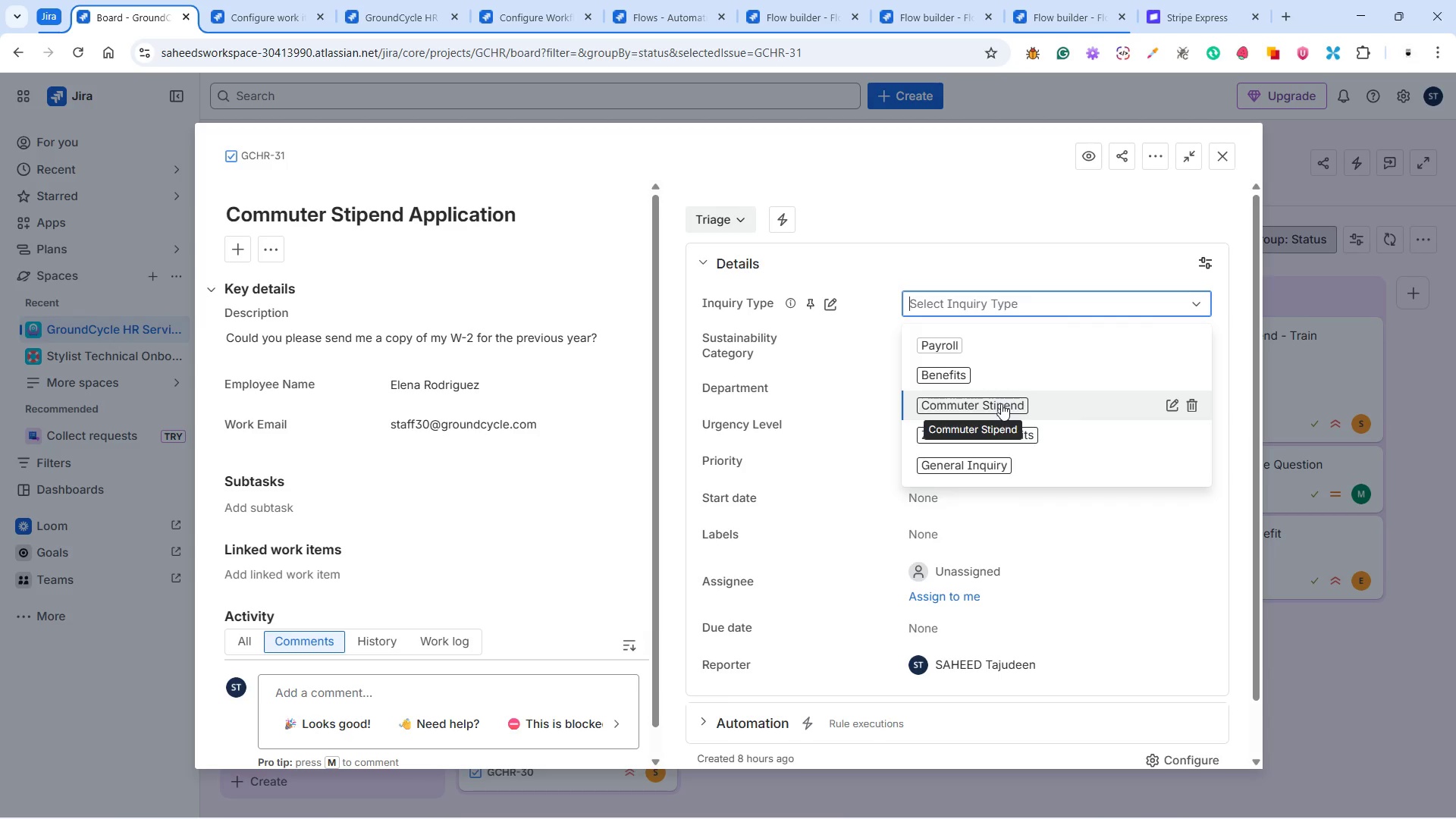 
wait(7.47)
 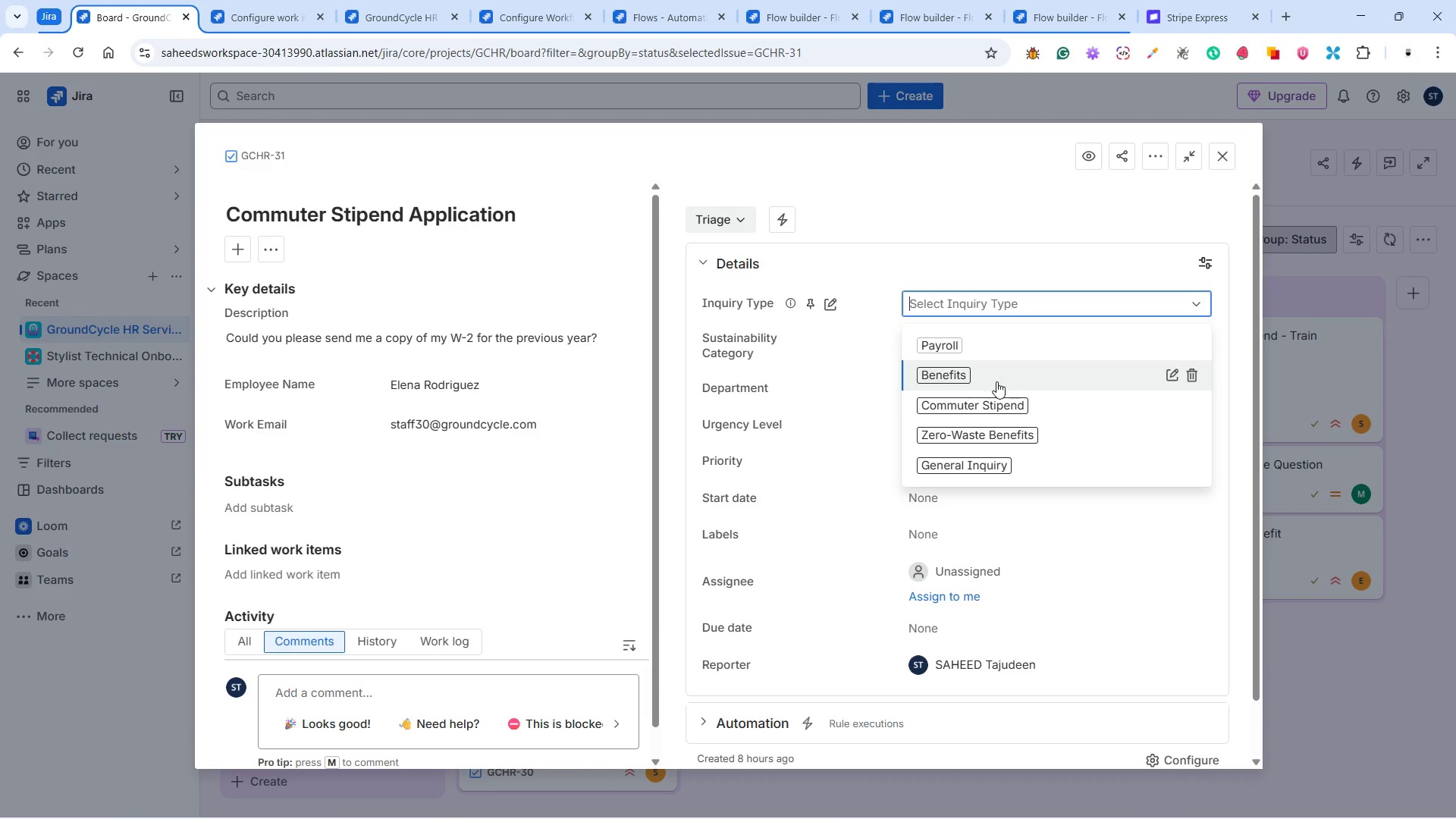 
left_click([969, 364])
 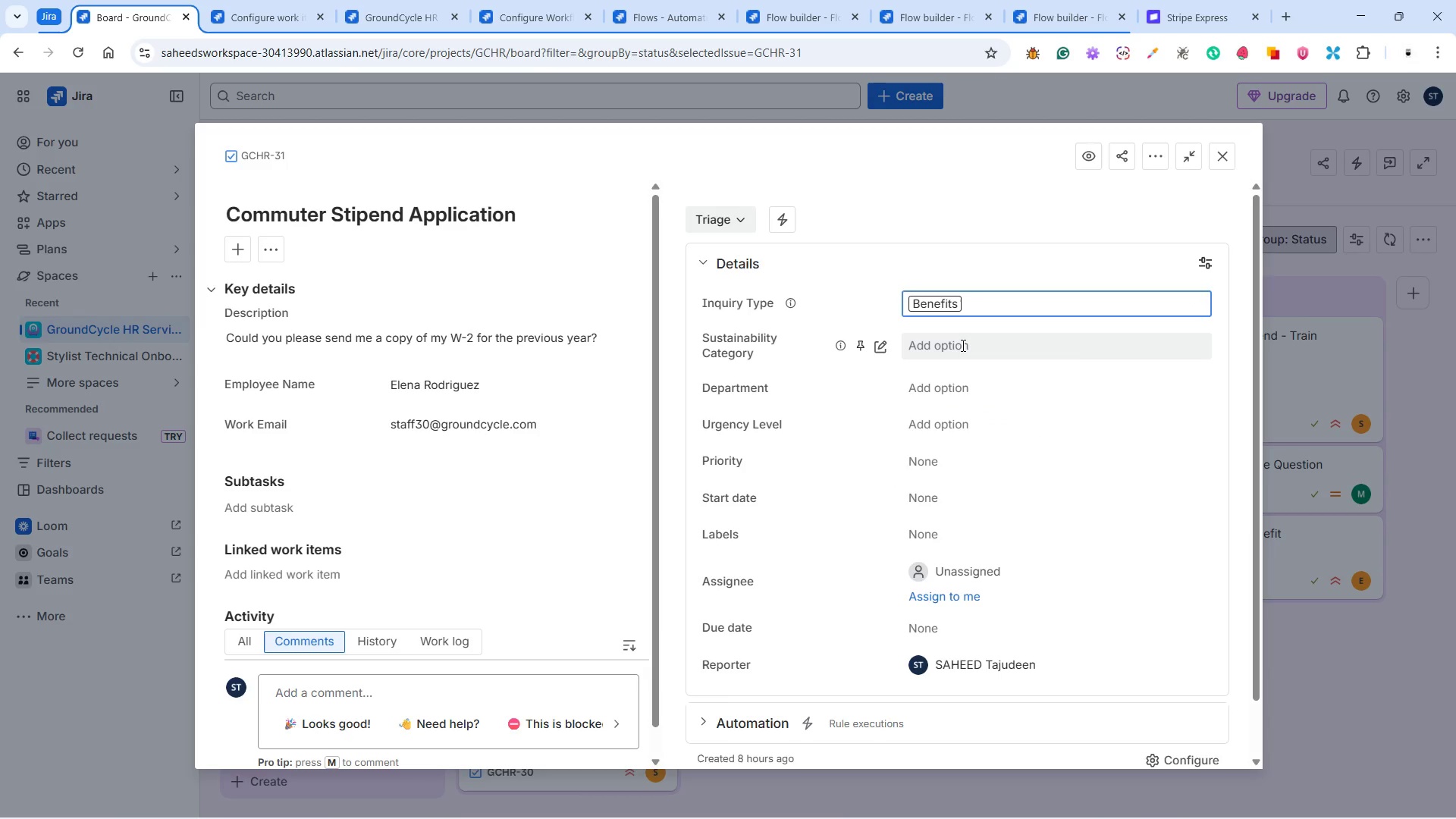 
left_click([962, 345])
 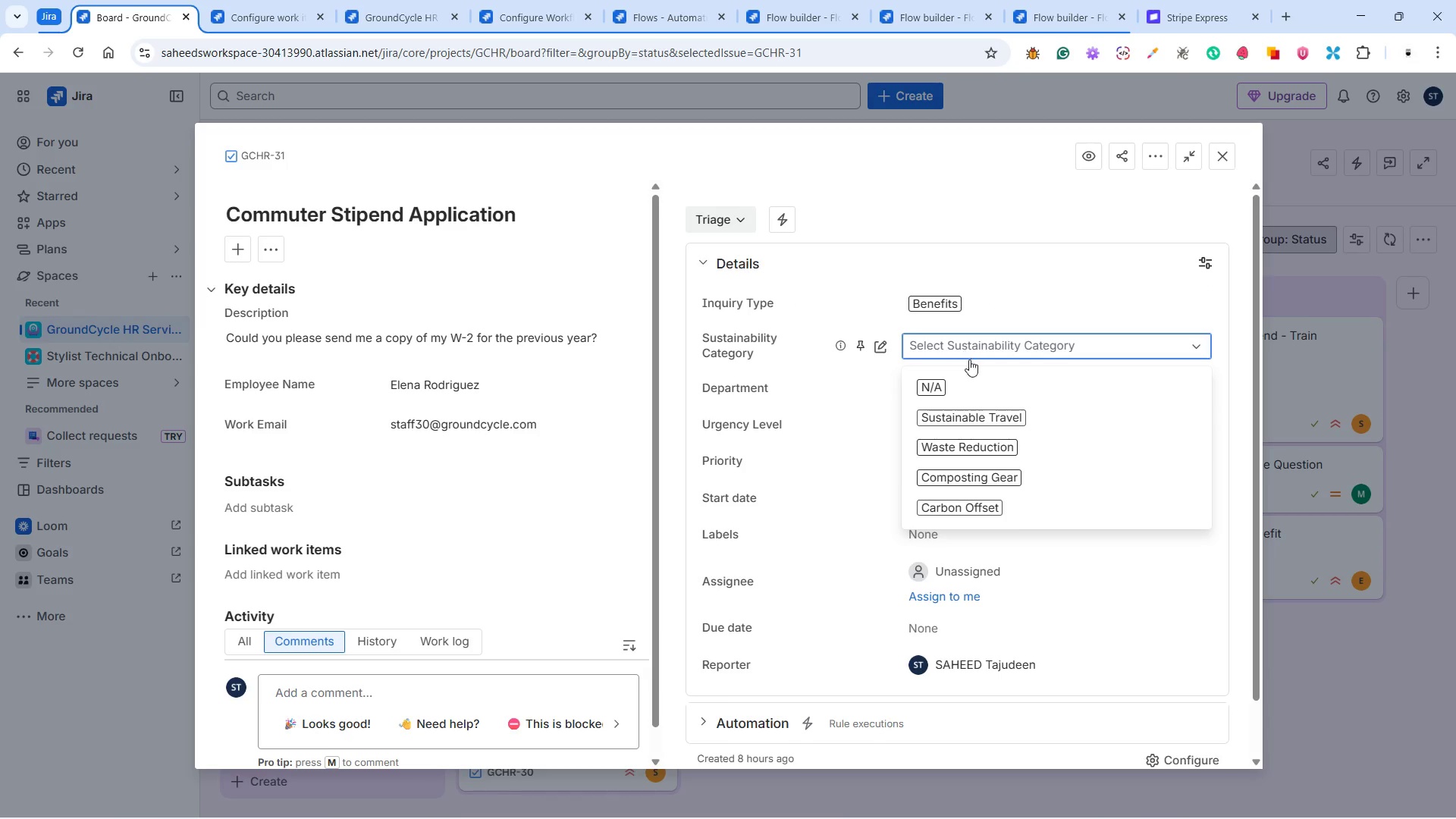 
left_click([979, 419])
 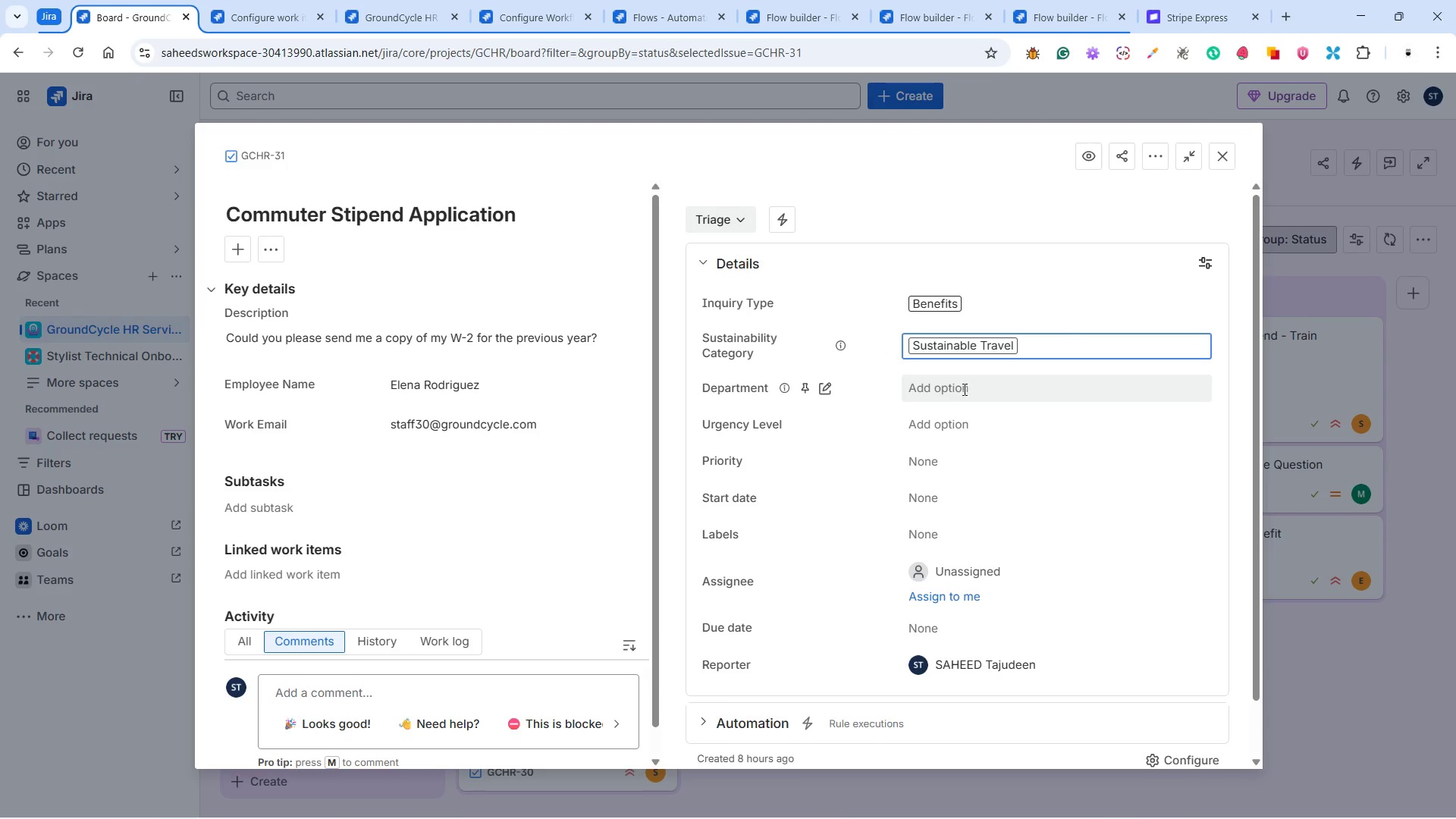 
left_click([964, 394])
 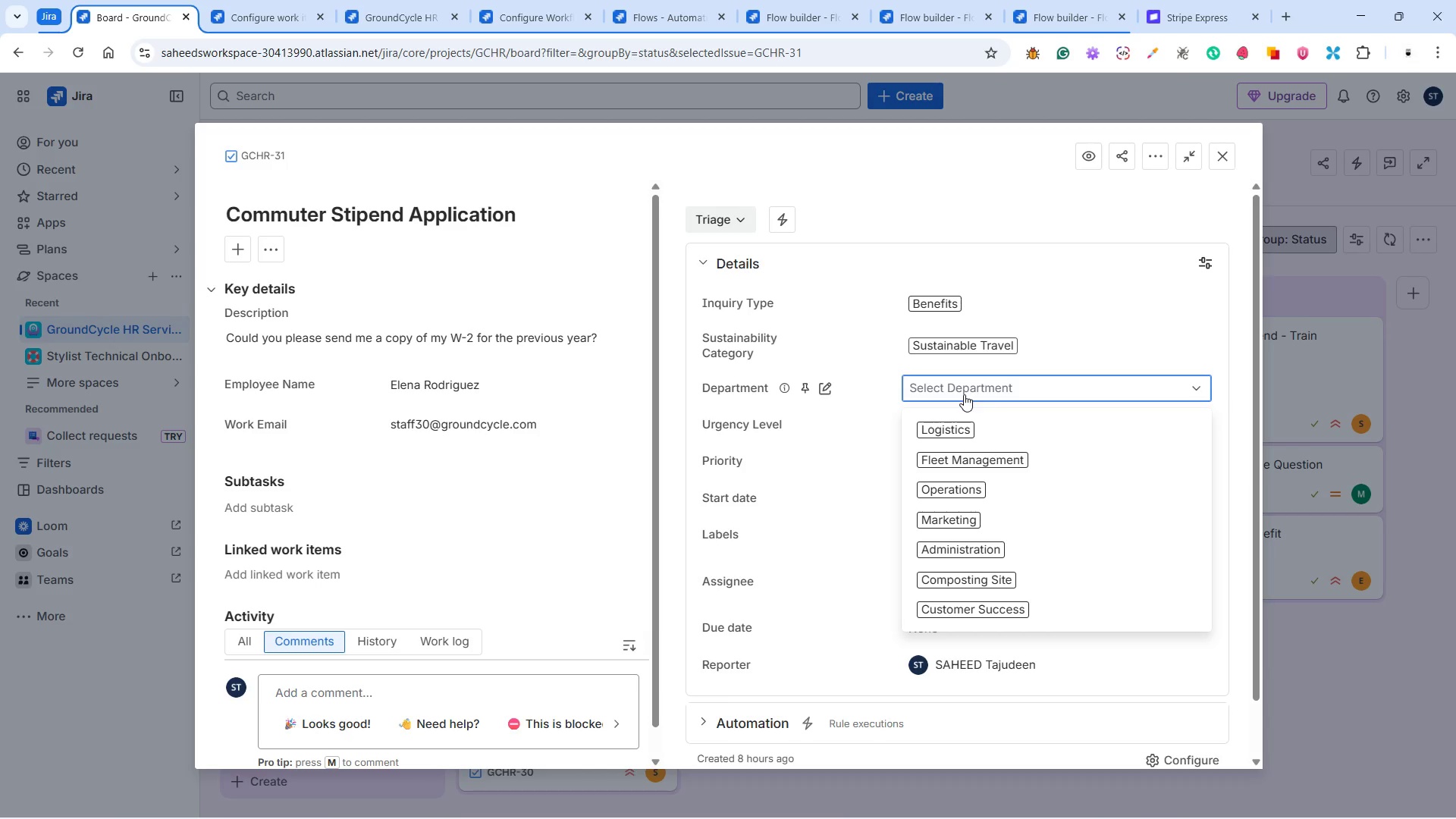 
wait(9.12)
 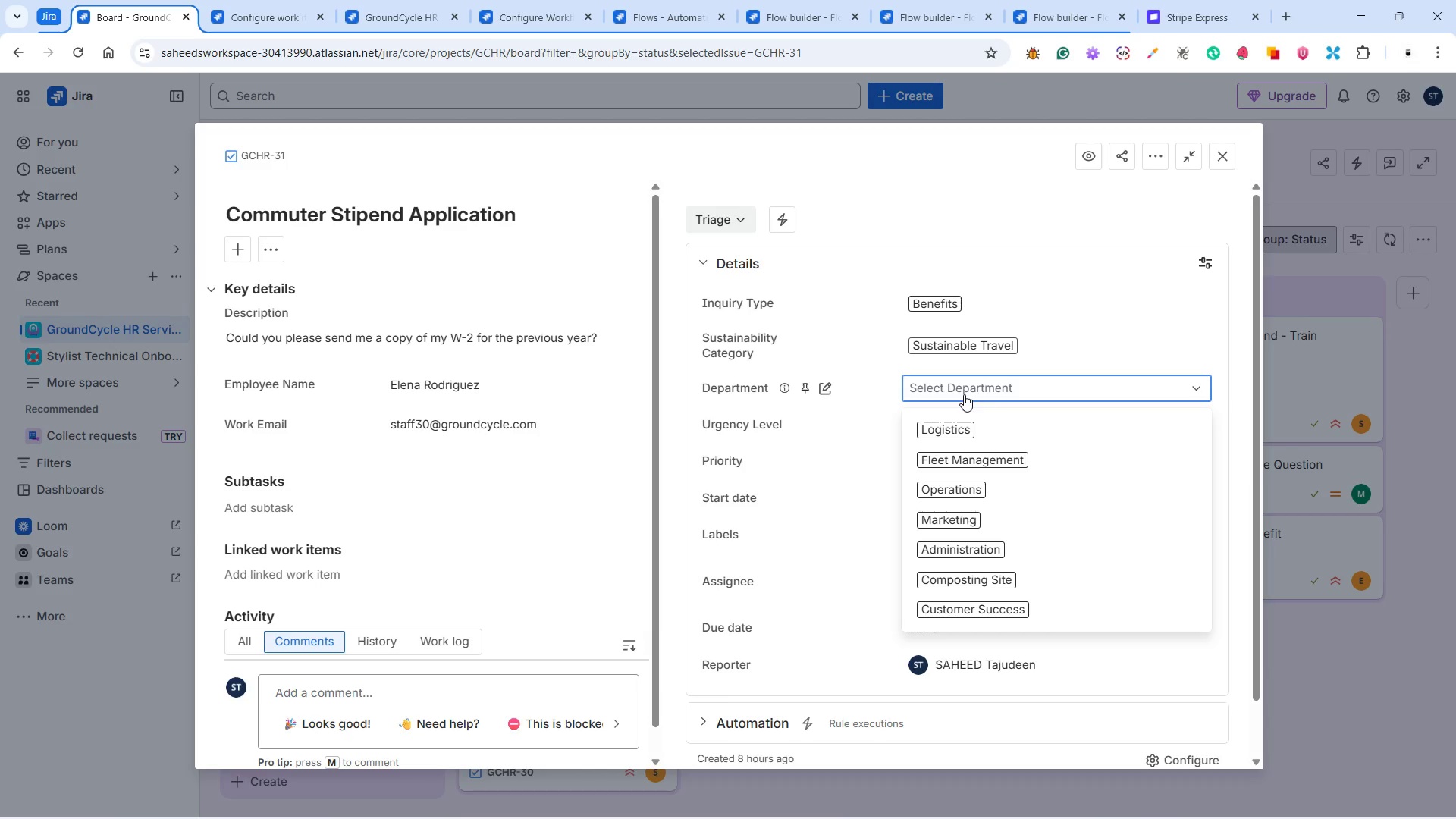 
left_click([968, 431])
 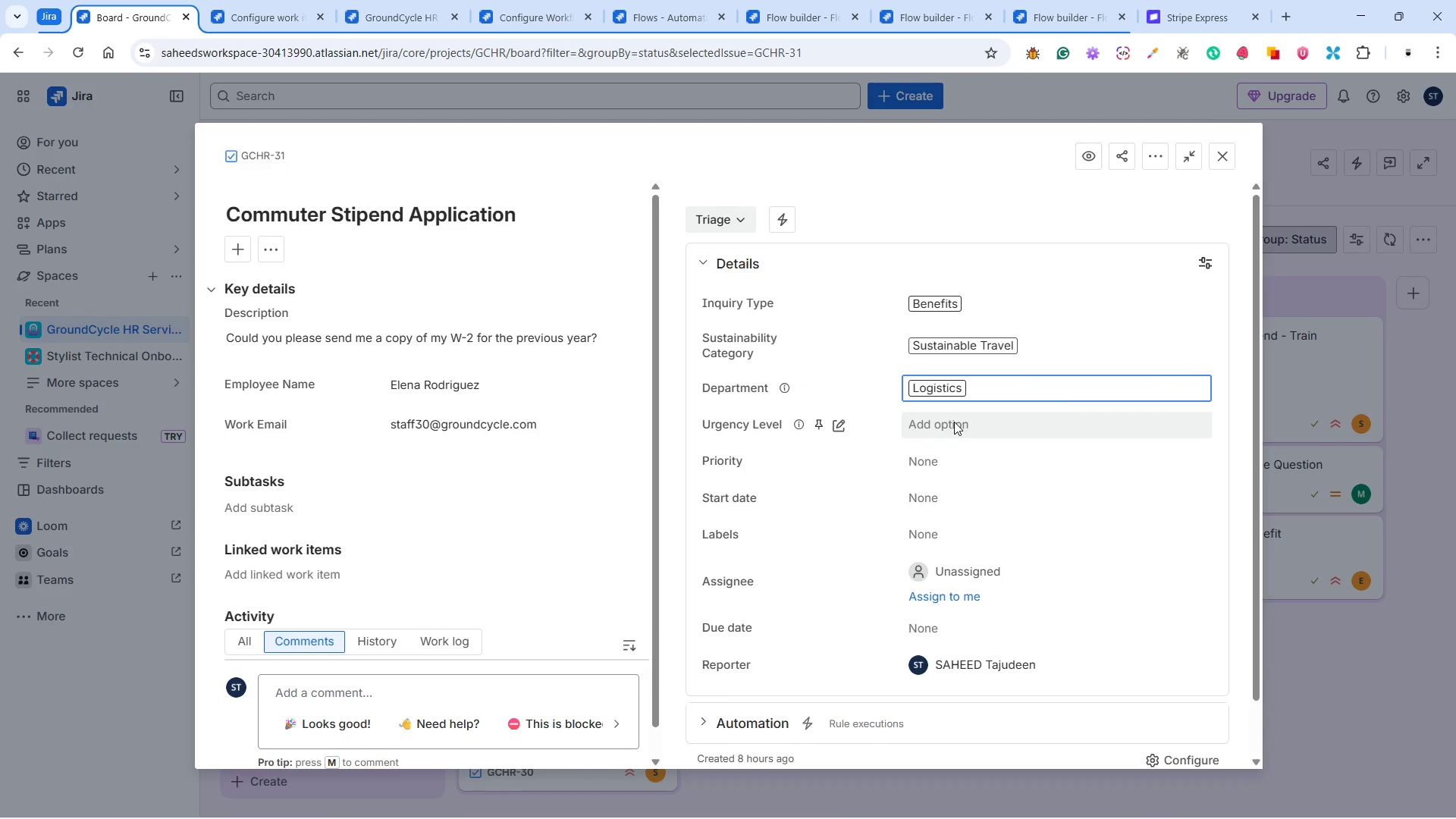 
left_click([954, 422])
 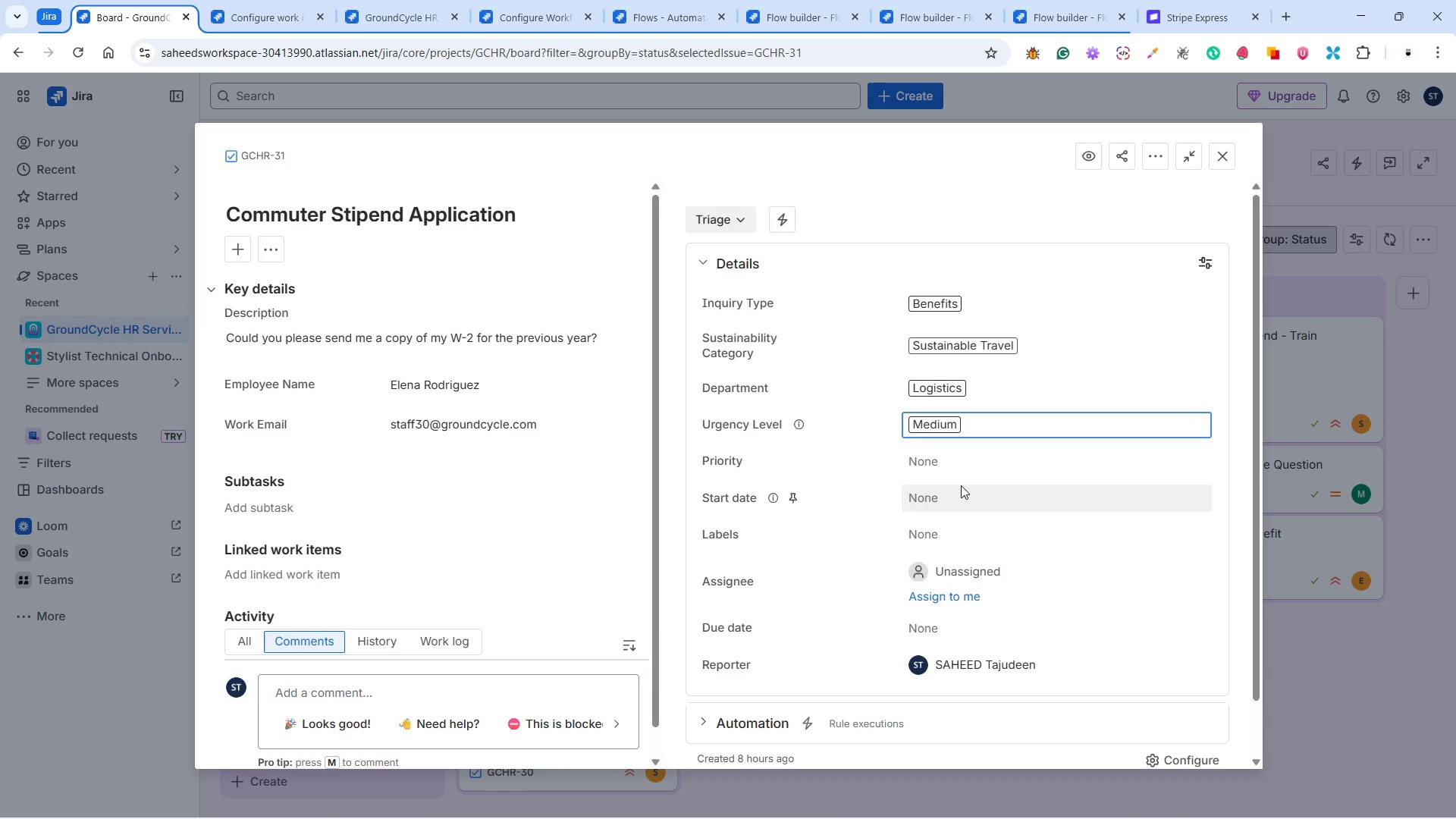 
left_click([937, 457])
 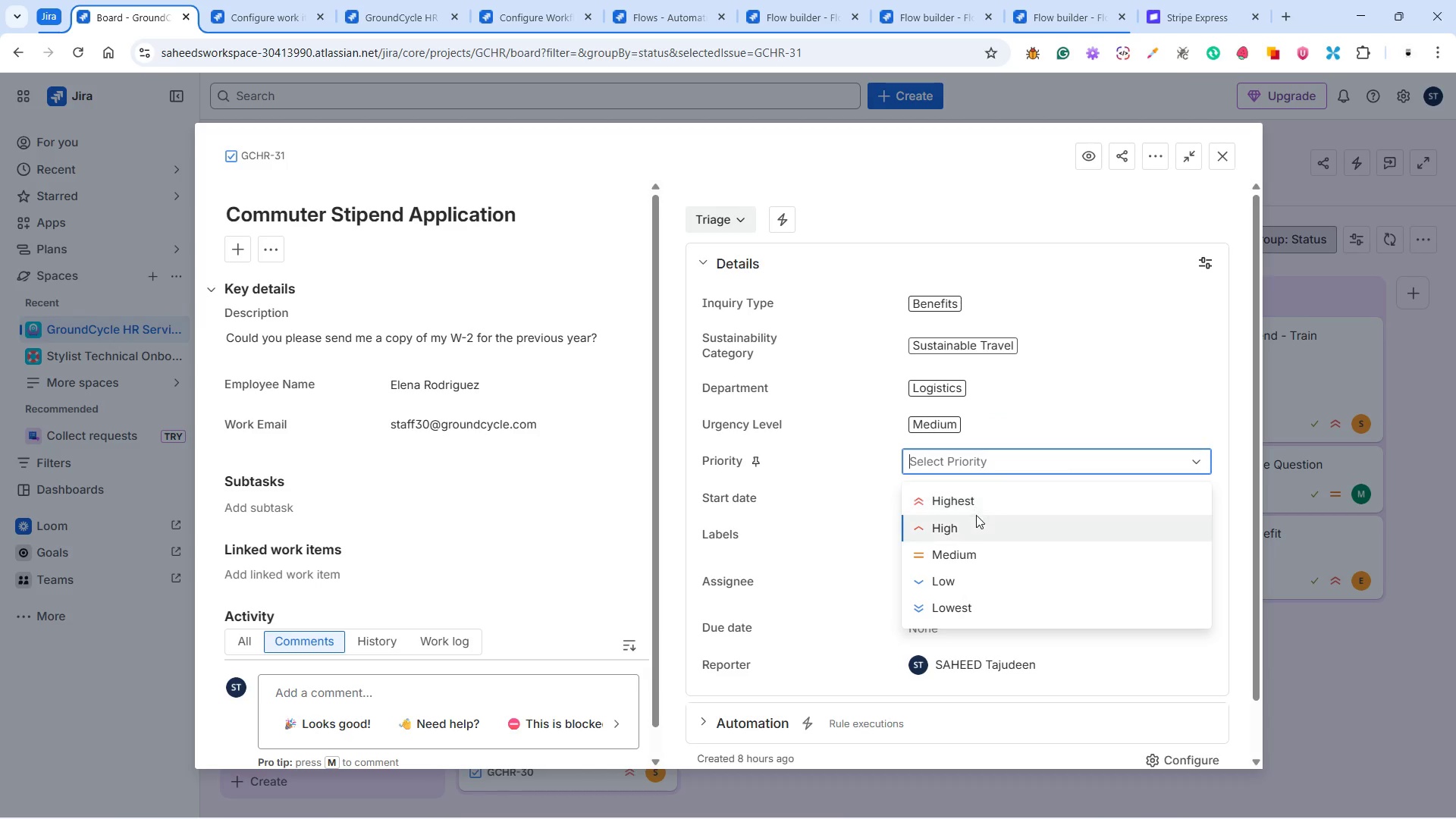 
left_click([959, 549])
 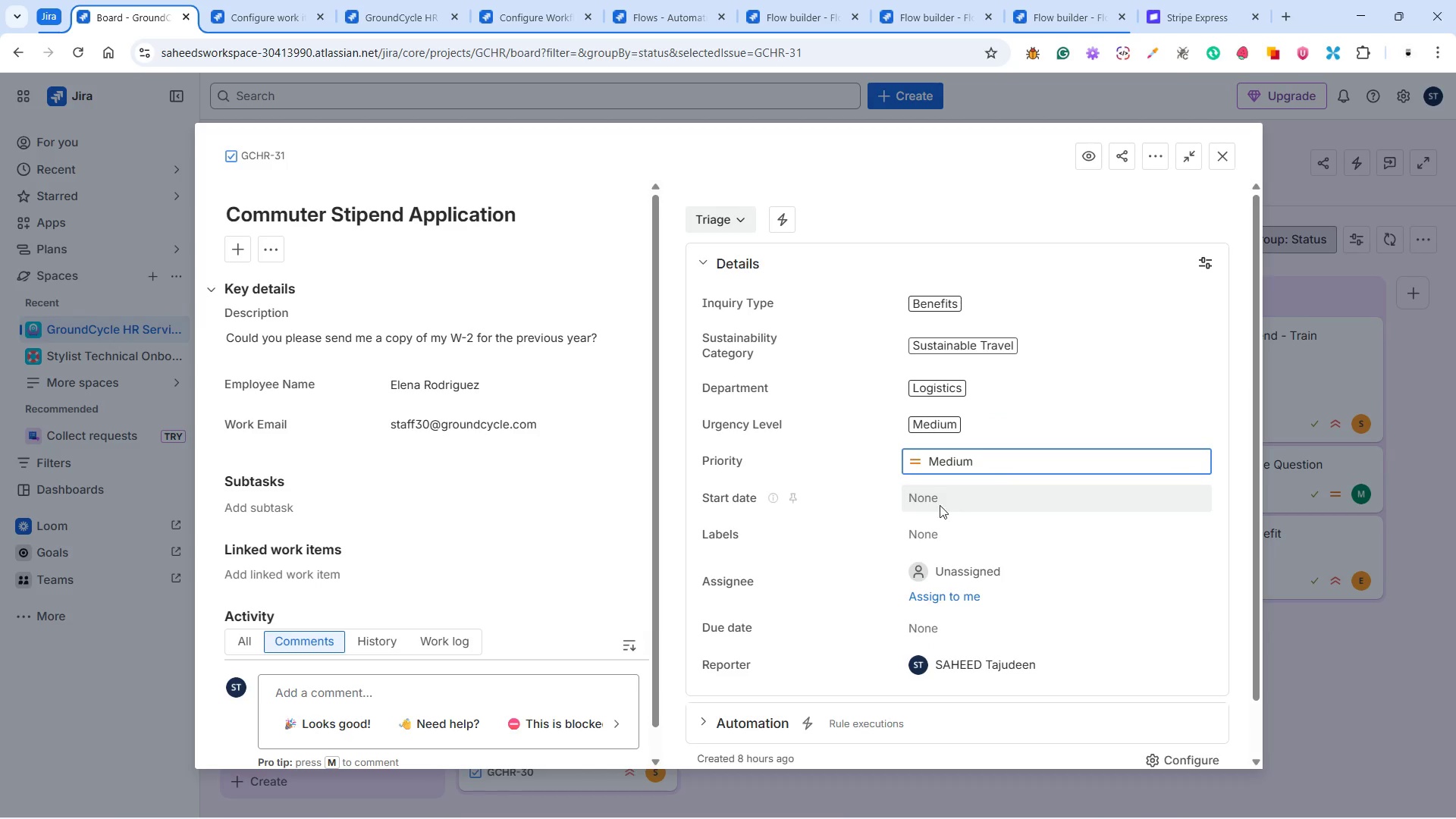 
left_click([938, 500])
 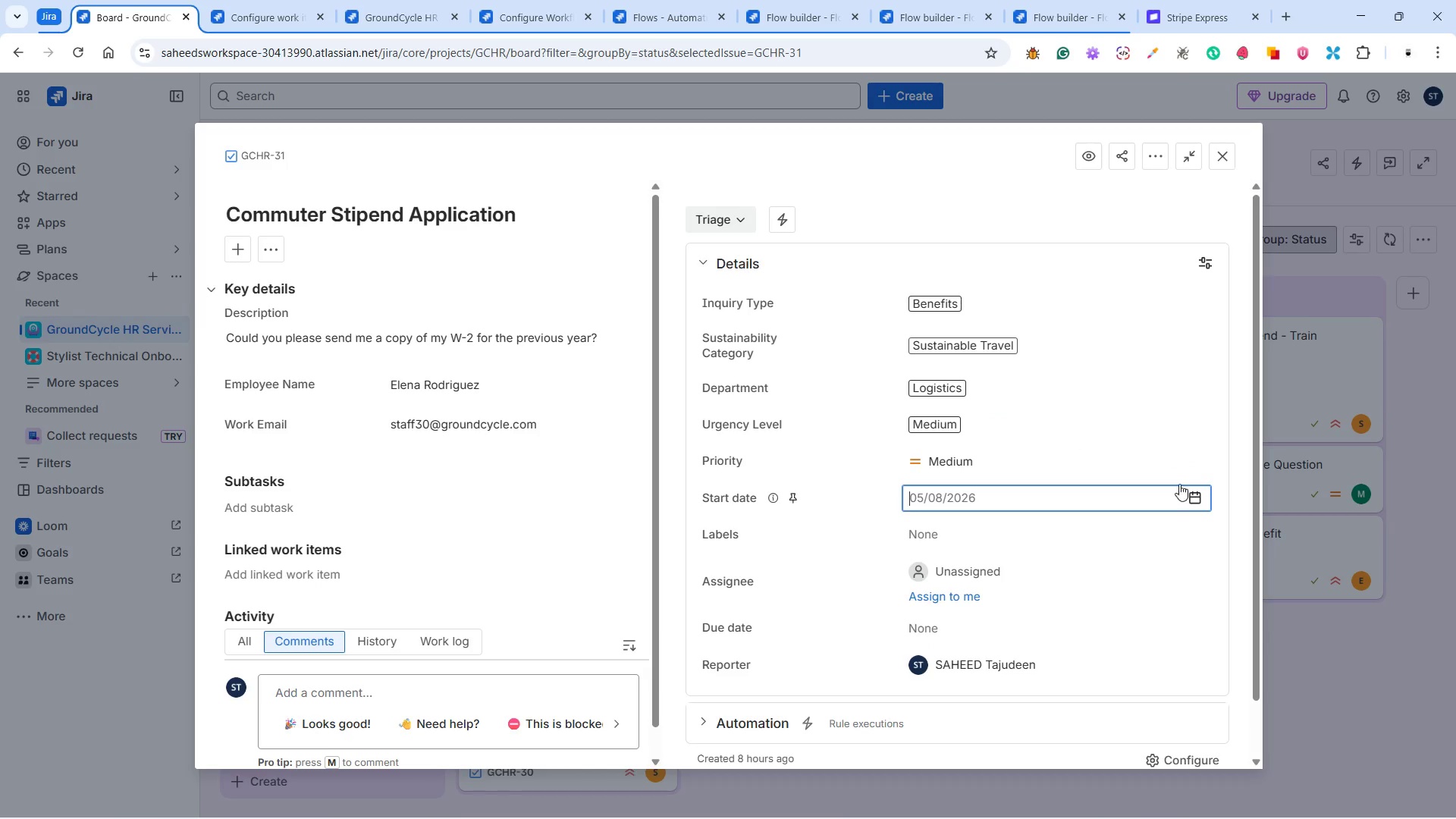 
left_click([1192, 500])
 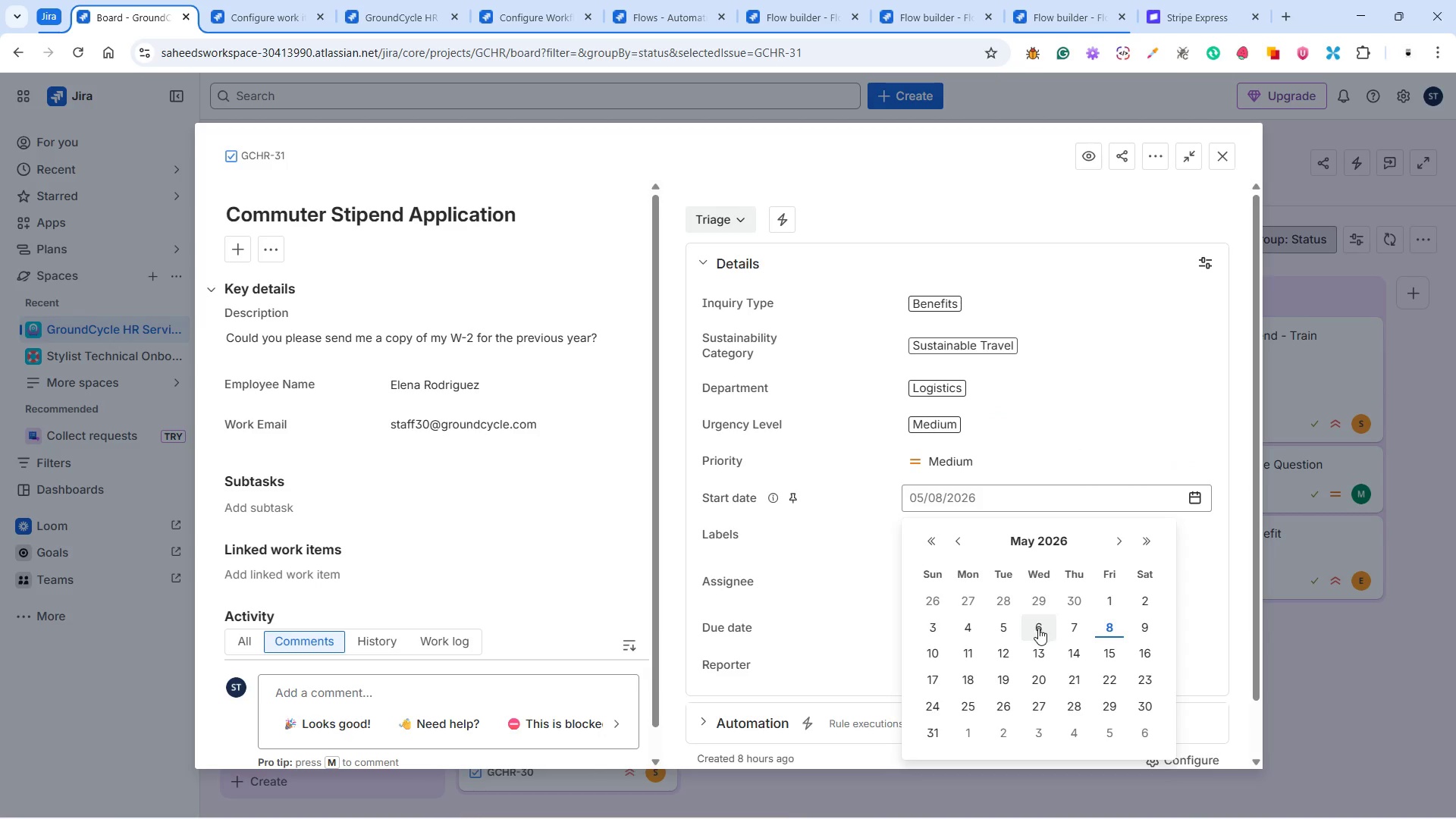 
left_click([1000, 629])
 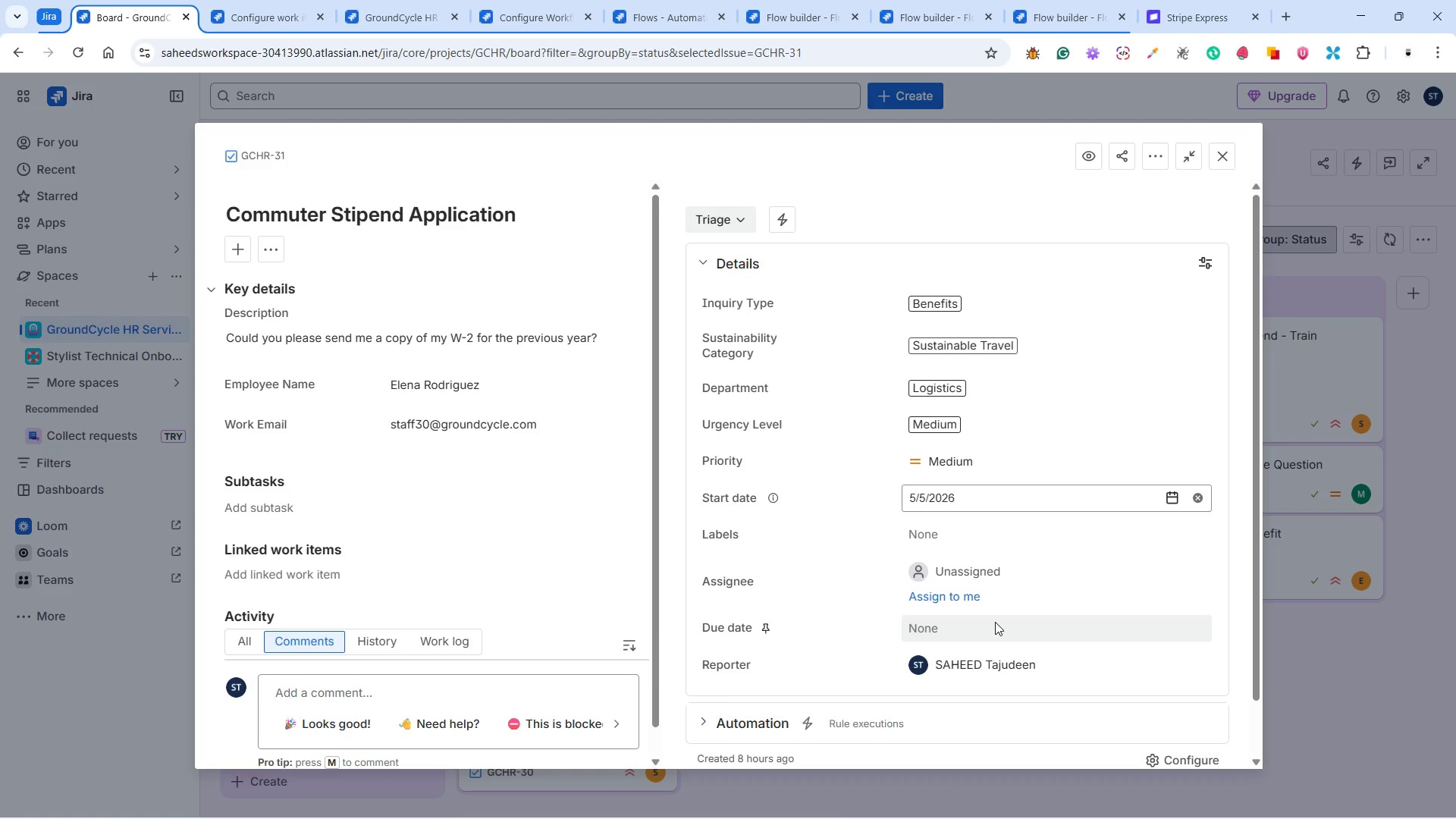 
wait(22.11)
 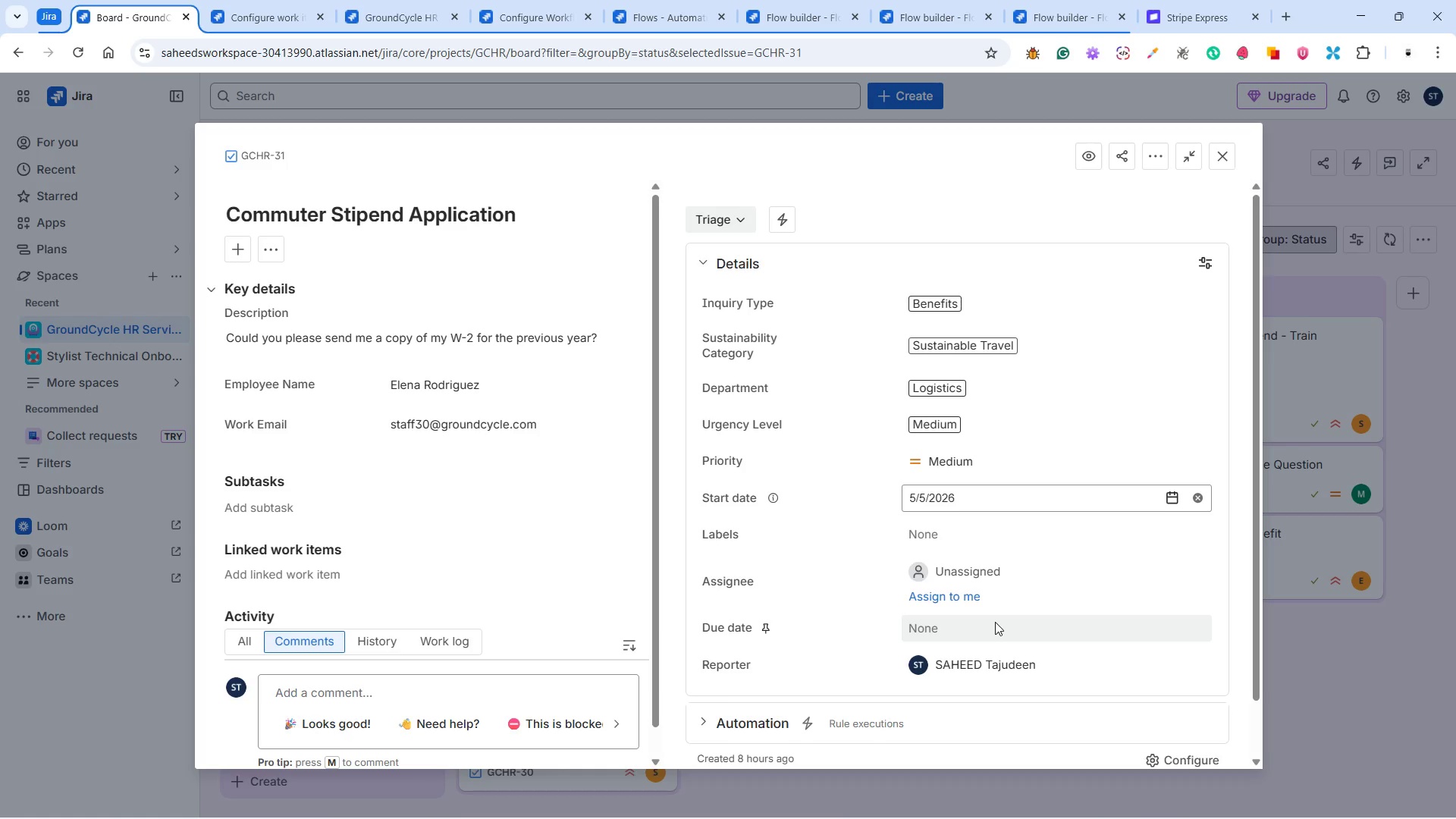 
left_click([969, 573])
 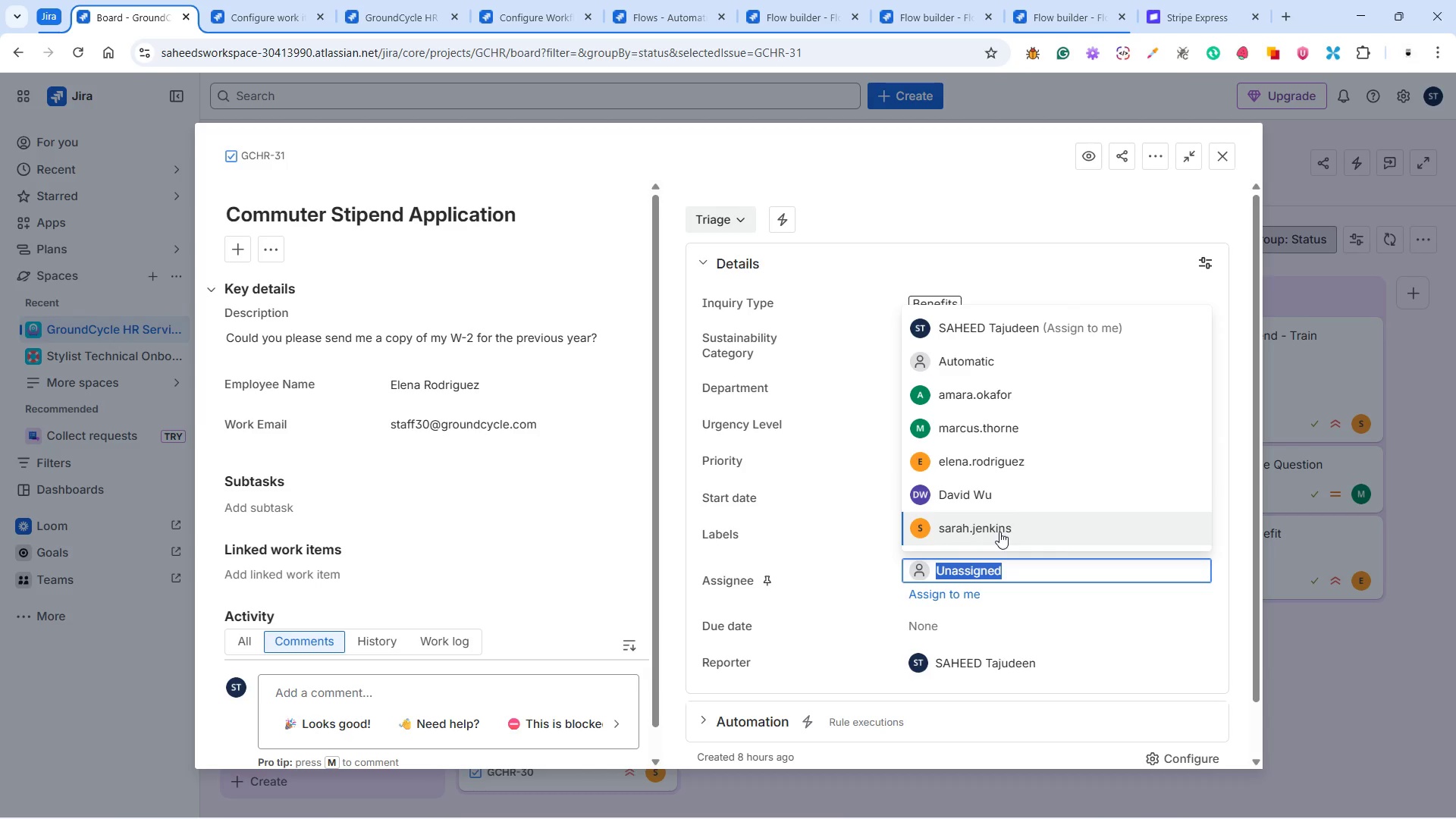 
left_click([985, 435])
 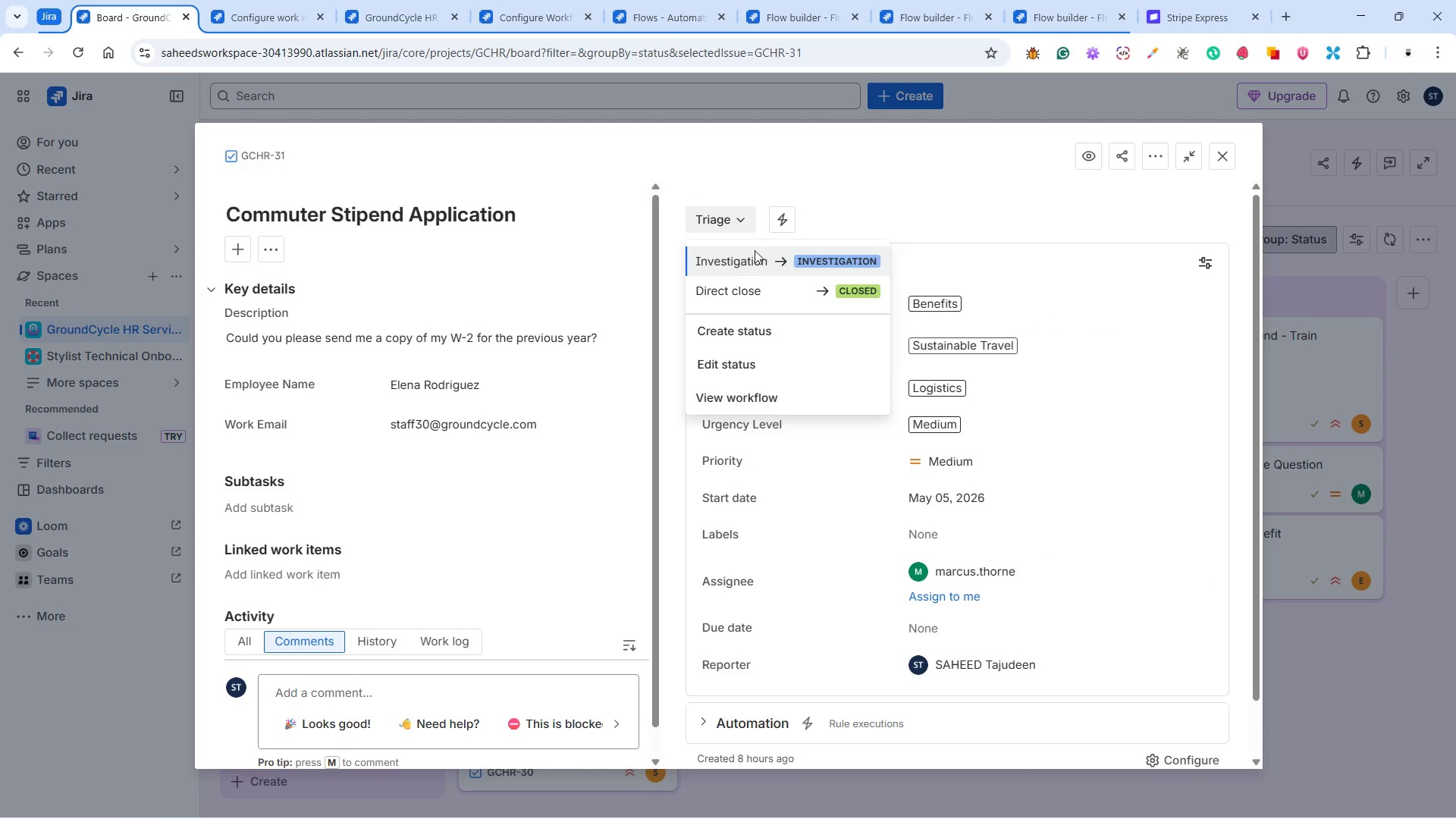 
wait(5.31)
 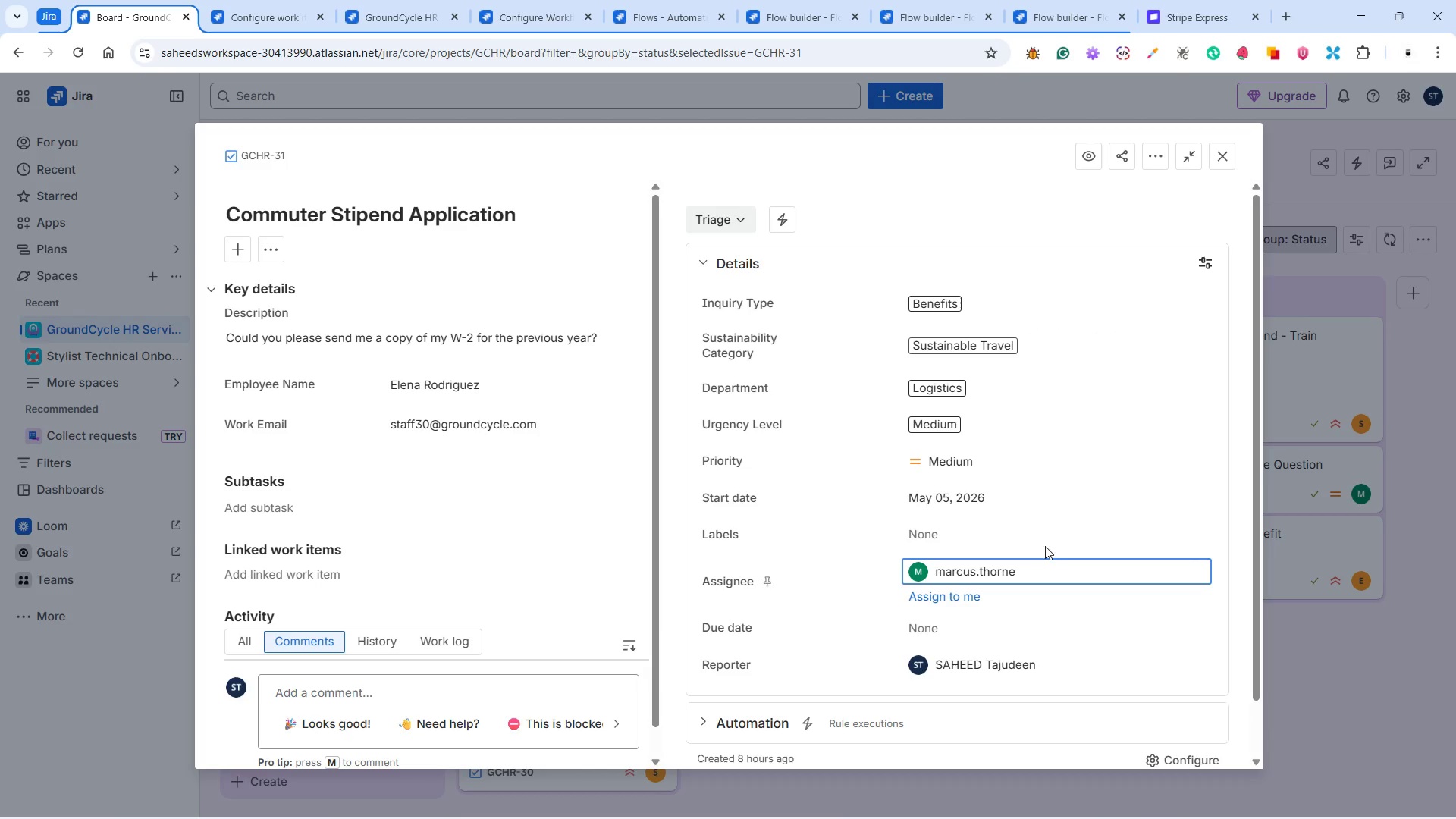 
left_click([736, 260])
 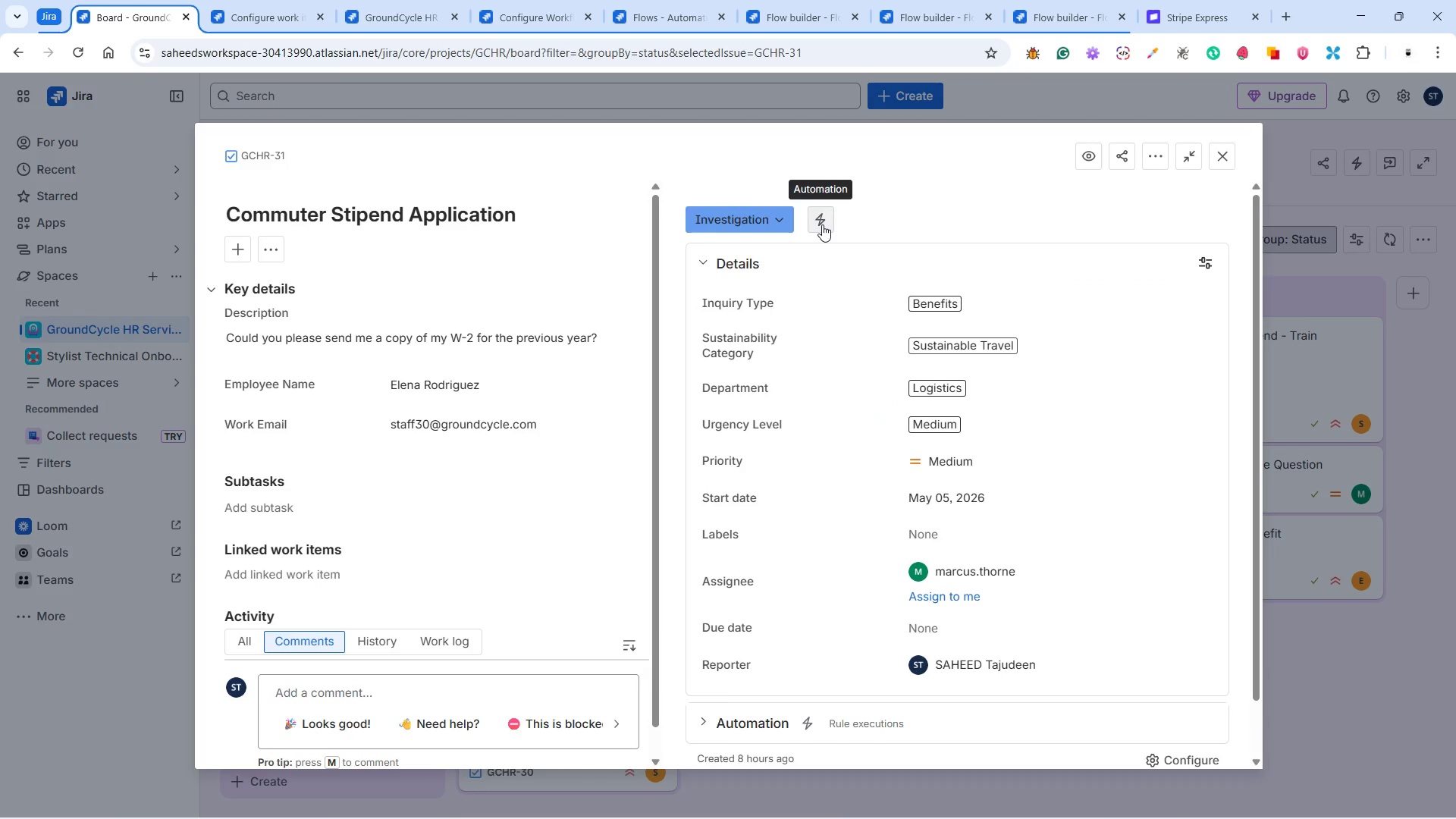 
left_click([769, 221])
 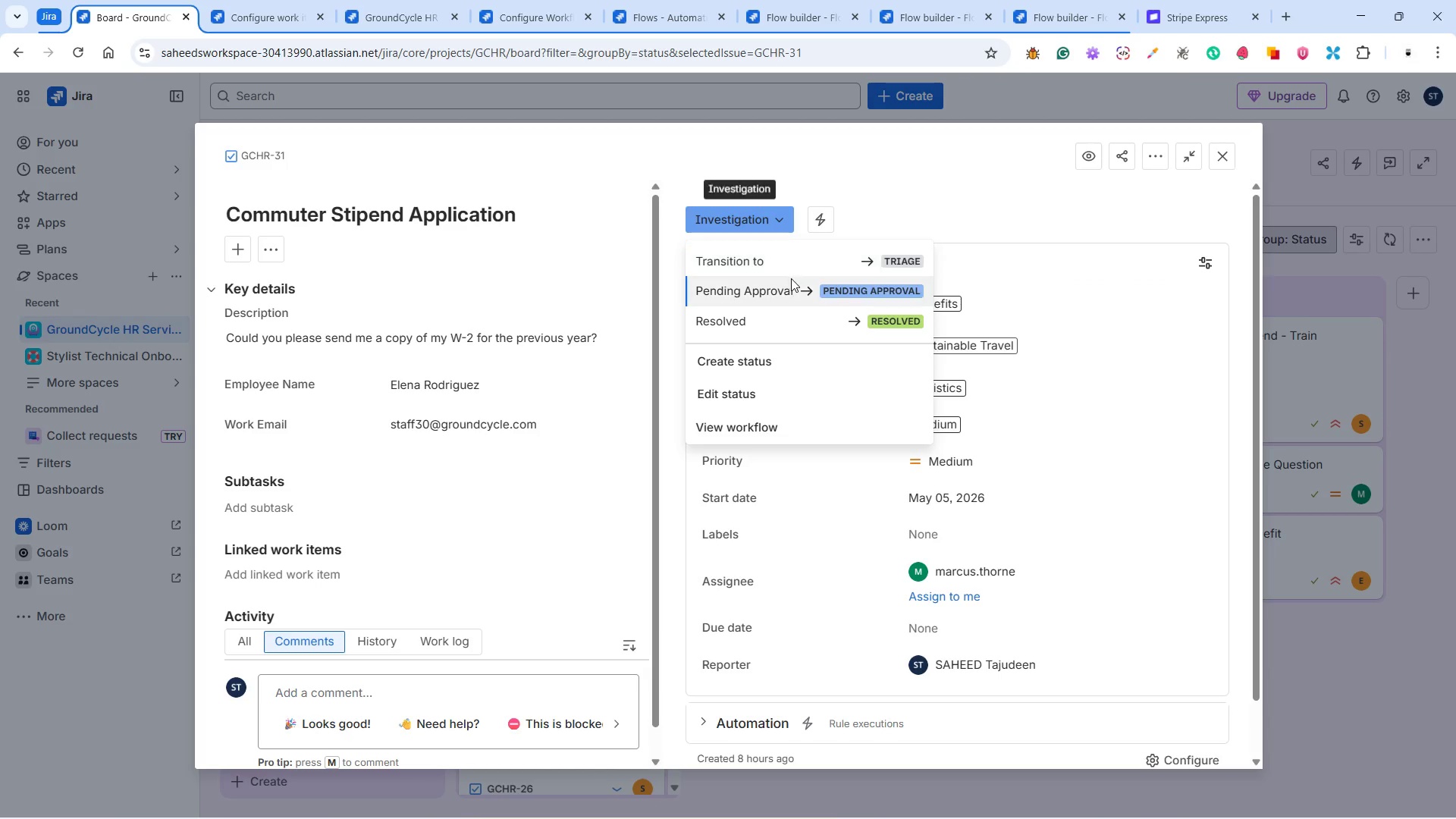 
left_click([793, 292])
 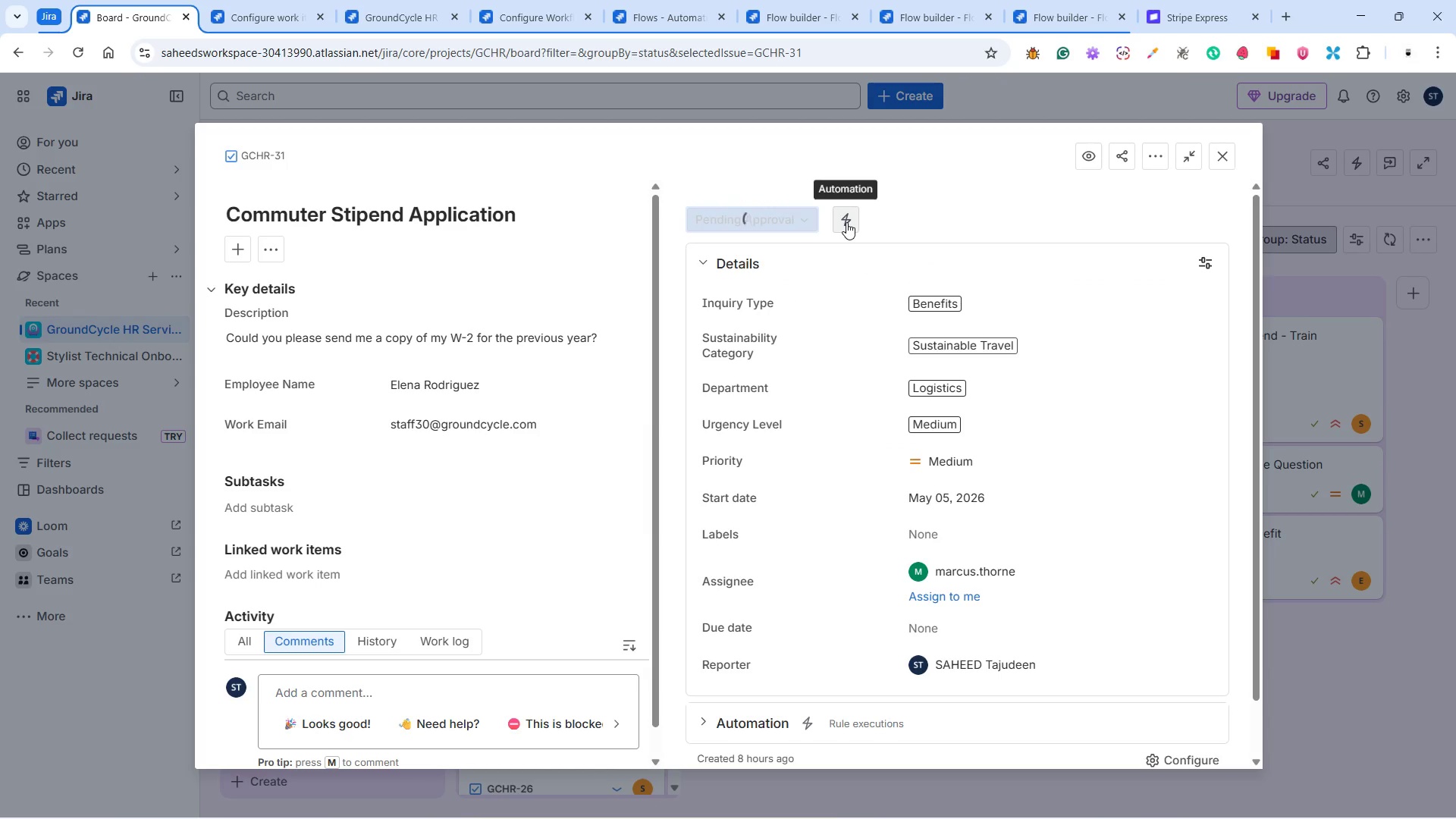 
left_click([846, 222])
 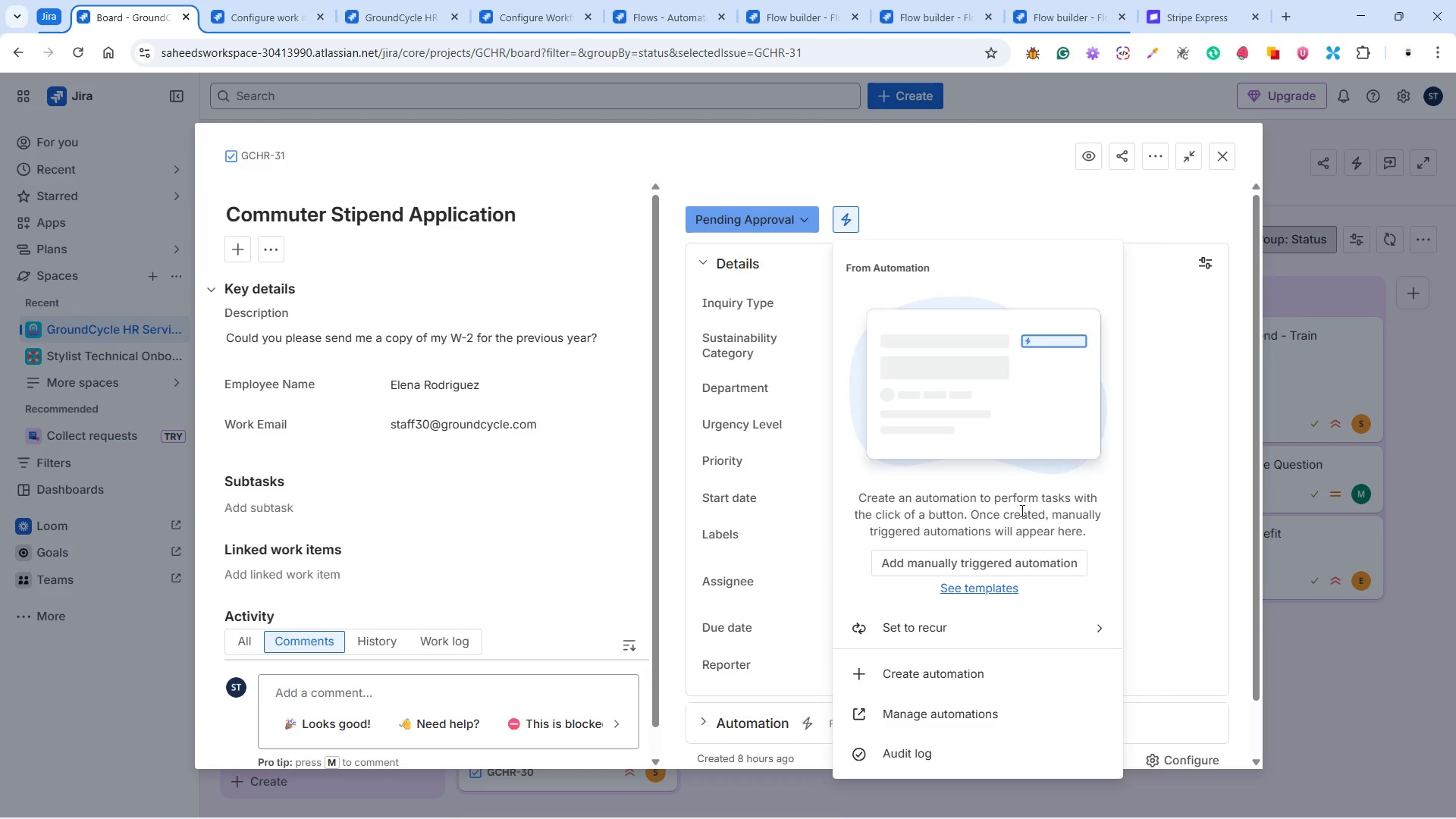 
wait(11.38)
 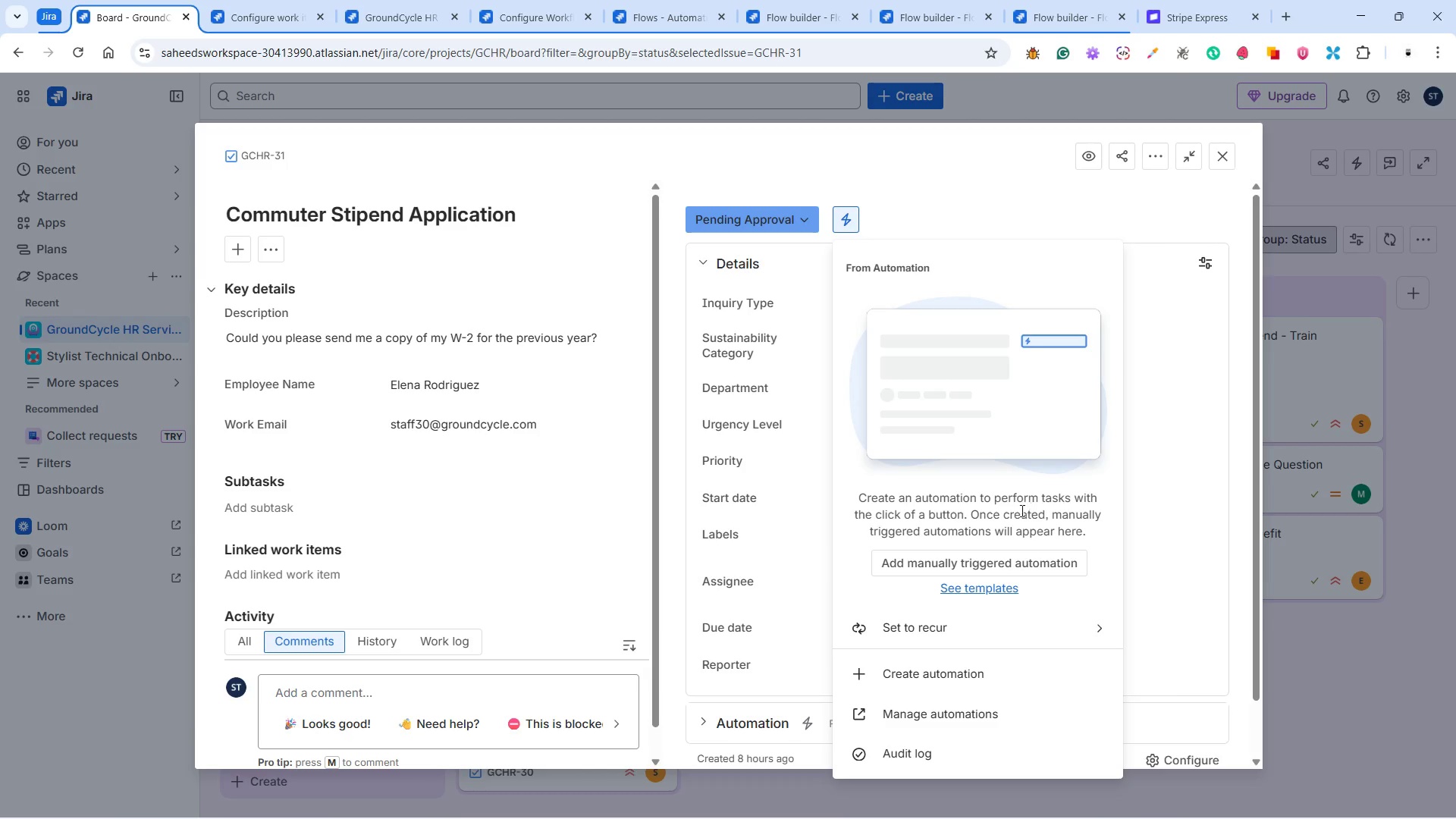 
scroll: coordinate [1027, 557], scroll_direction: down, amount: 3.0
 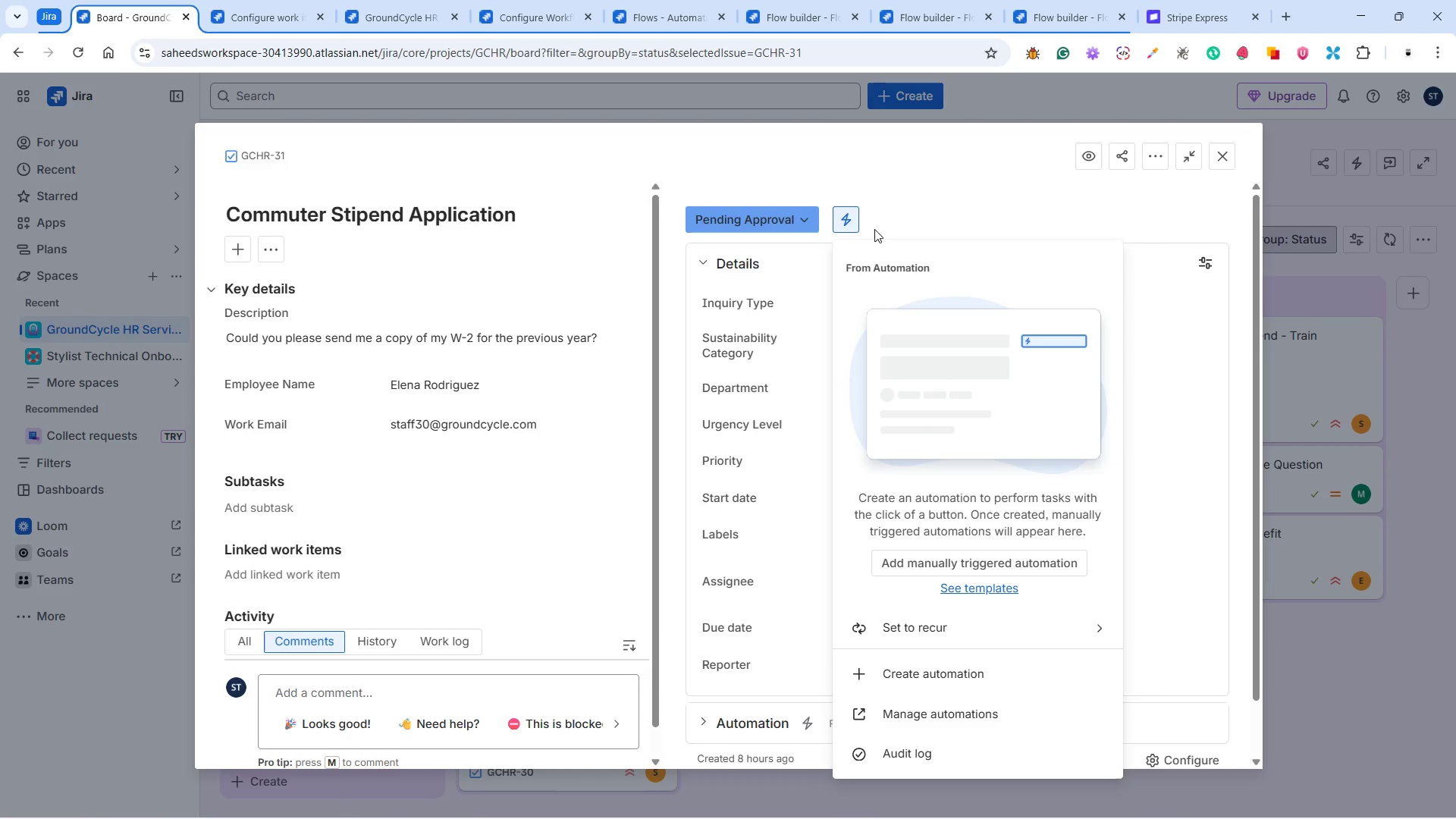 
left_click([864, 180])
 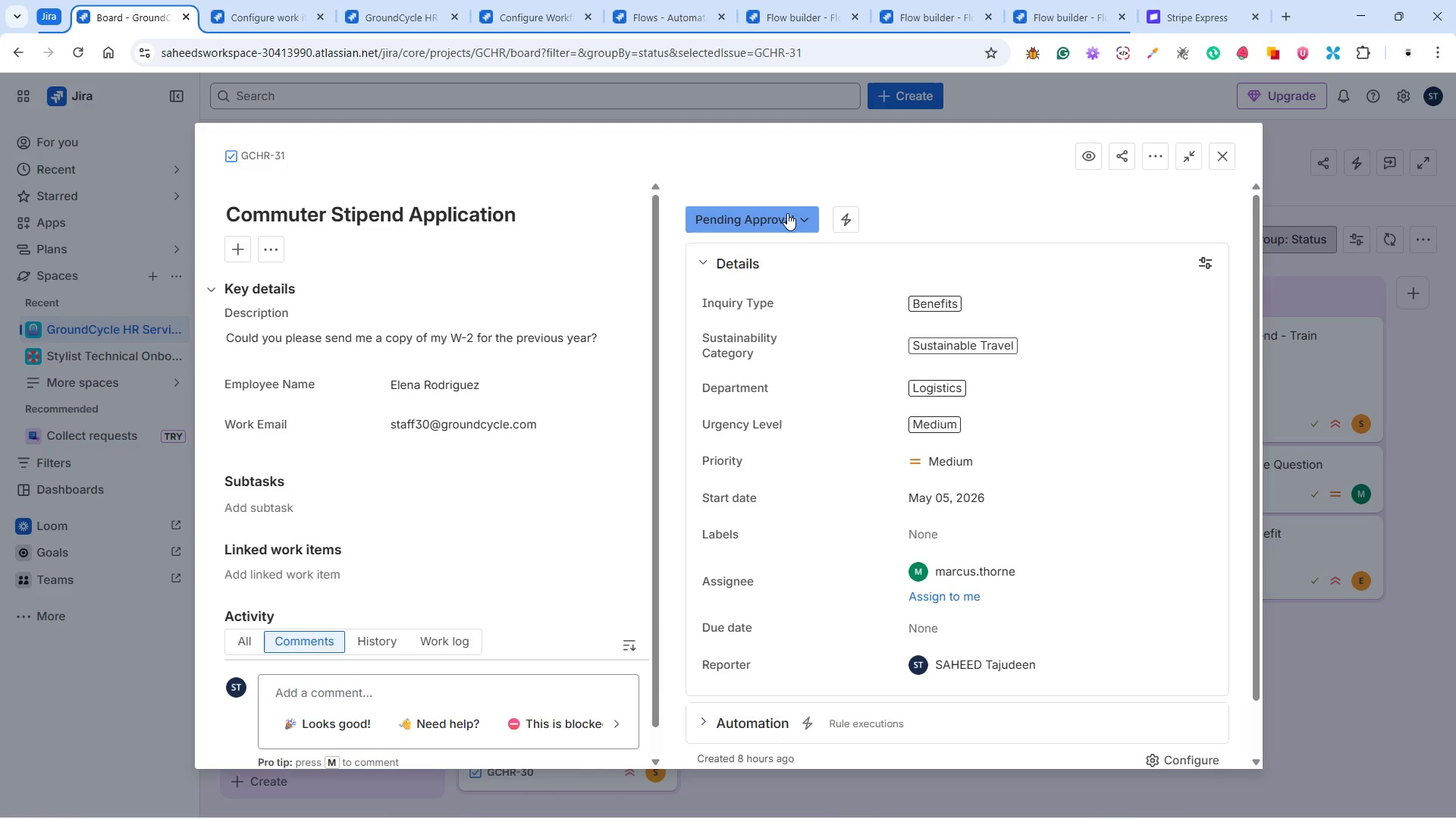 
left_click([787, 213])
 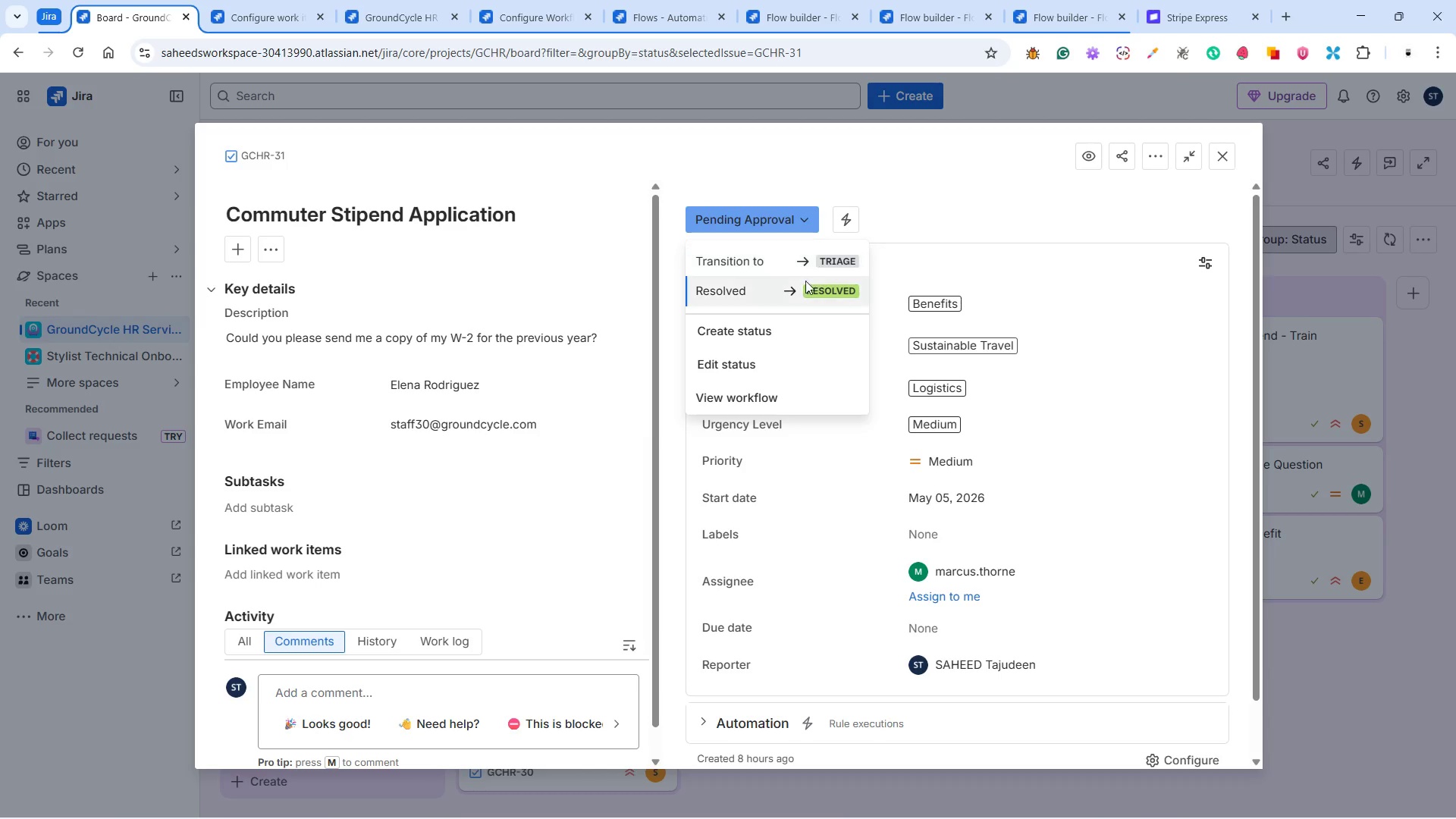 
left_click([797, 290])
 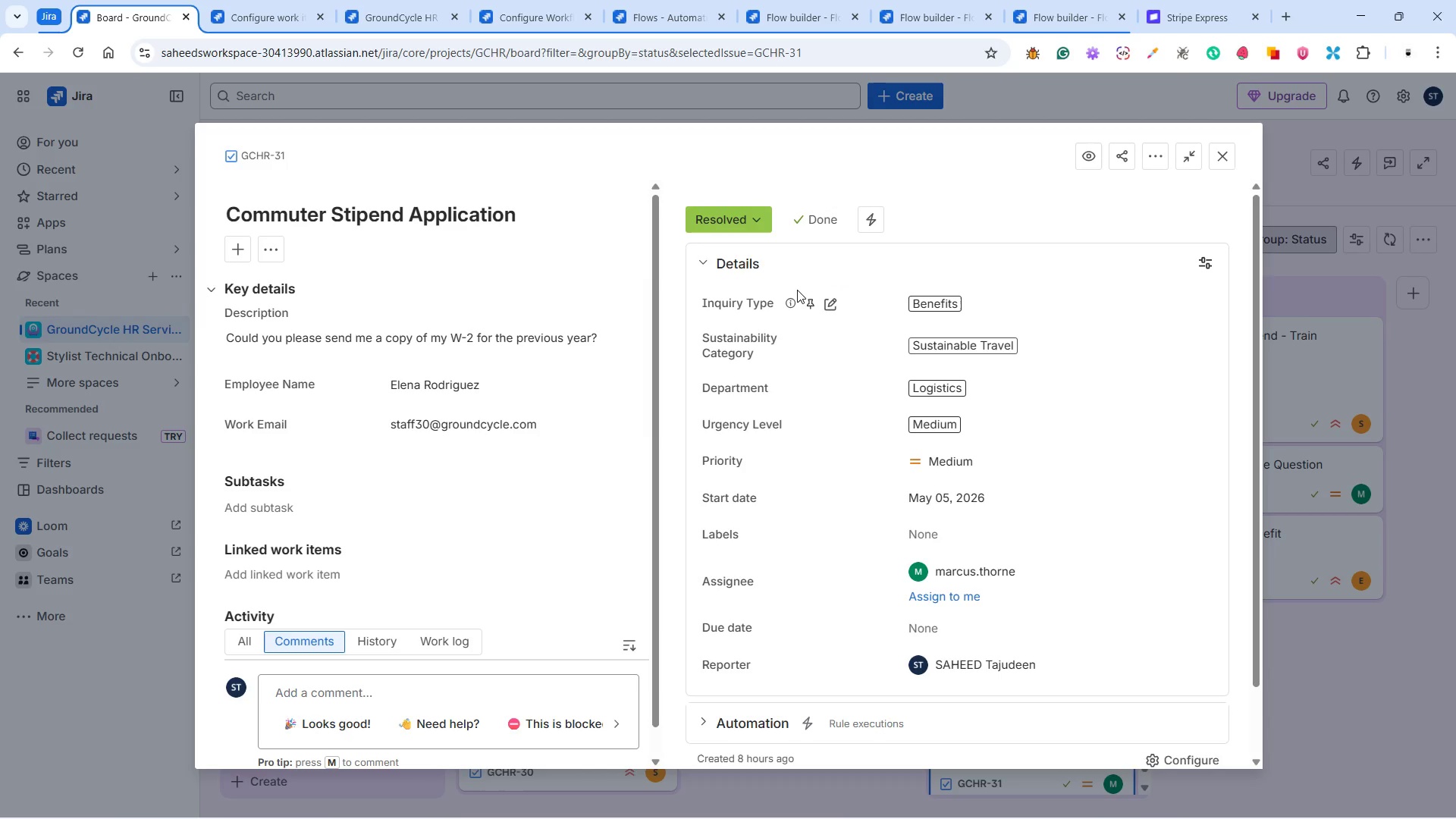 
wait(21.52)
 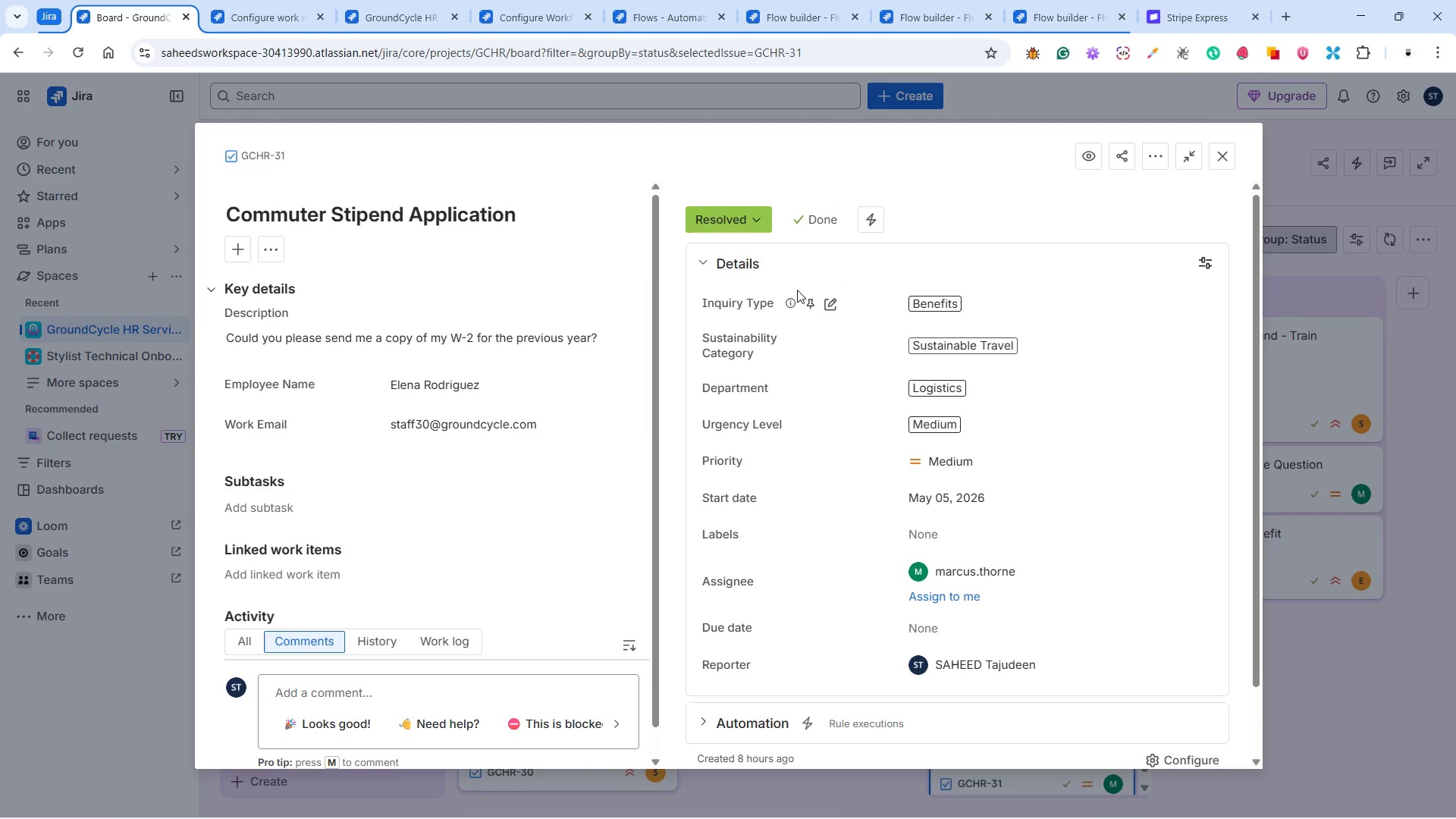 
scroll: coordinate [959, 506], scroll_direction: down, amount: 3.0
 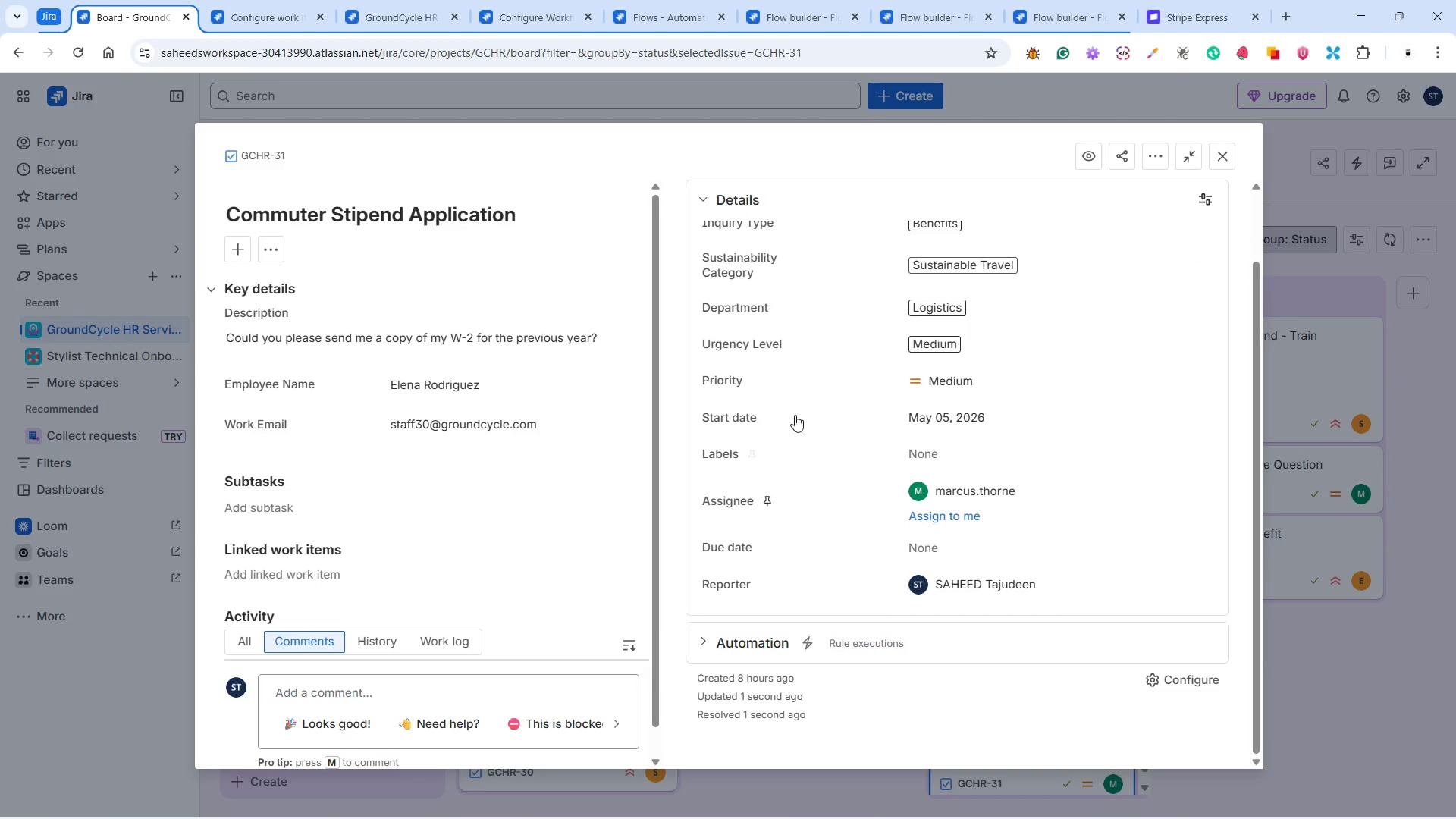 
scroll: coordinate [740, 273], scroll_direction: up, amount: 3.0
 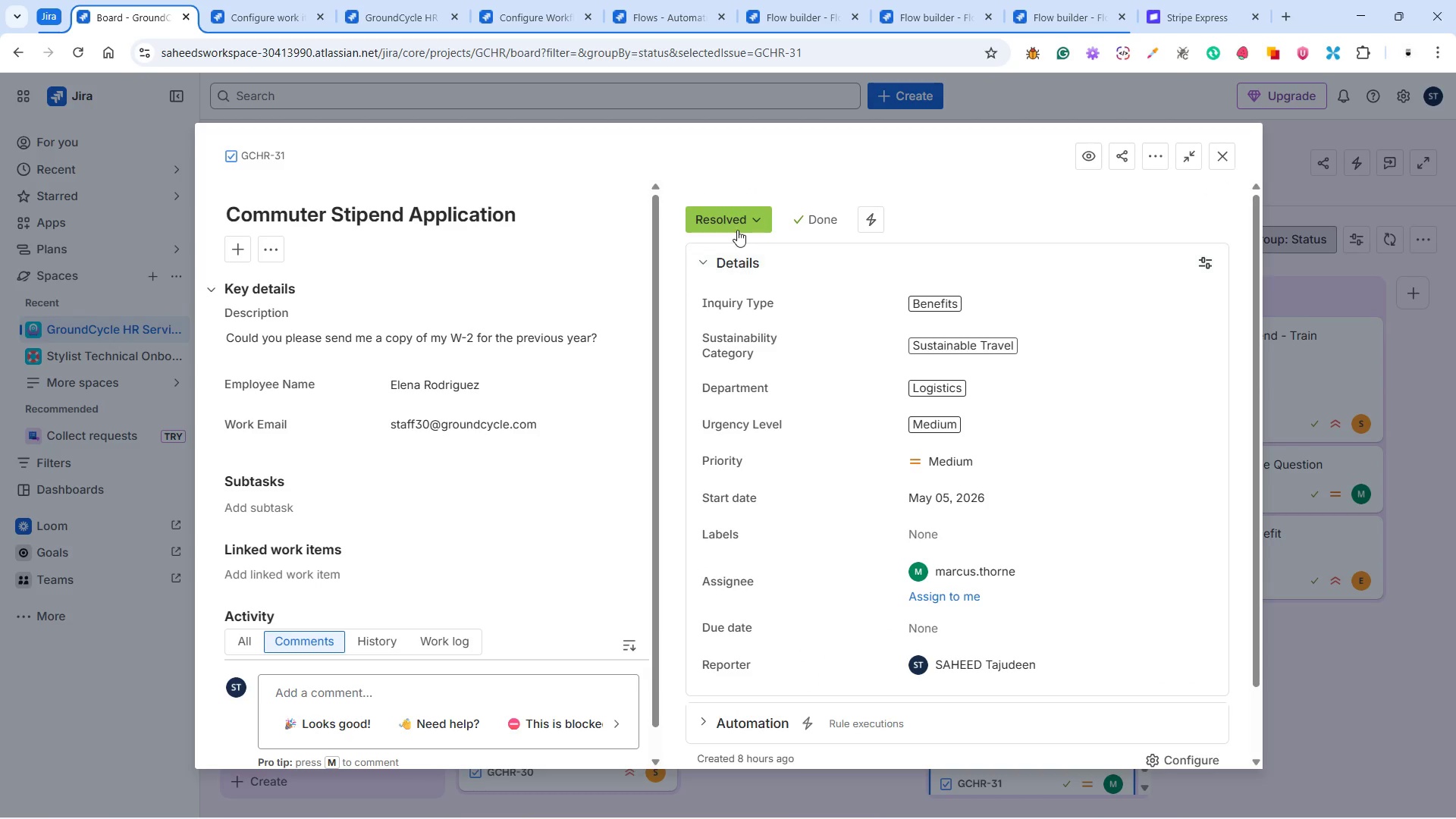 
left_click([737, 230])
 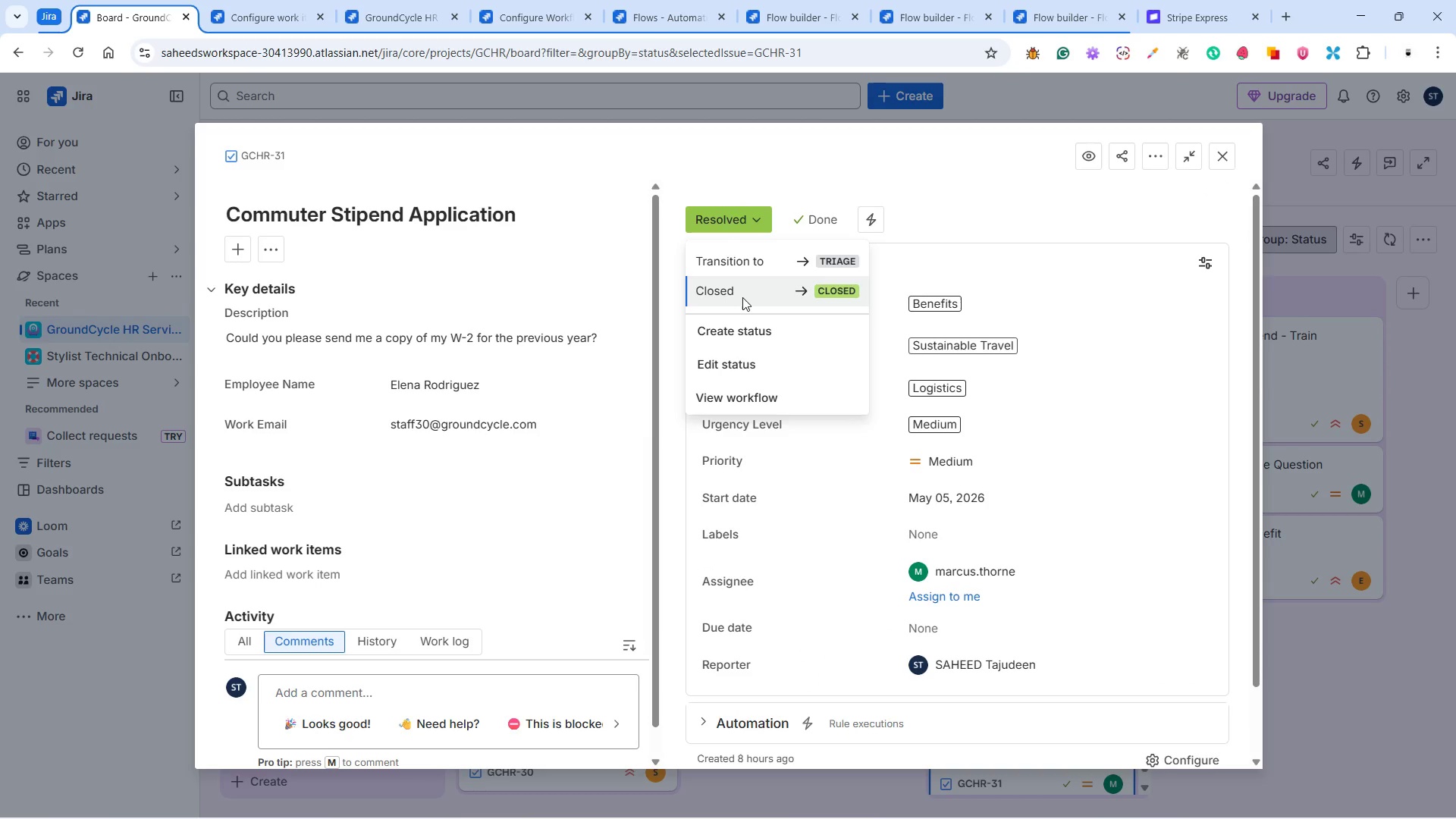 
left_click([741, 295])
 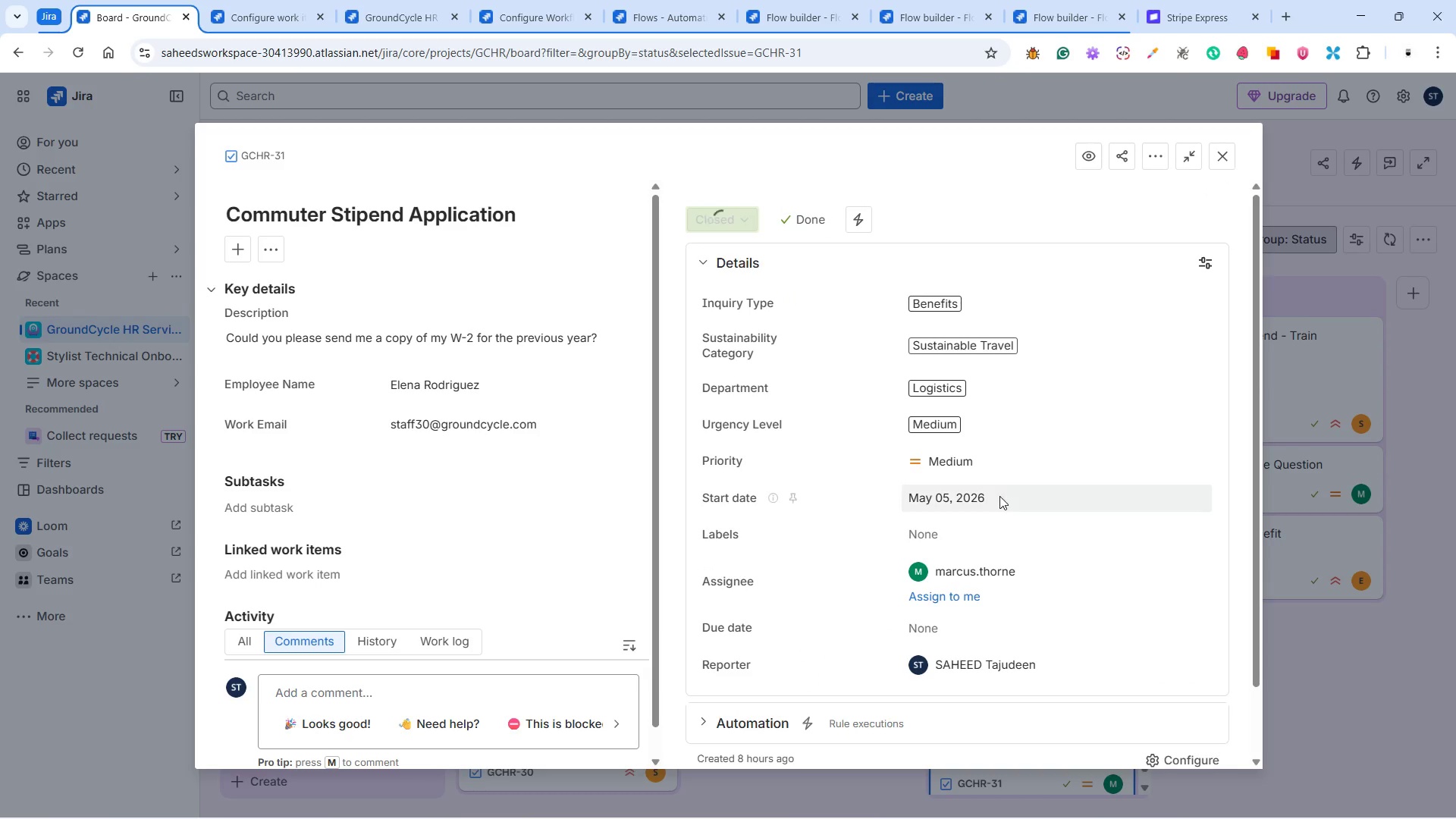 
scroll: coordinate [1012, 497], scroll_direction: down, amount: 1.0
 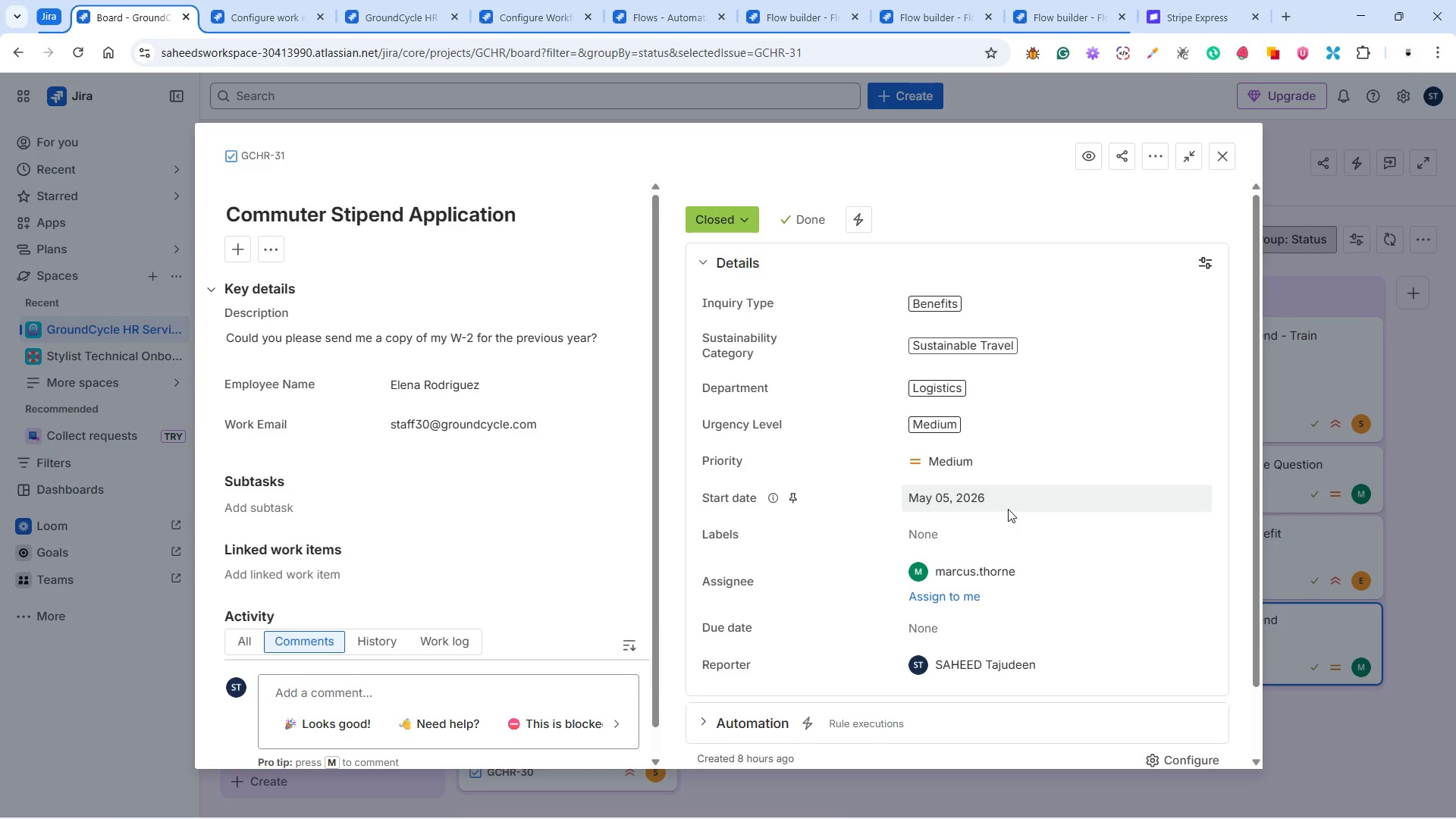 
left_click([954, 634])
 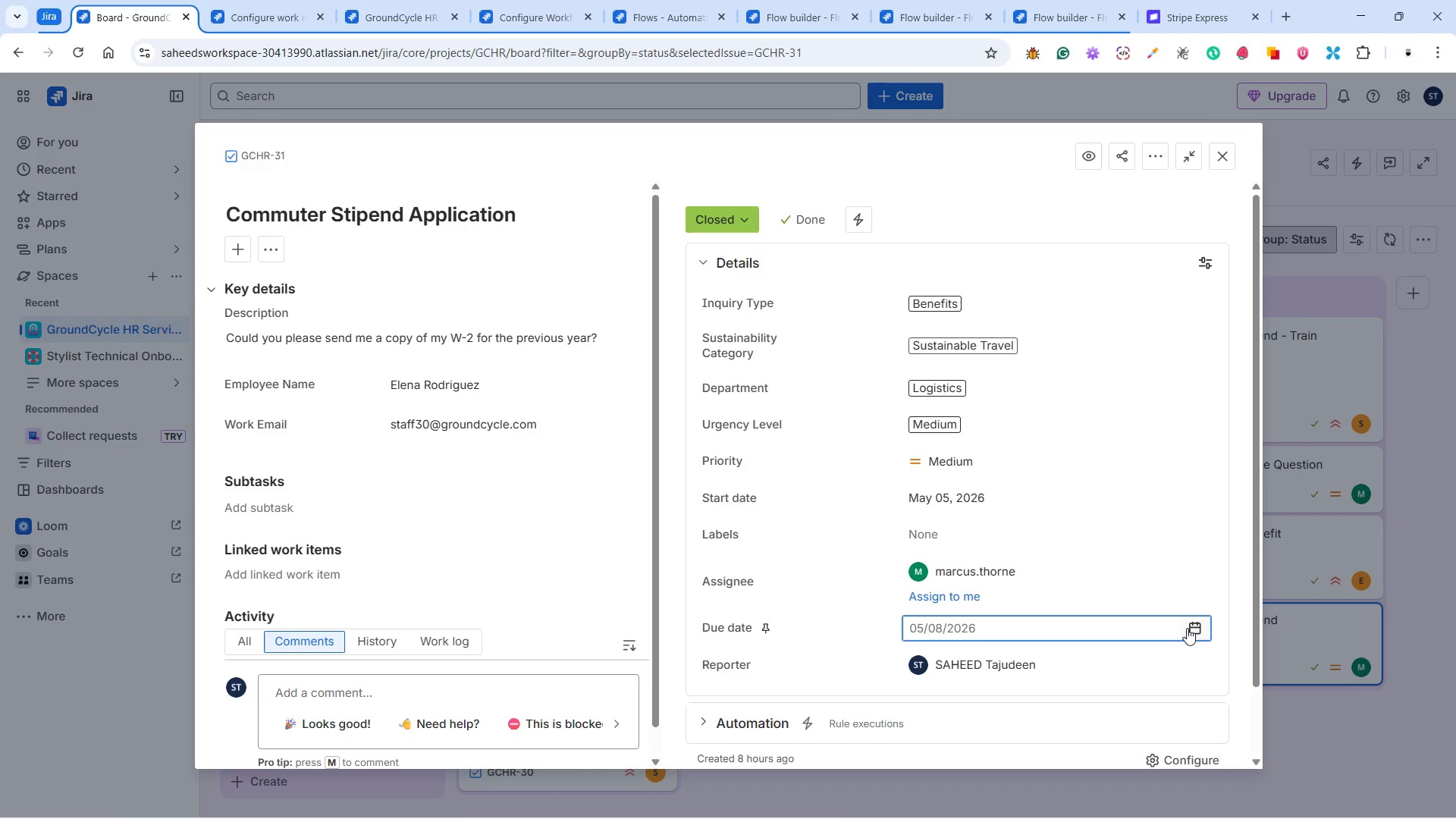 
left_click([1200, 623])
 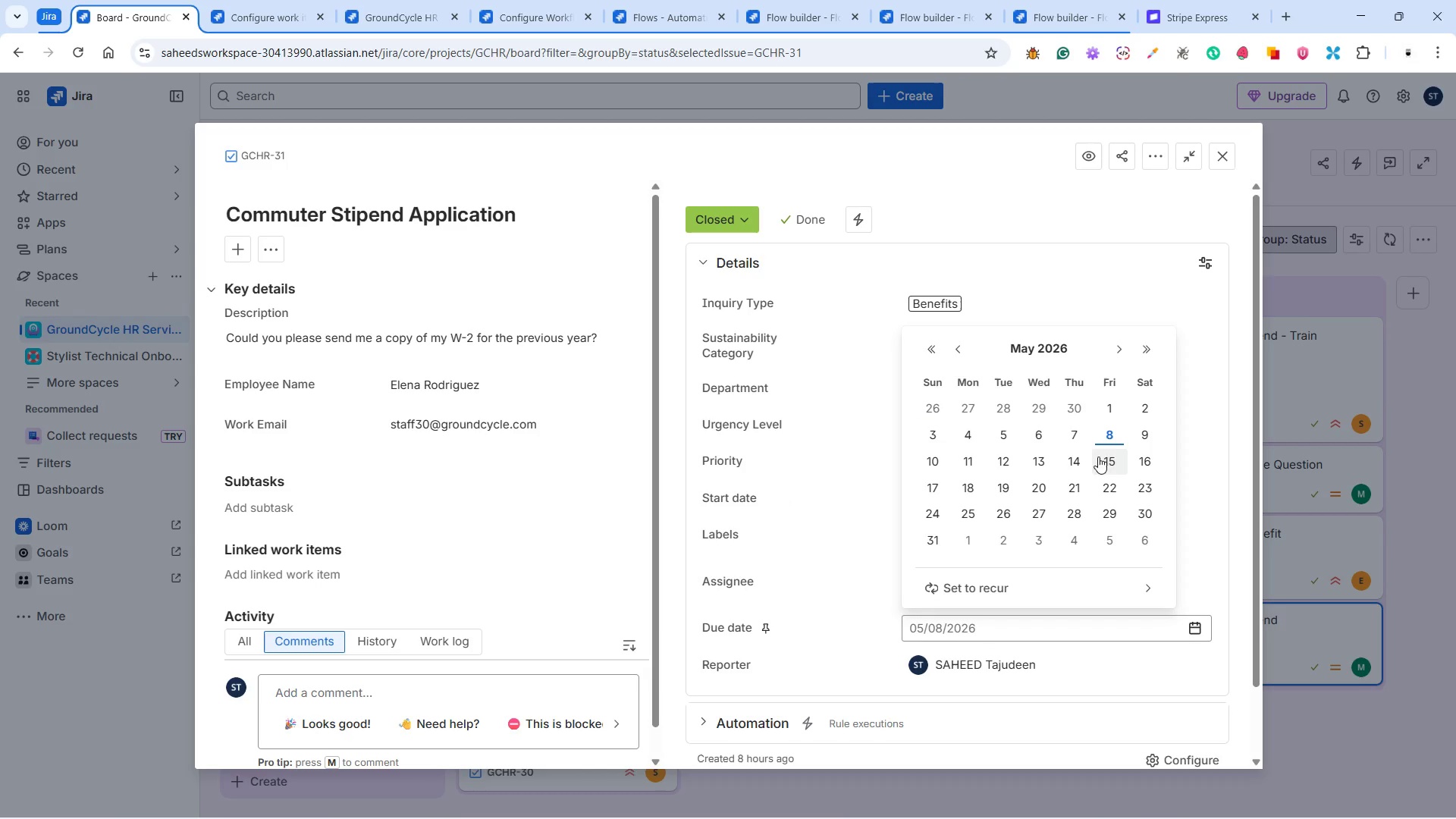 
left_click([1113, 438])
 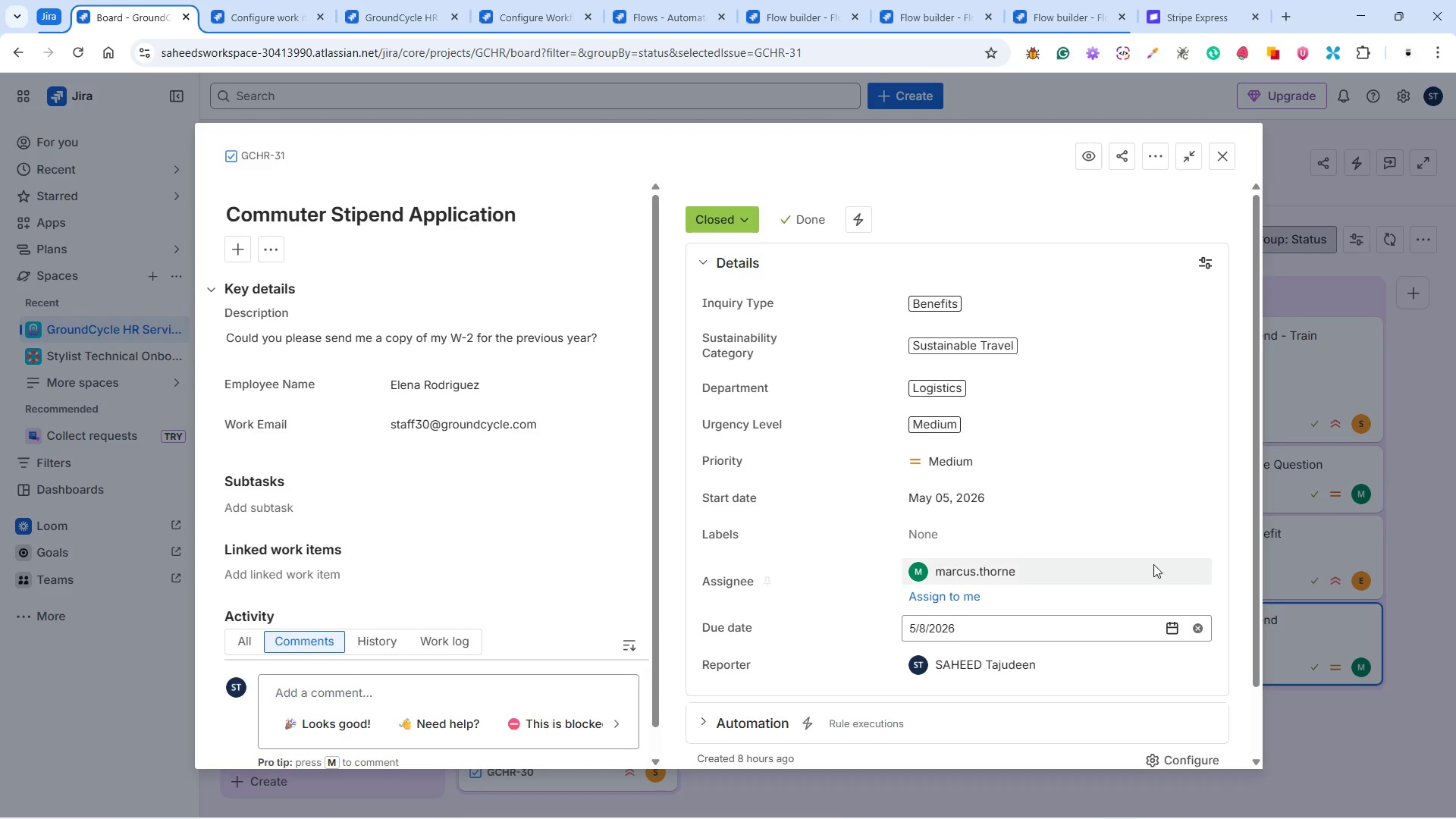 
scroll: coordinate [552, 529], scroll_direction: down, amount: 9.0
 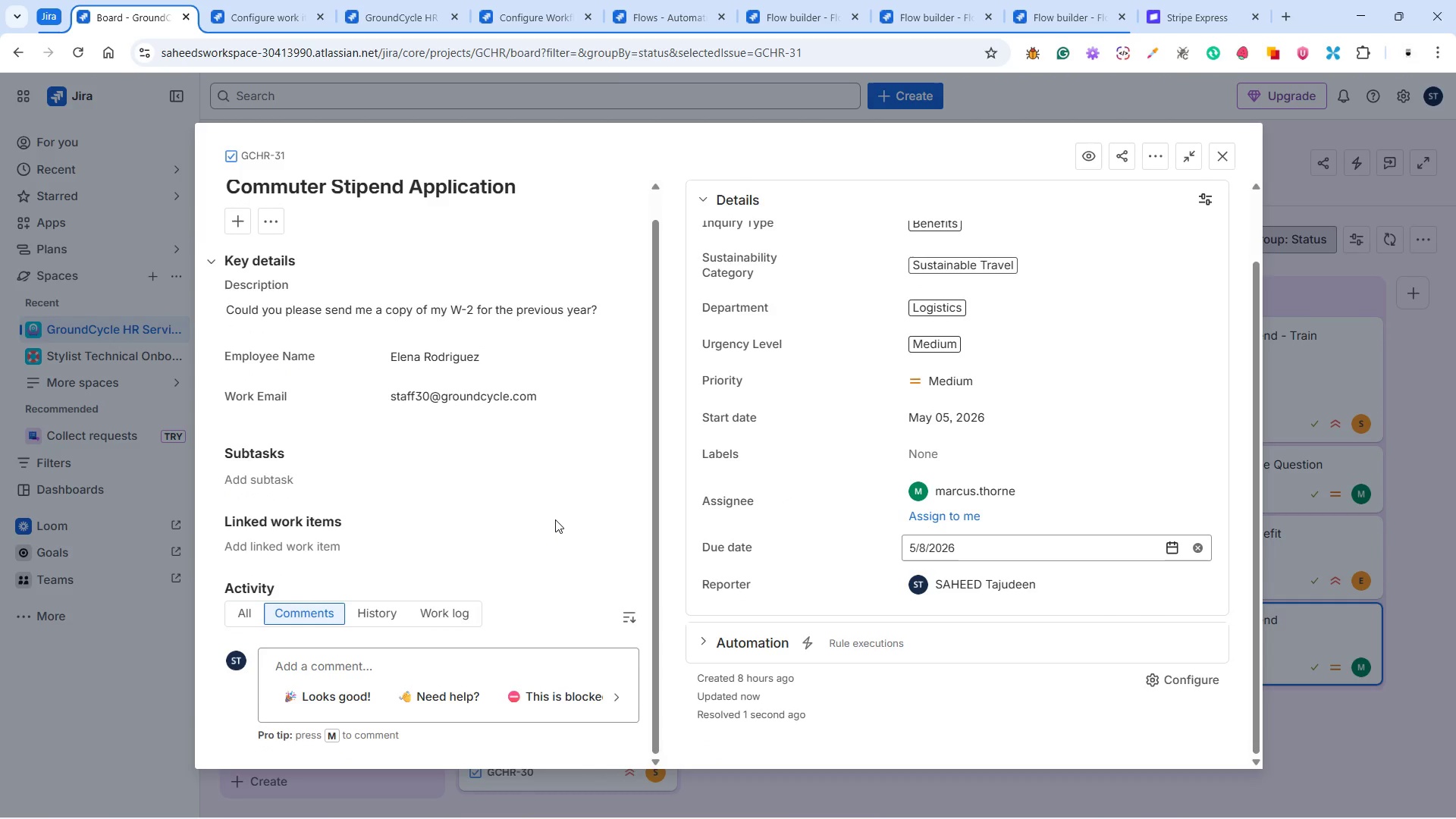 
scroll: coordinate [1084, 466], scroll_direction: up, amount: 8.0
 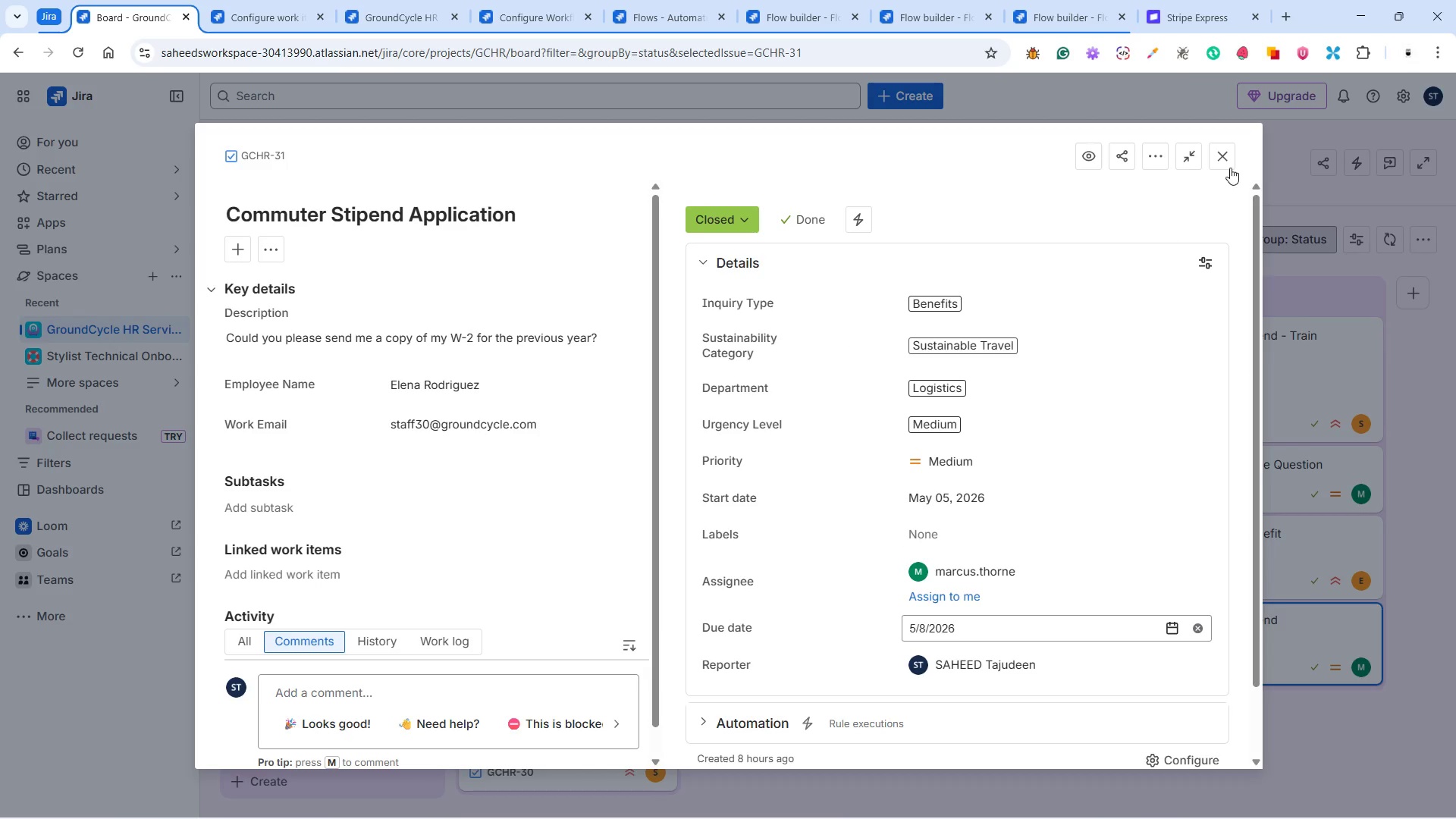 
left_click([1228, 158])
 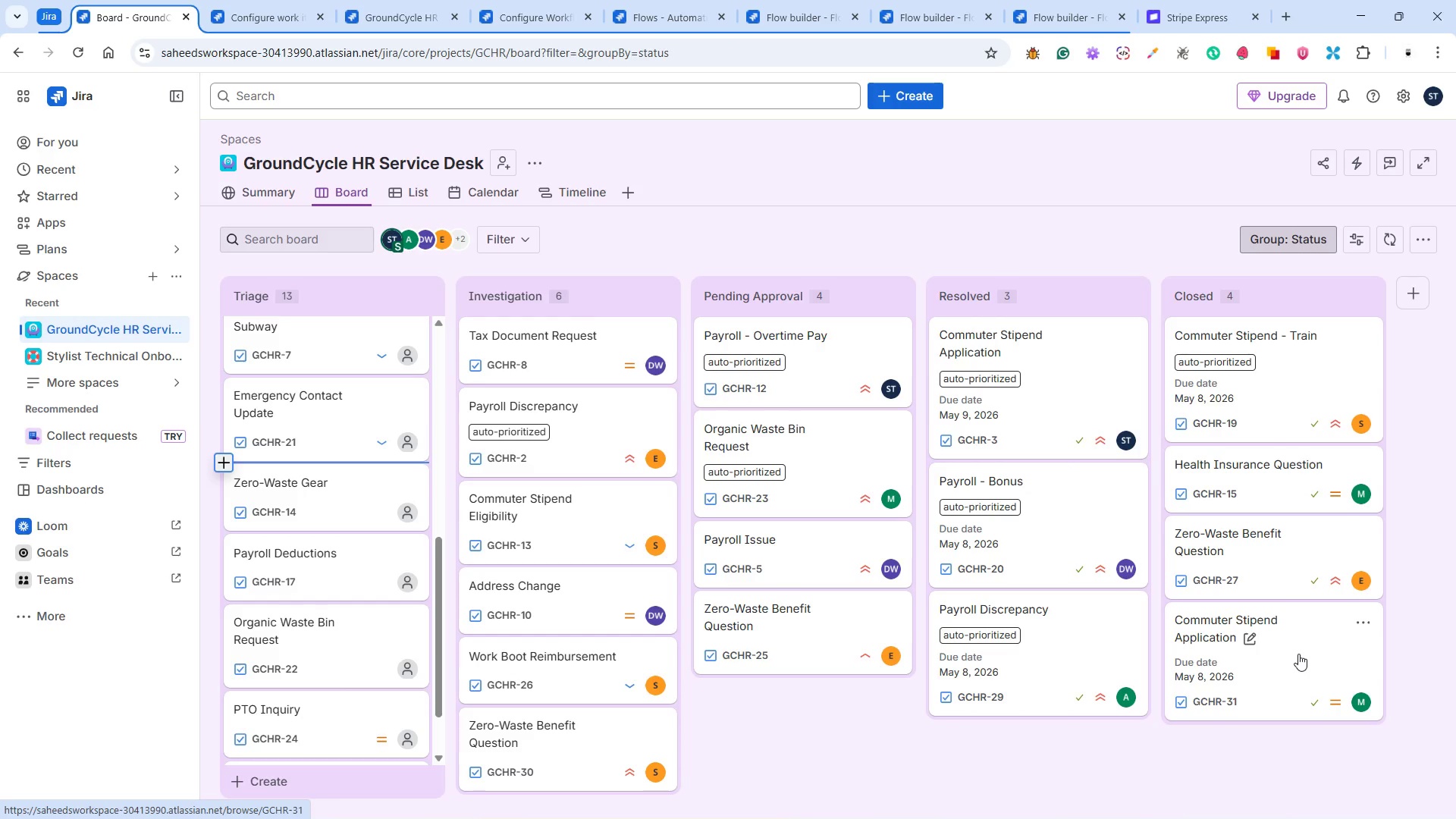 
wait(13.95)
 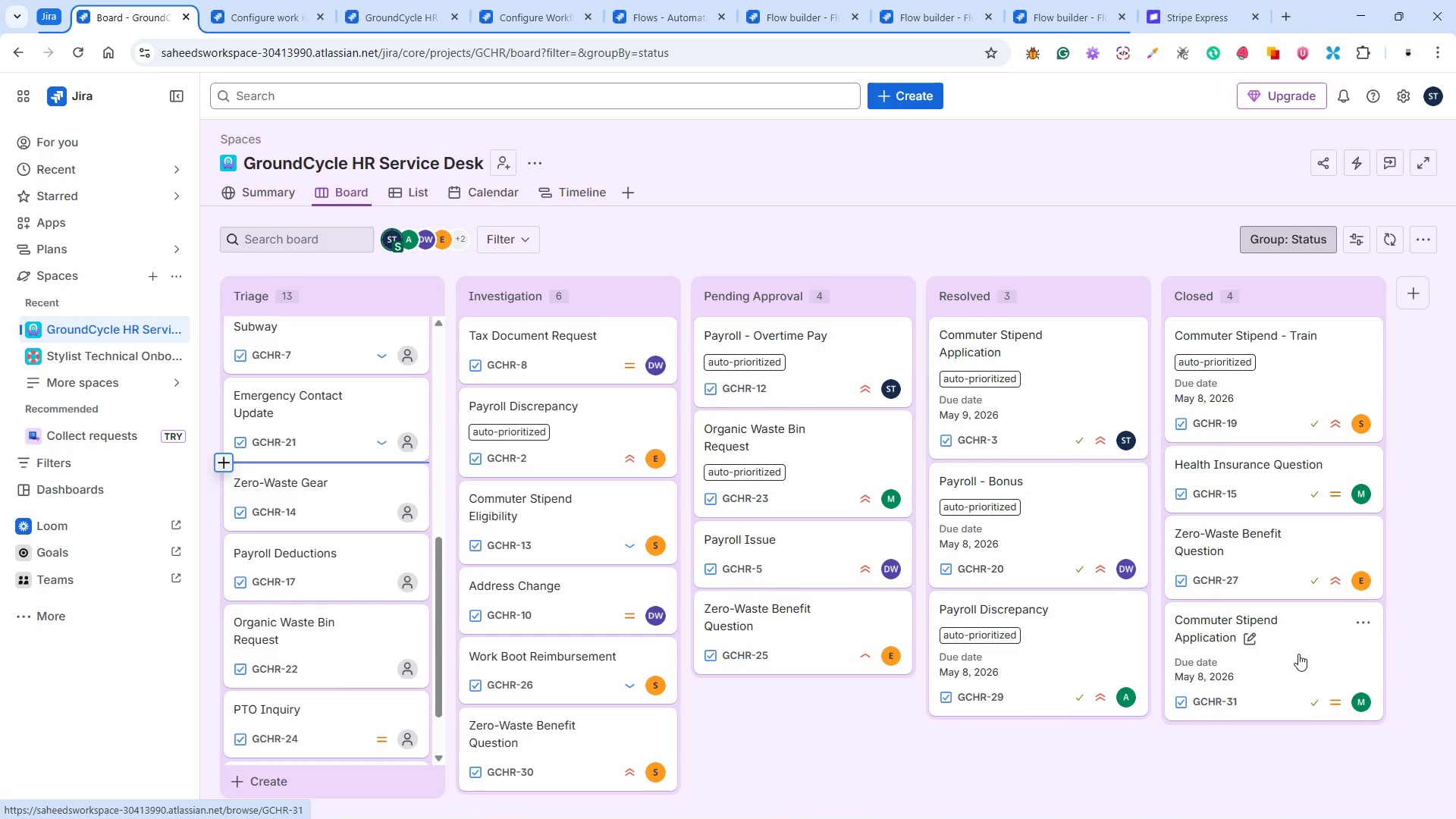 
left_click([1272, 563])
 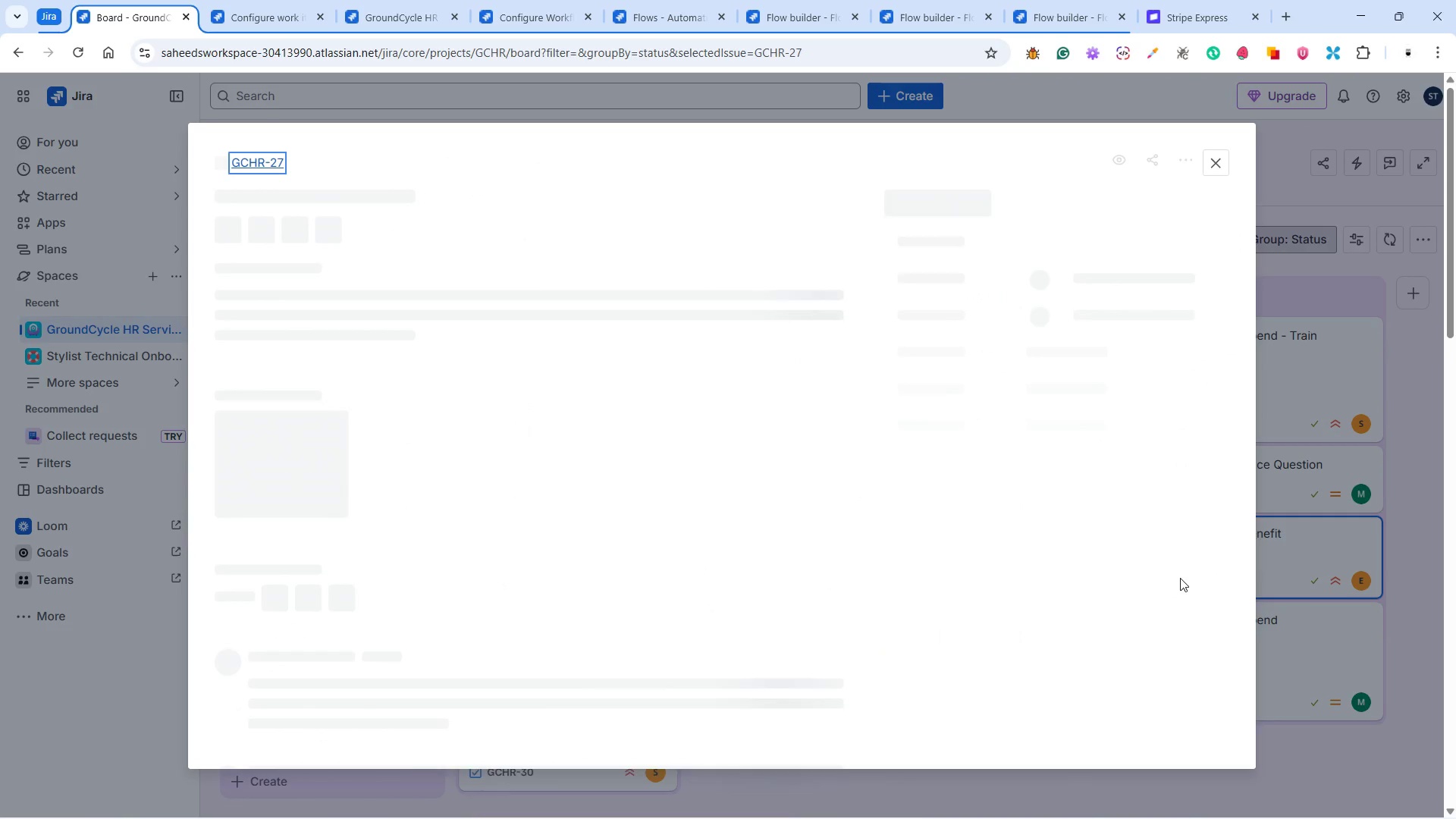 
mouse_move([1033, 570])
 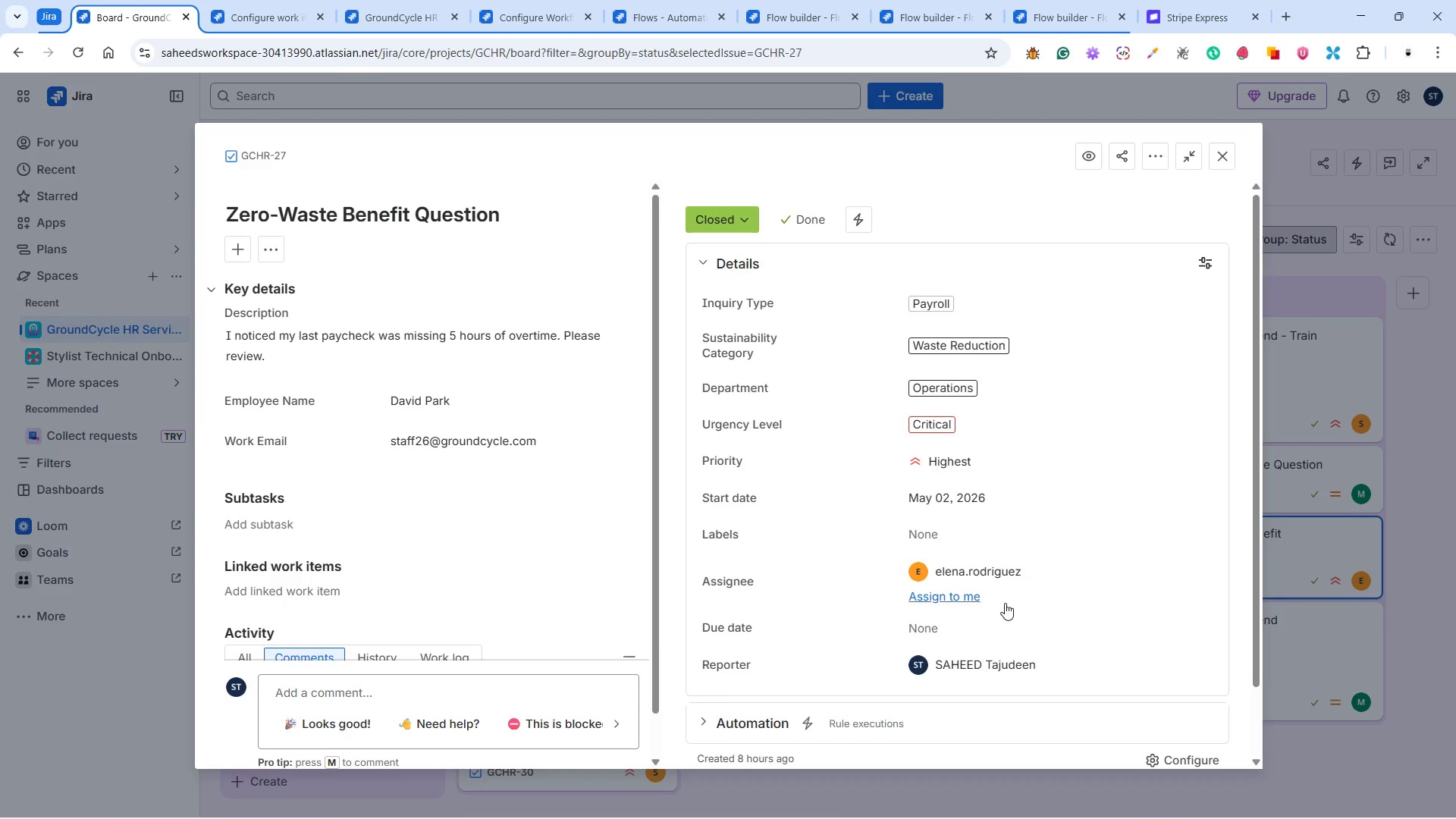 
left_click([946, 623])
 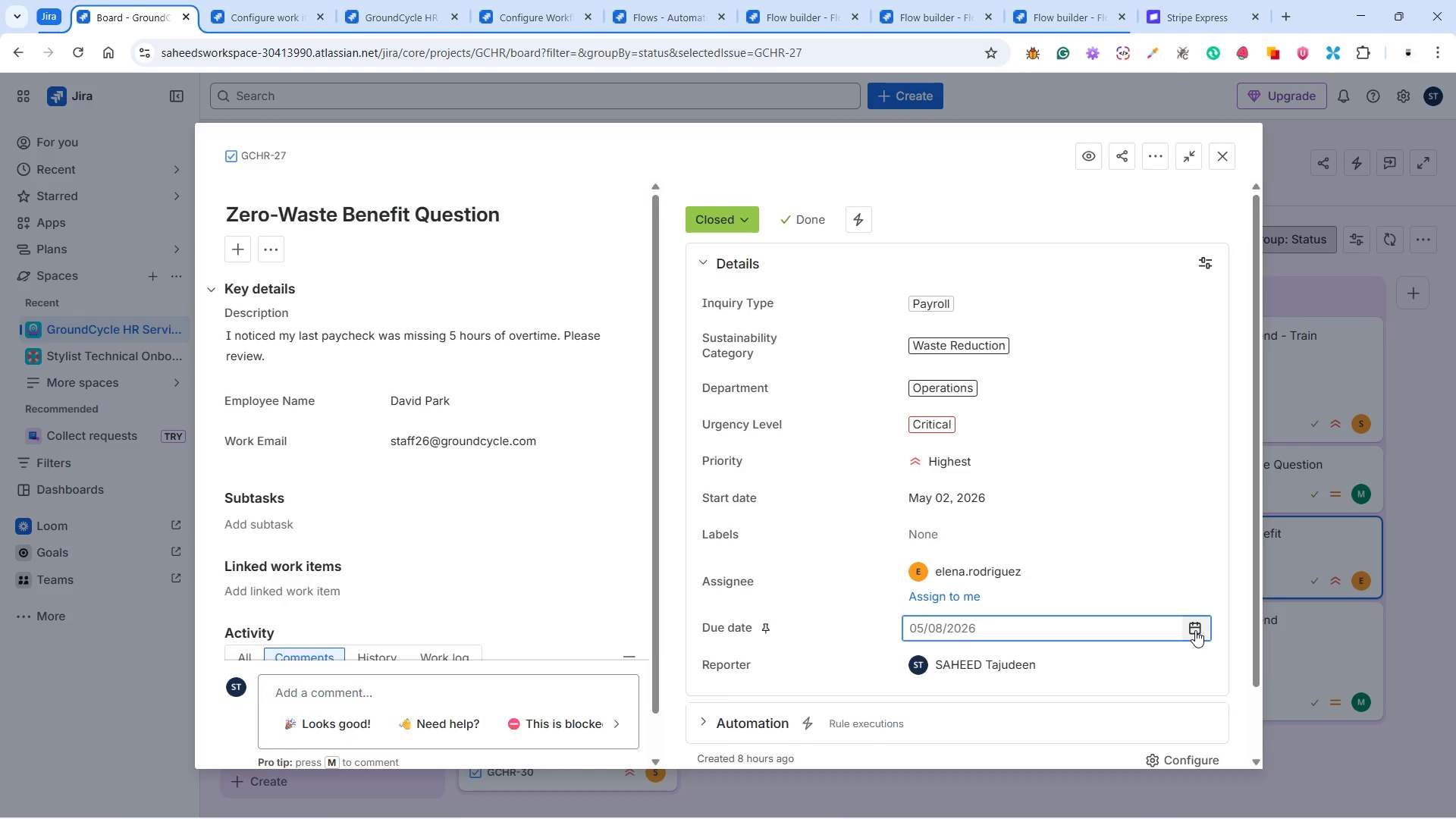 
left_click([1195, 630])
 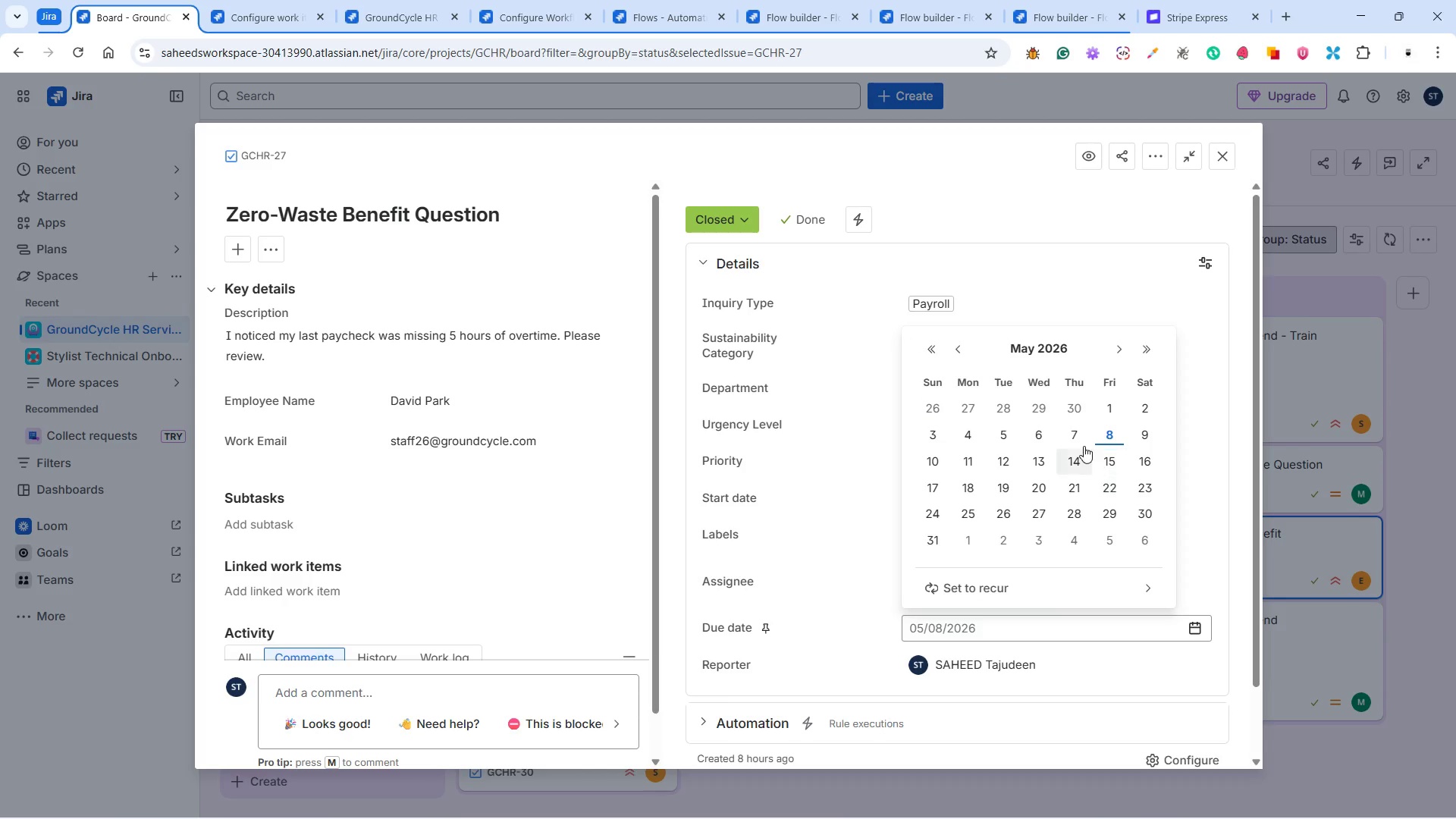 
left_click([1075, 434])
 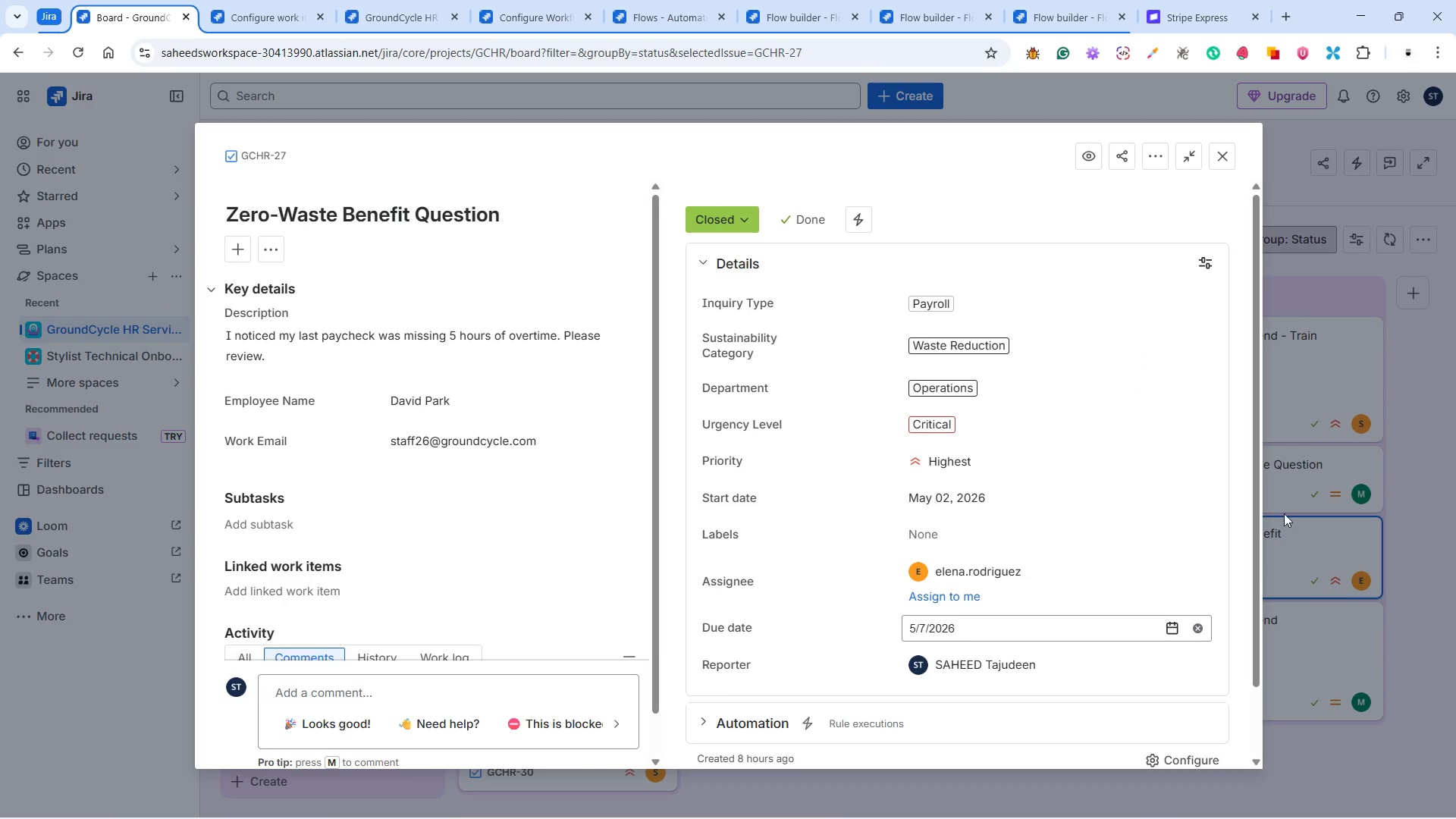 
left_click([1233, 158])
 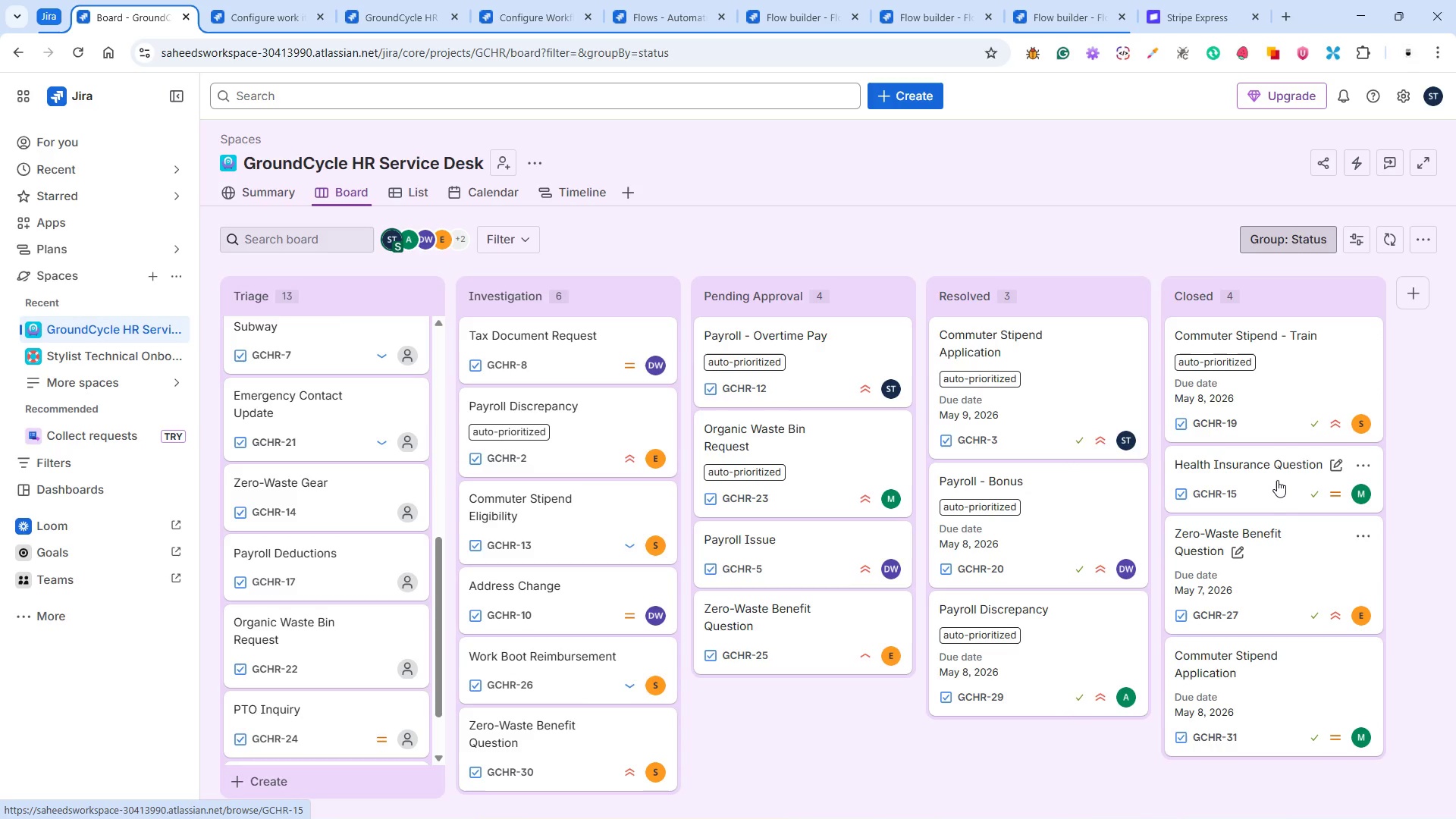 
wait(7.09)
 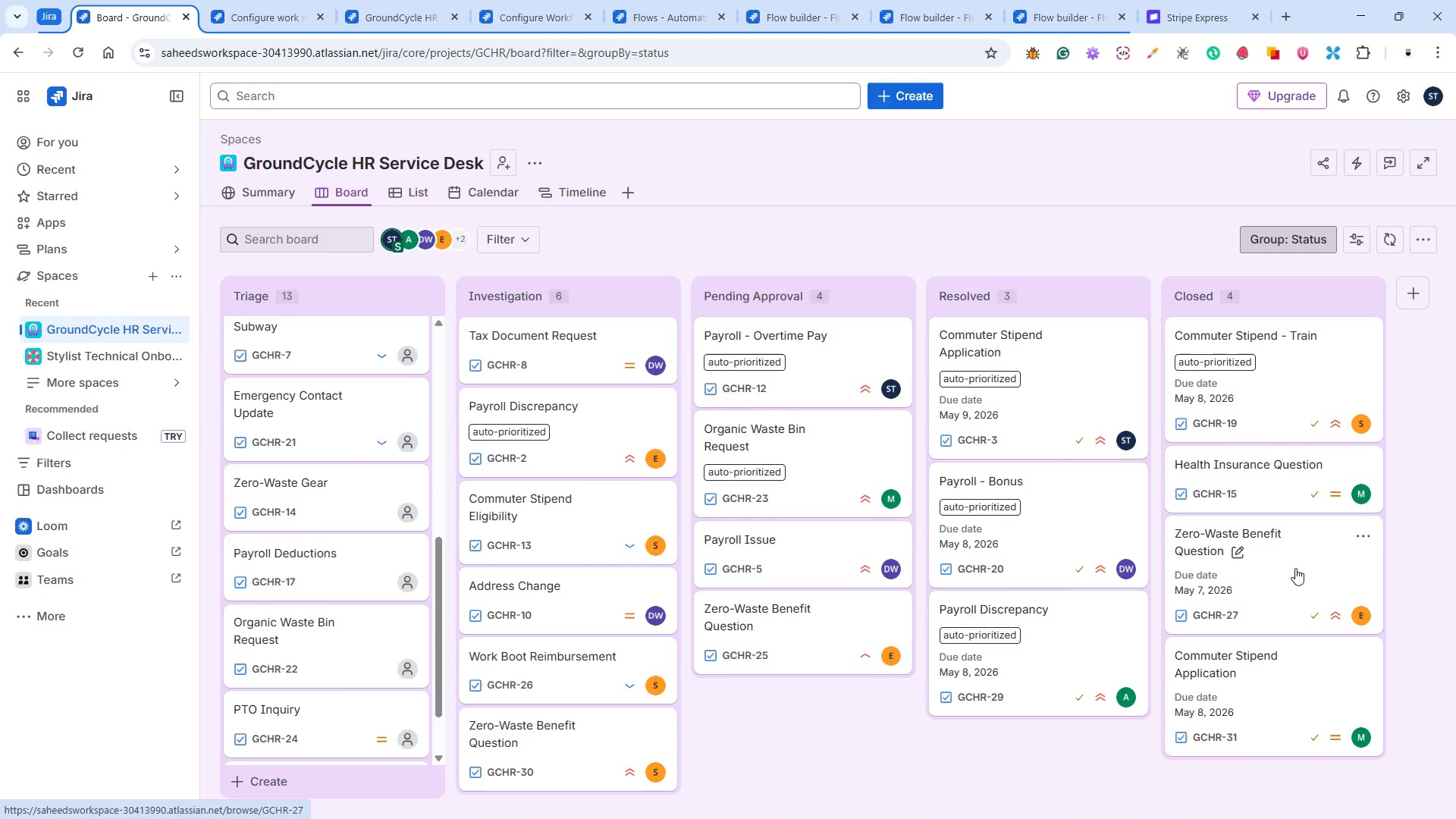 
left_click([1277, 480])
 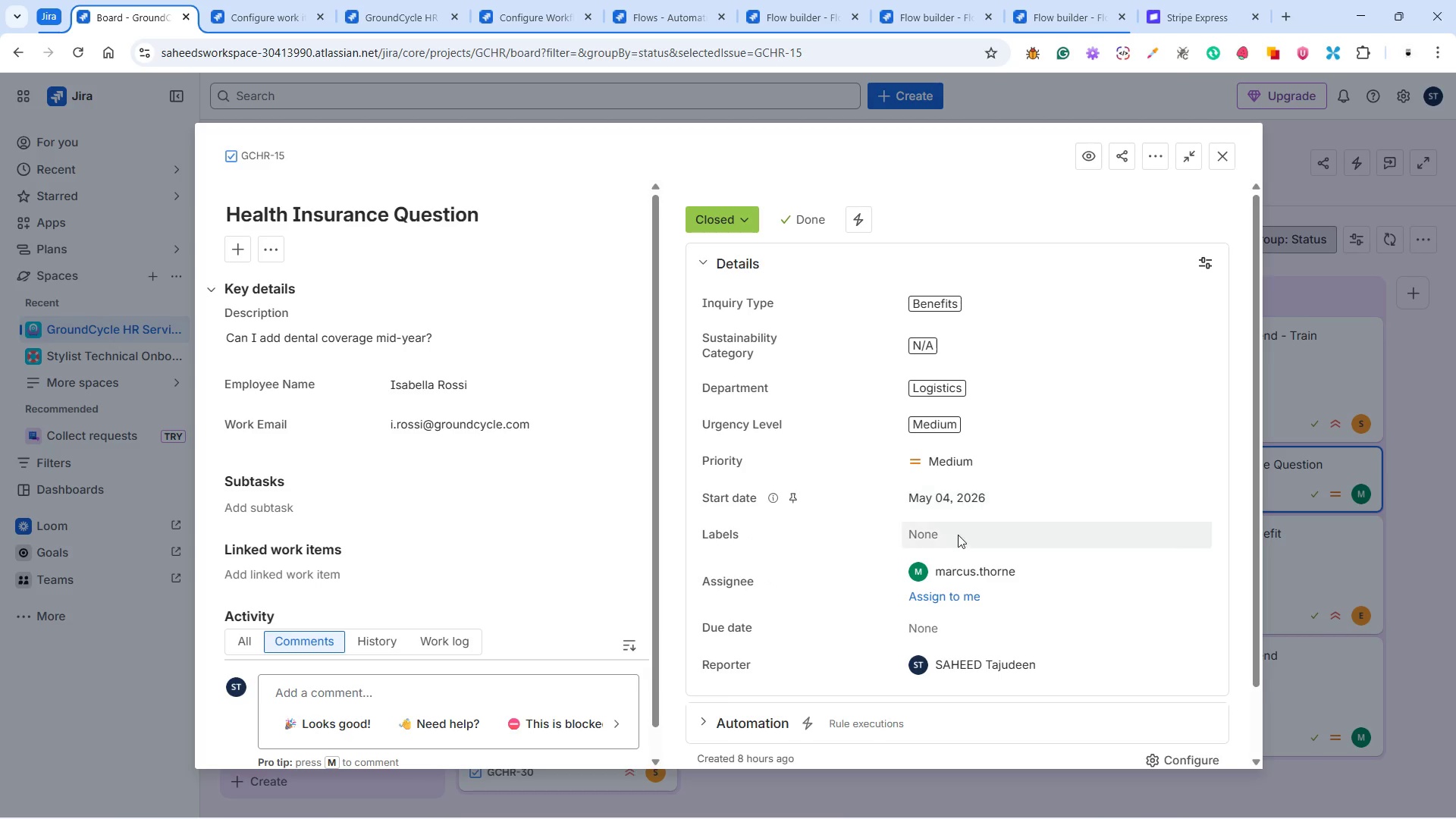 
wait(7.33)
 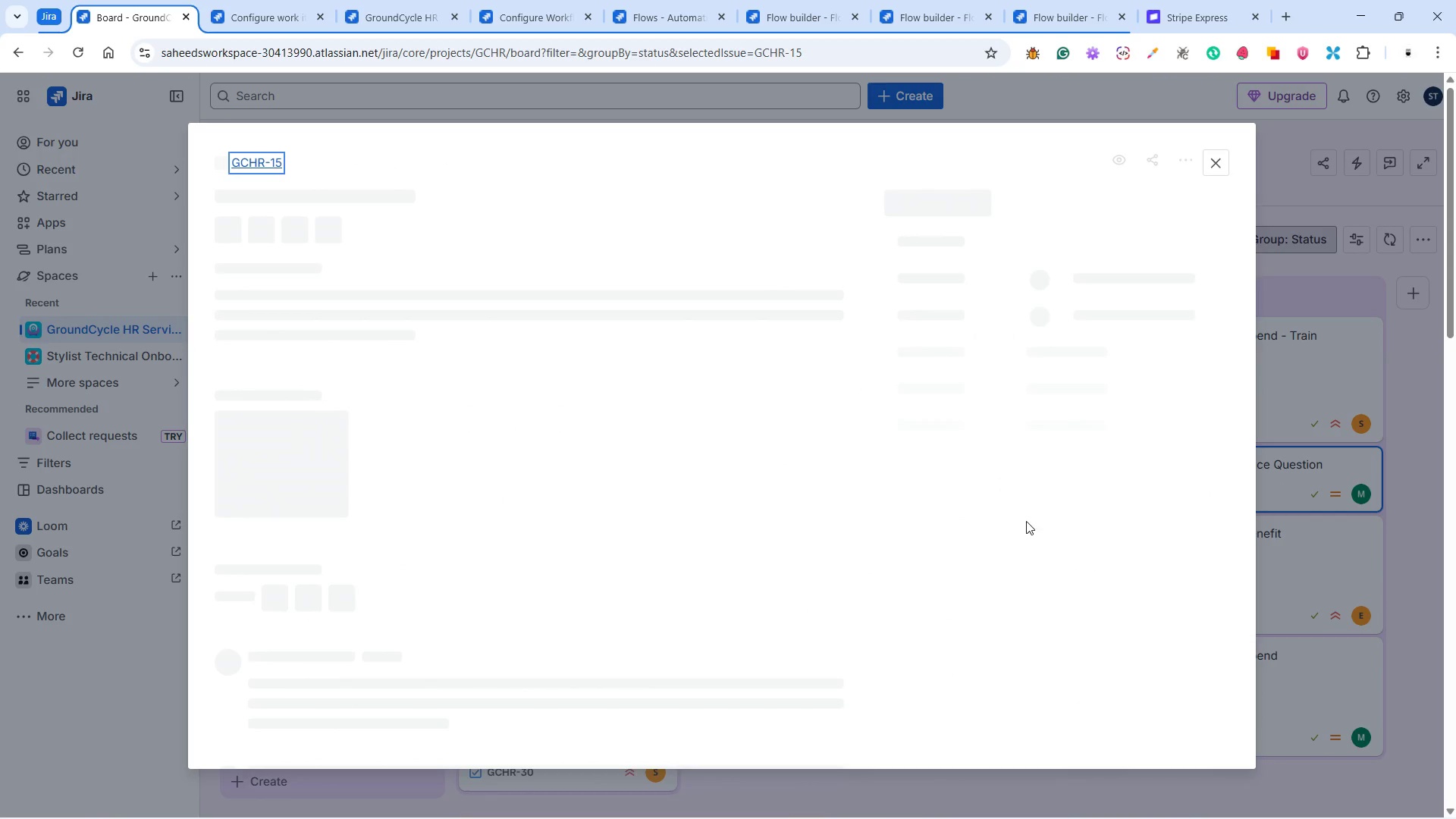 
left_click([941, 635])
 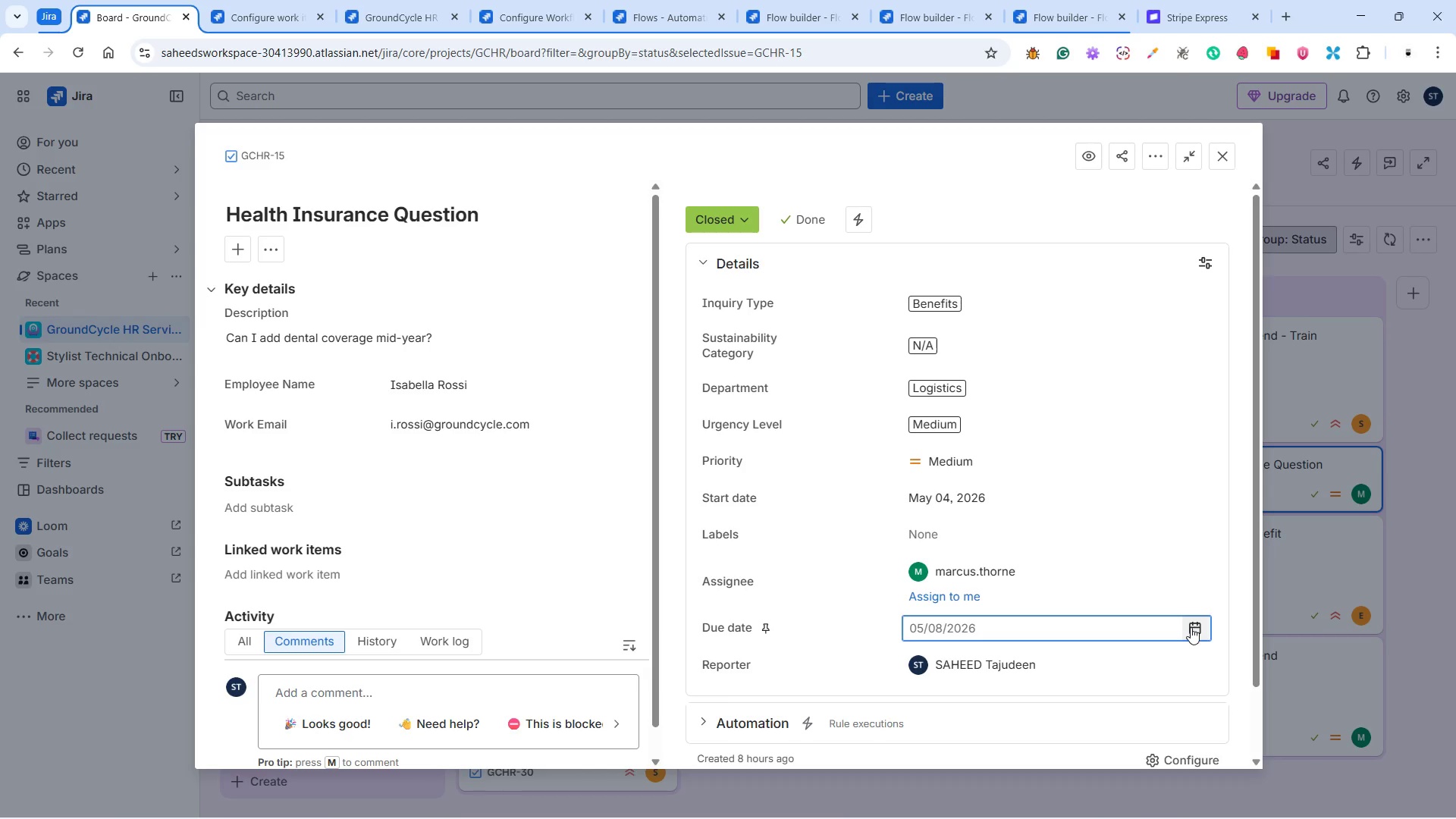 
left_click([1191, 627])
 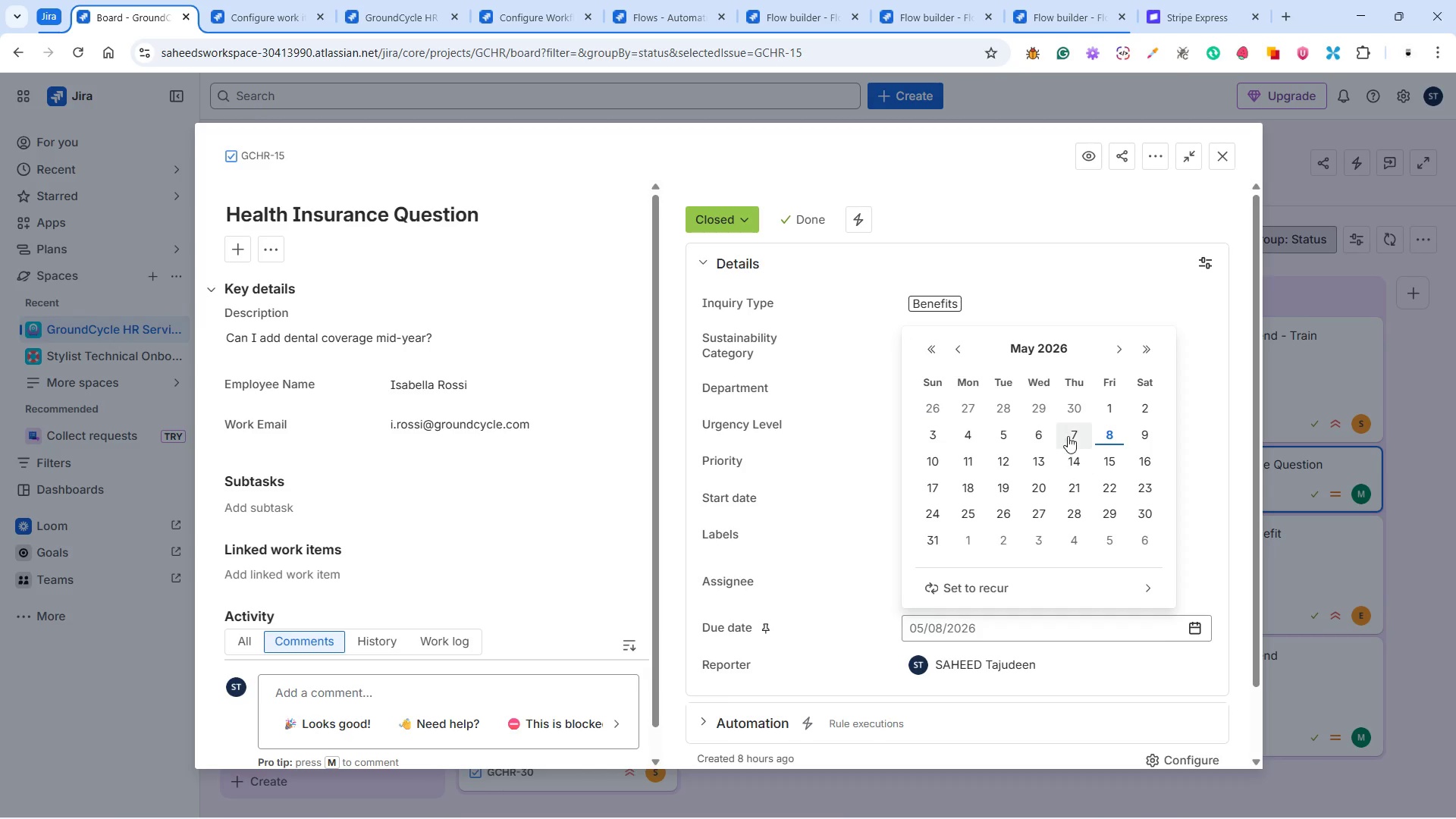 
left_click([1072, 434])
 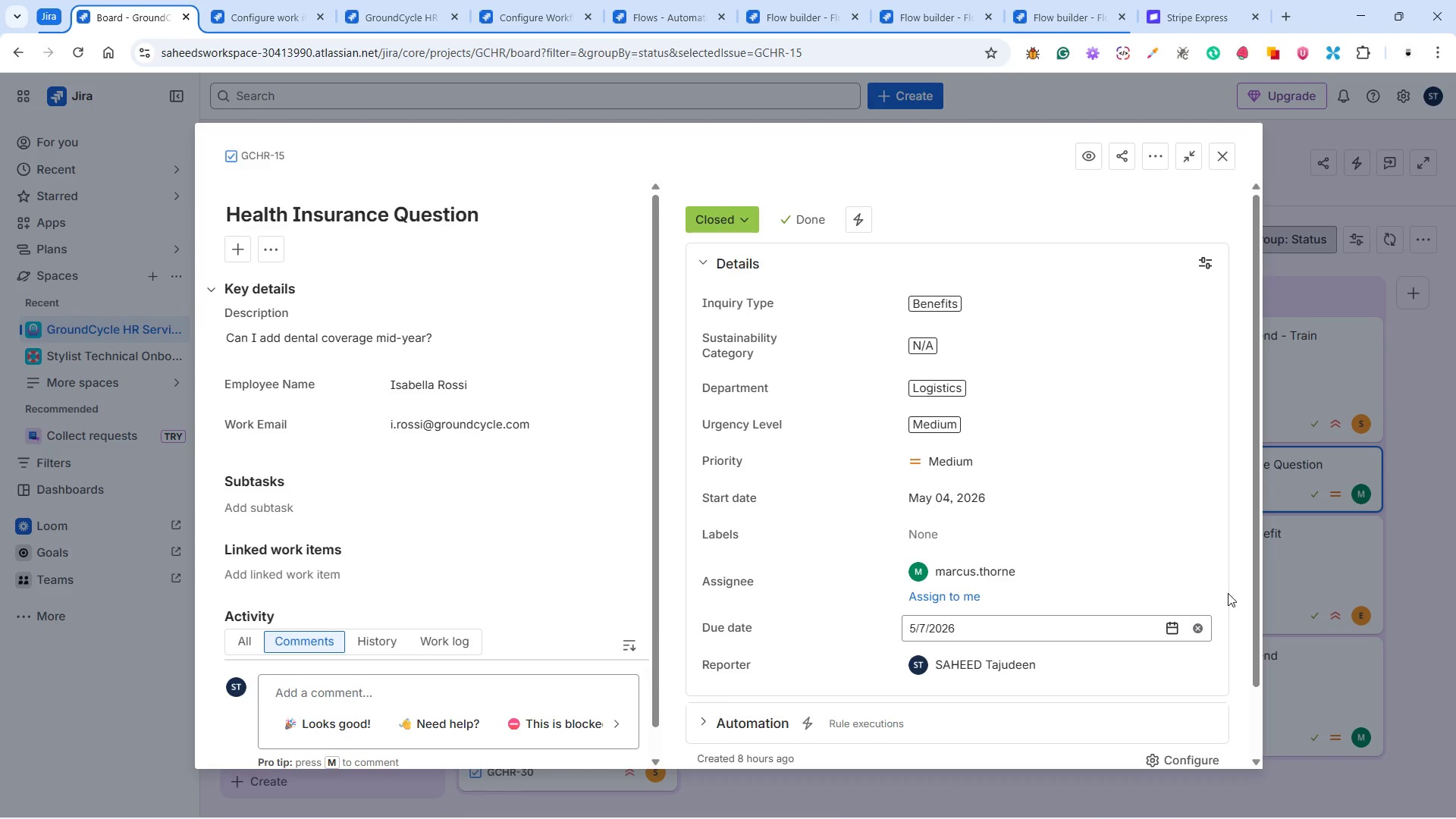 
left_click([1235, 597])
 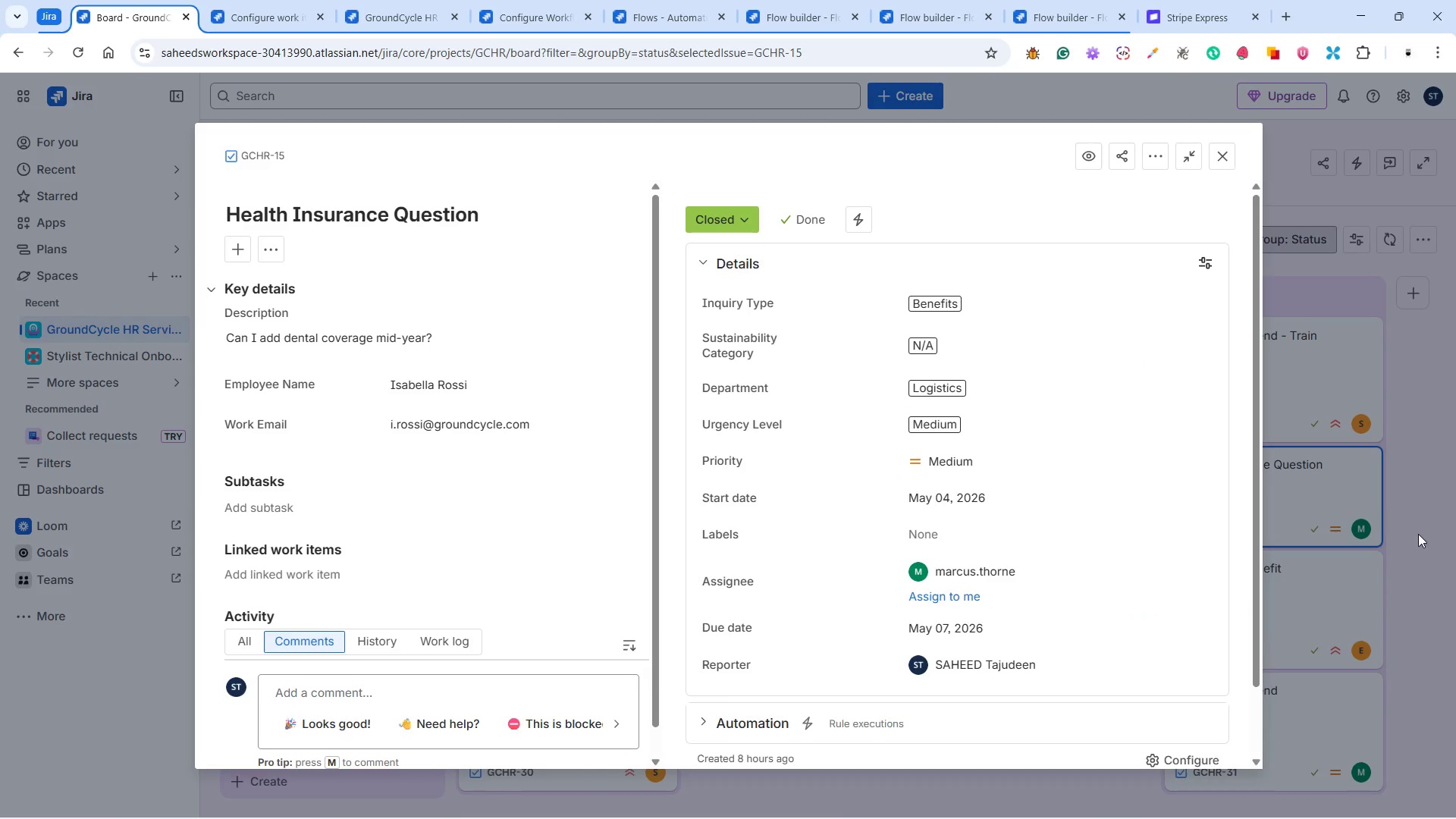 
left_click([1418, 534])
 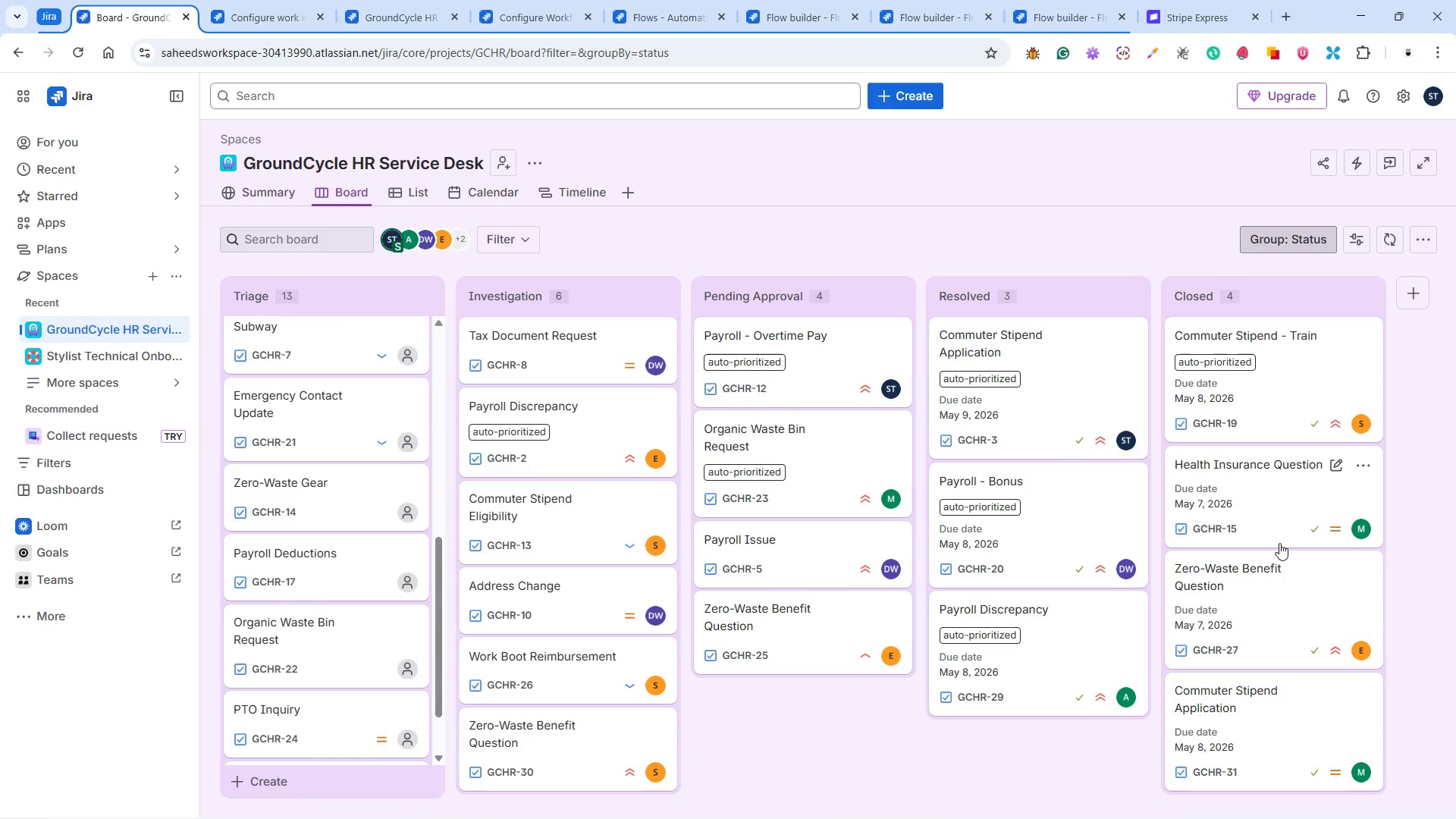 
scroll: coordinate [1276, 576], scroll_direction: down, amount: 3.0
 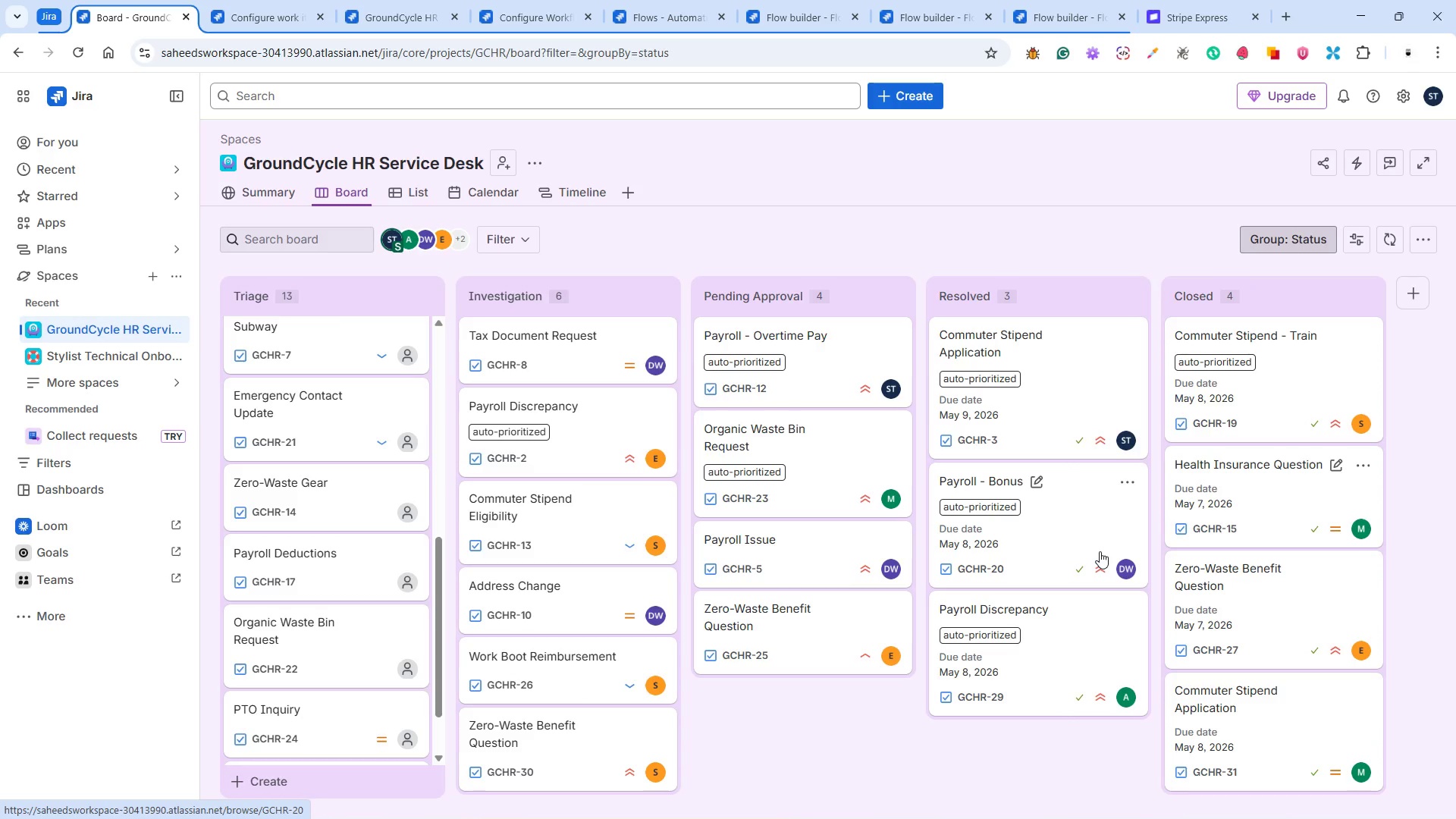 
wait(5.02)
 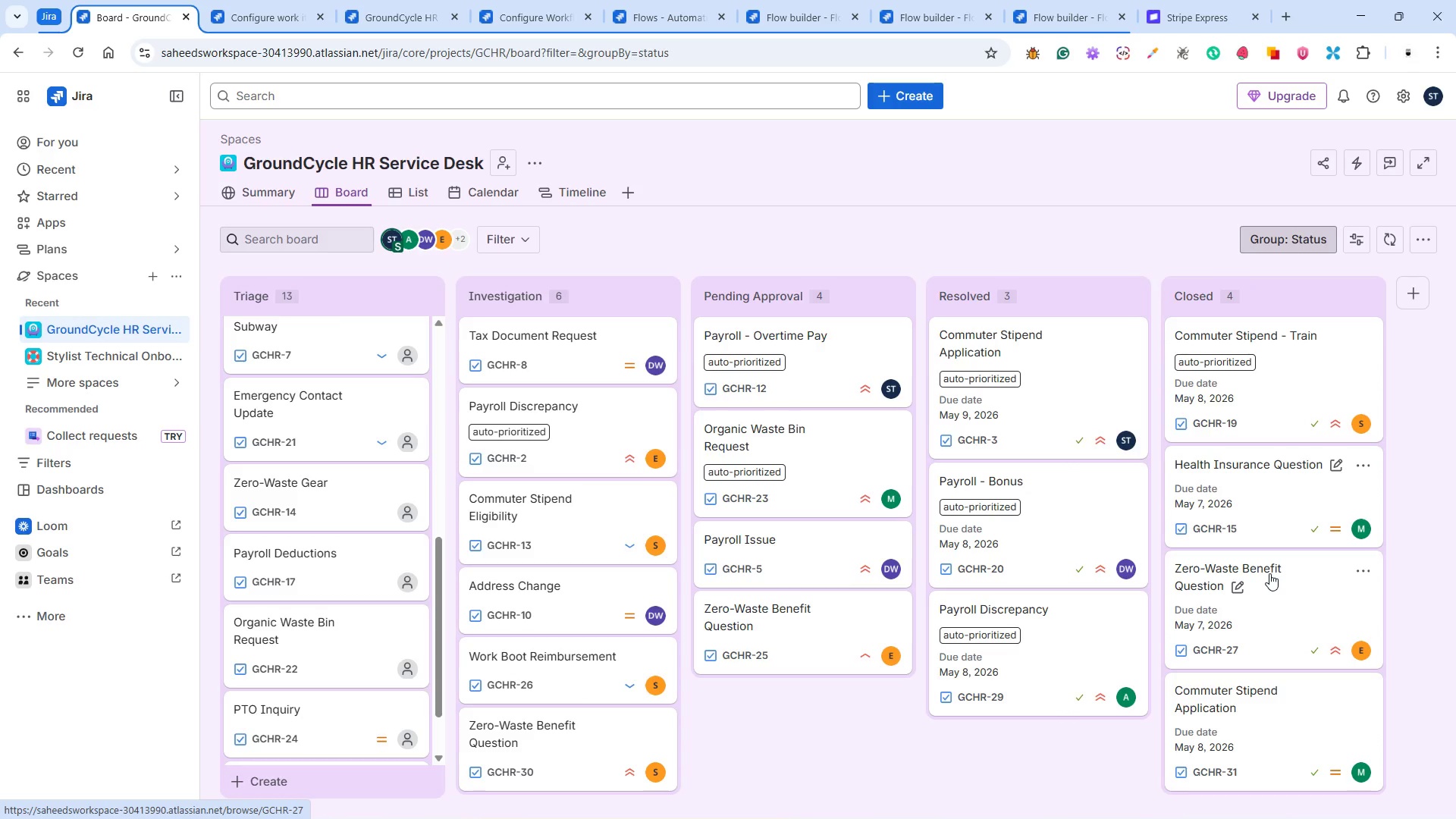 
scroll: coordinate [340, 587], scroll_direction: down, amount: 5.0
 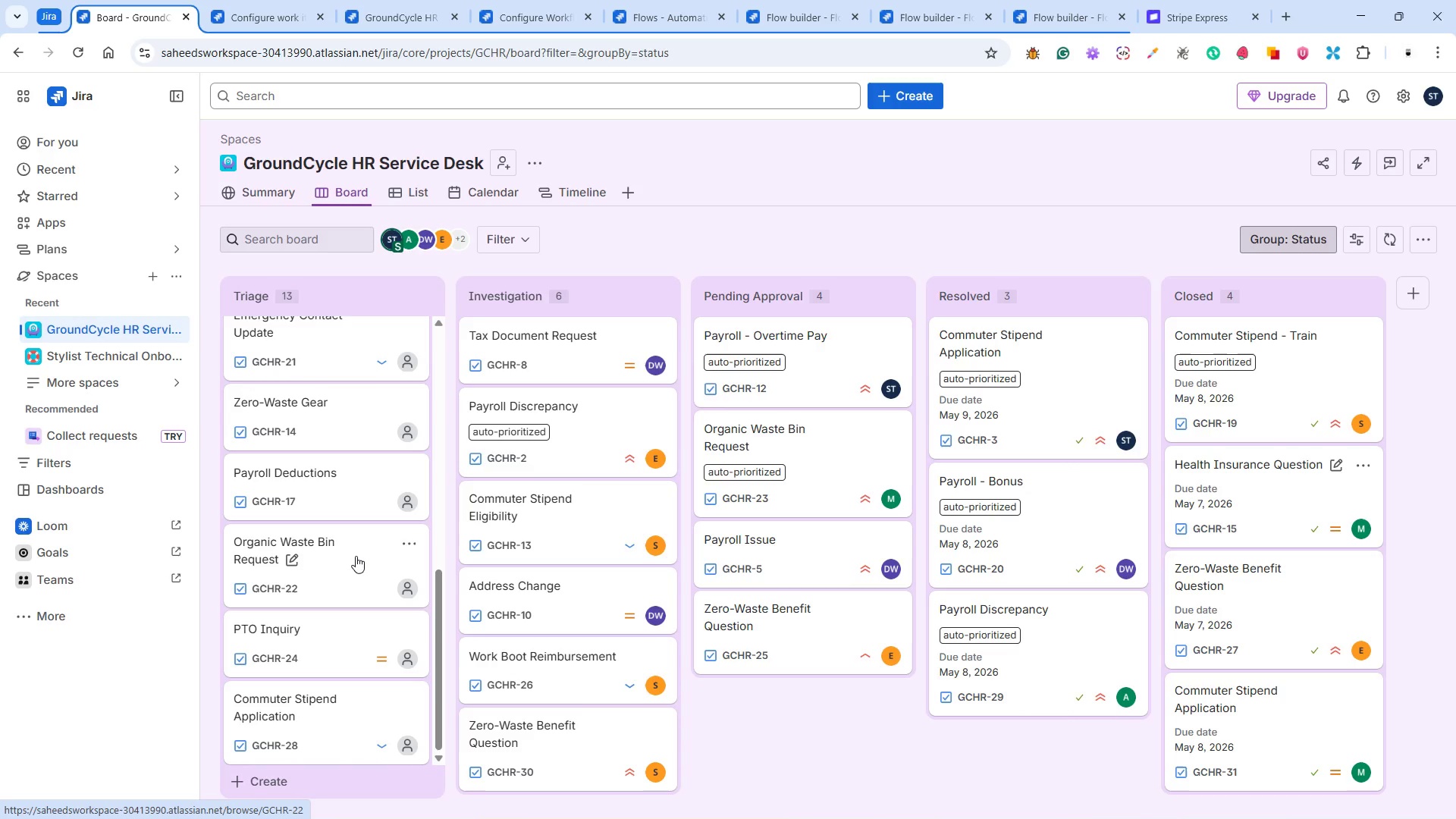 
wait(7.44)
 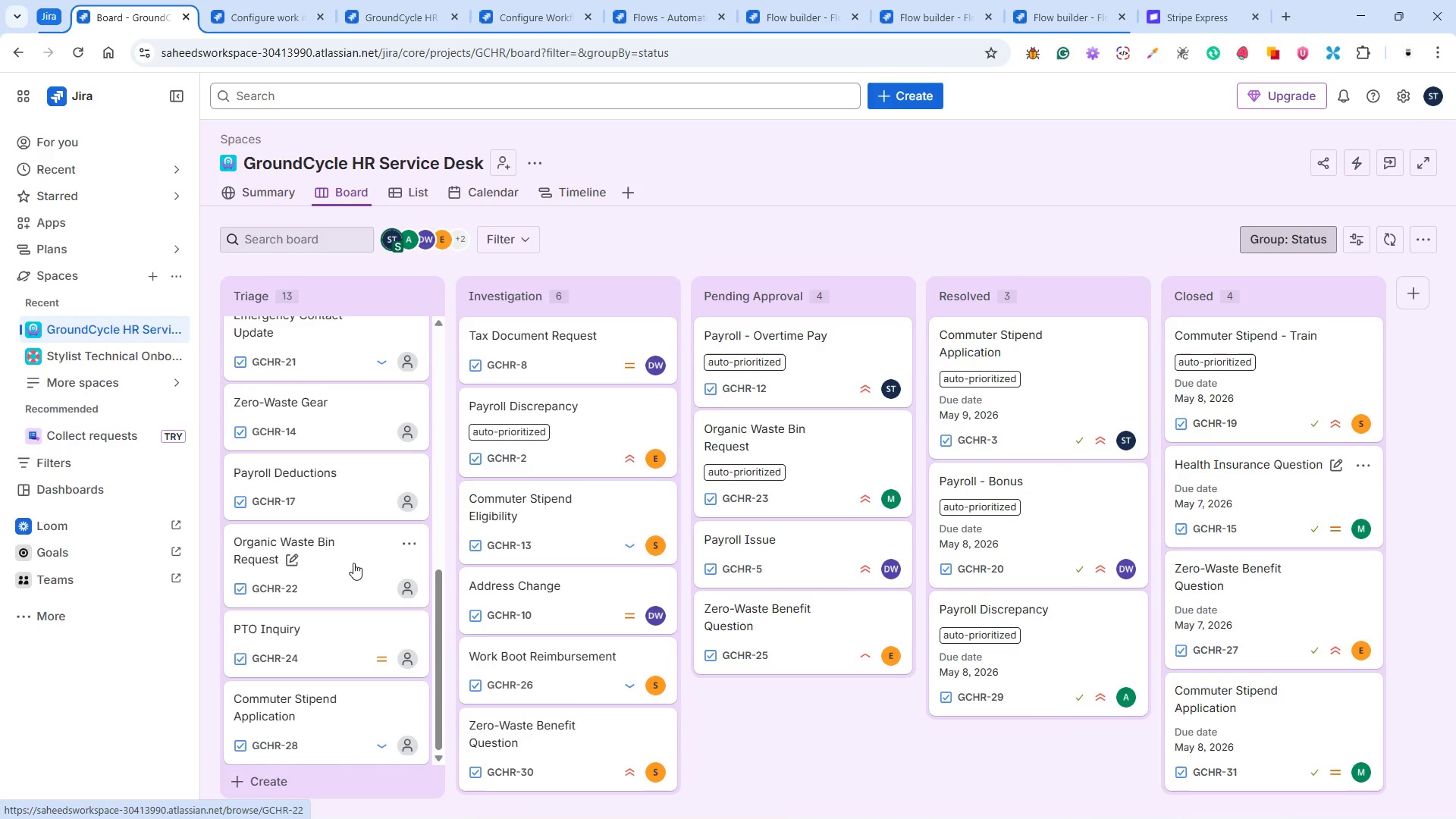 
scroll: coordinate [366, 582], scroll_direction: up, amount: 2.0
 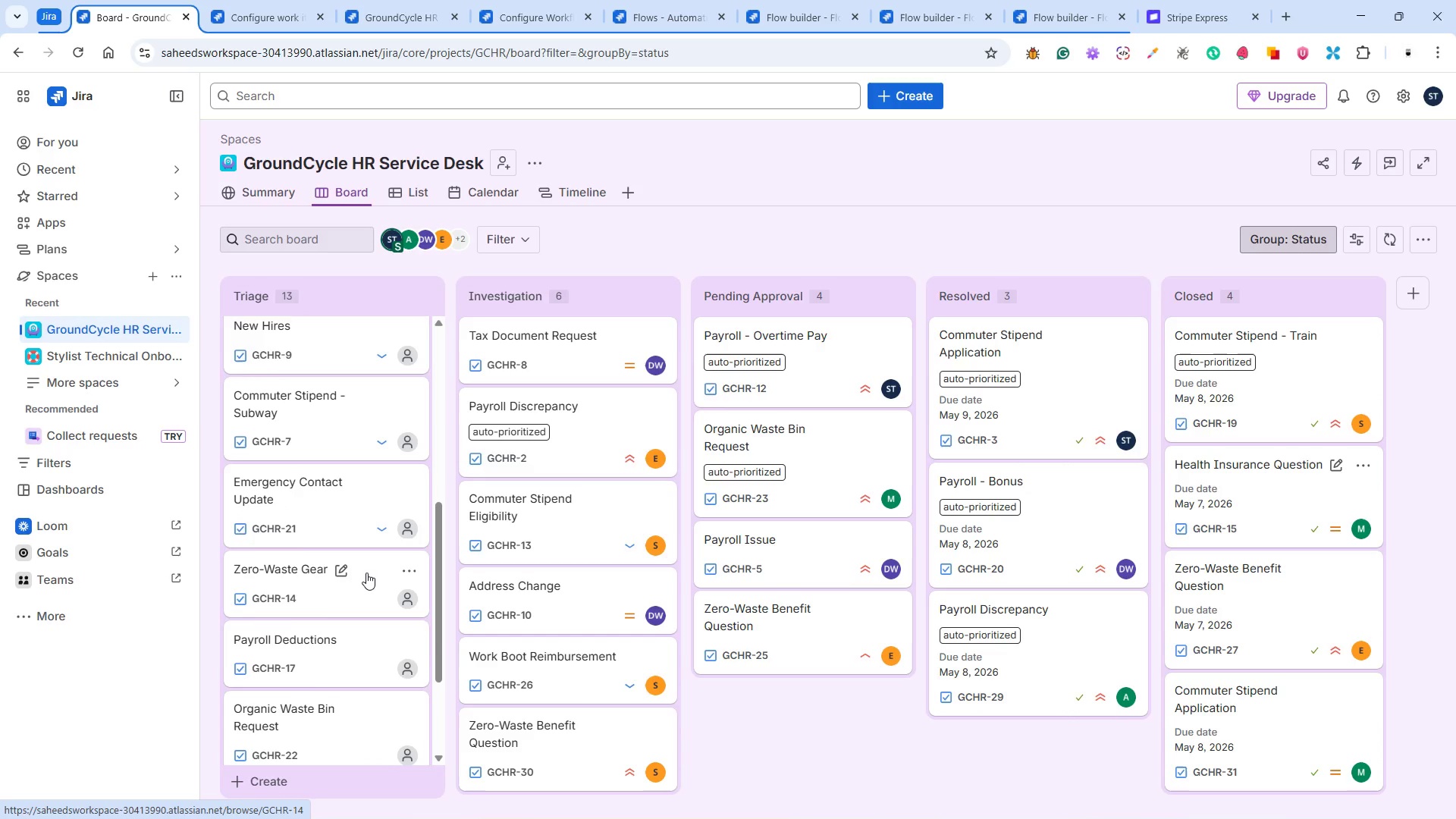 
scroll: coordinate [366, 573], scroll_direction: down, amount: 3.0
 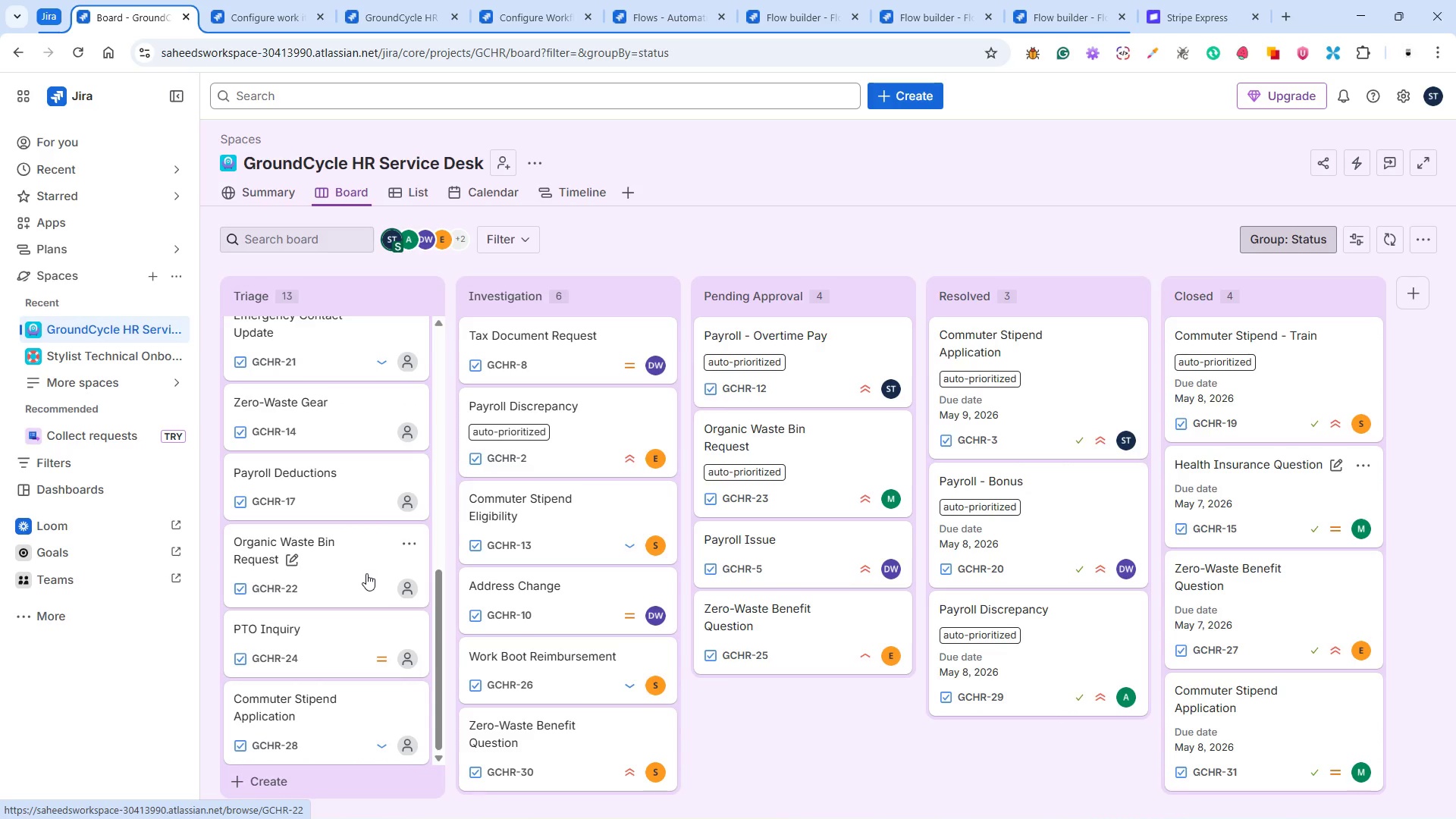 
left_click([366, 573])
 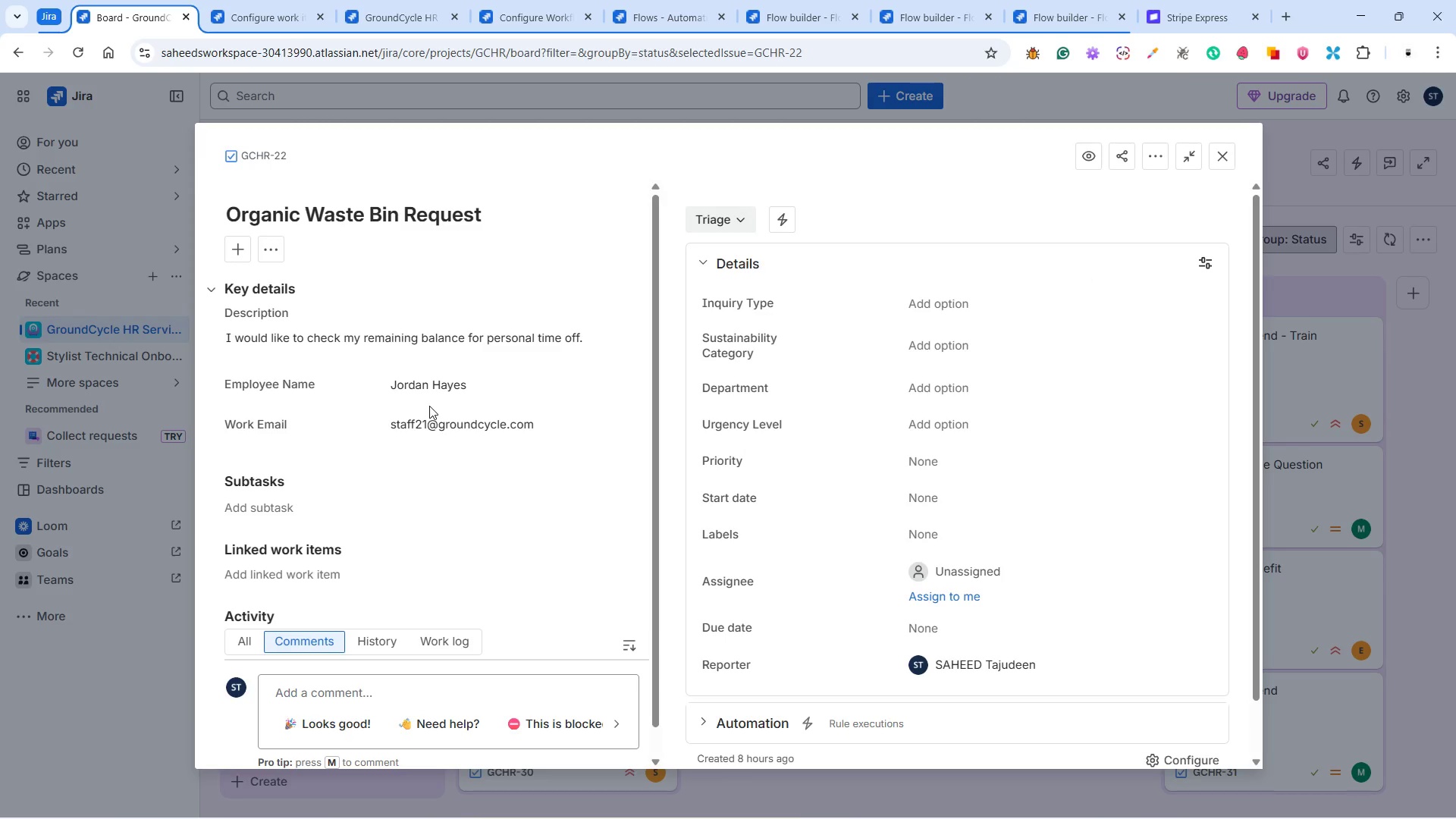 
wait(13.7)
 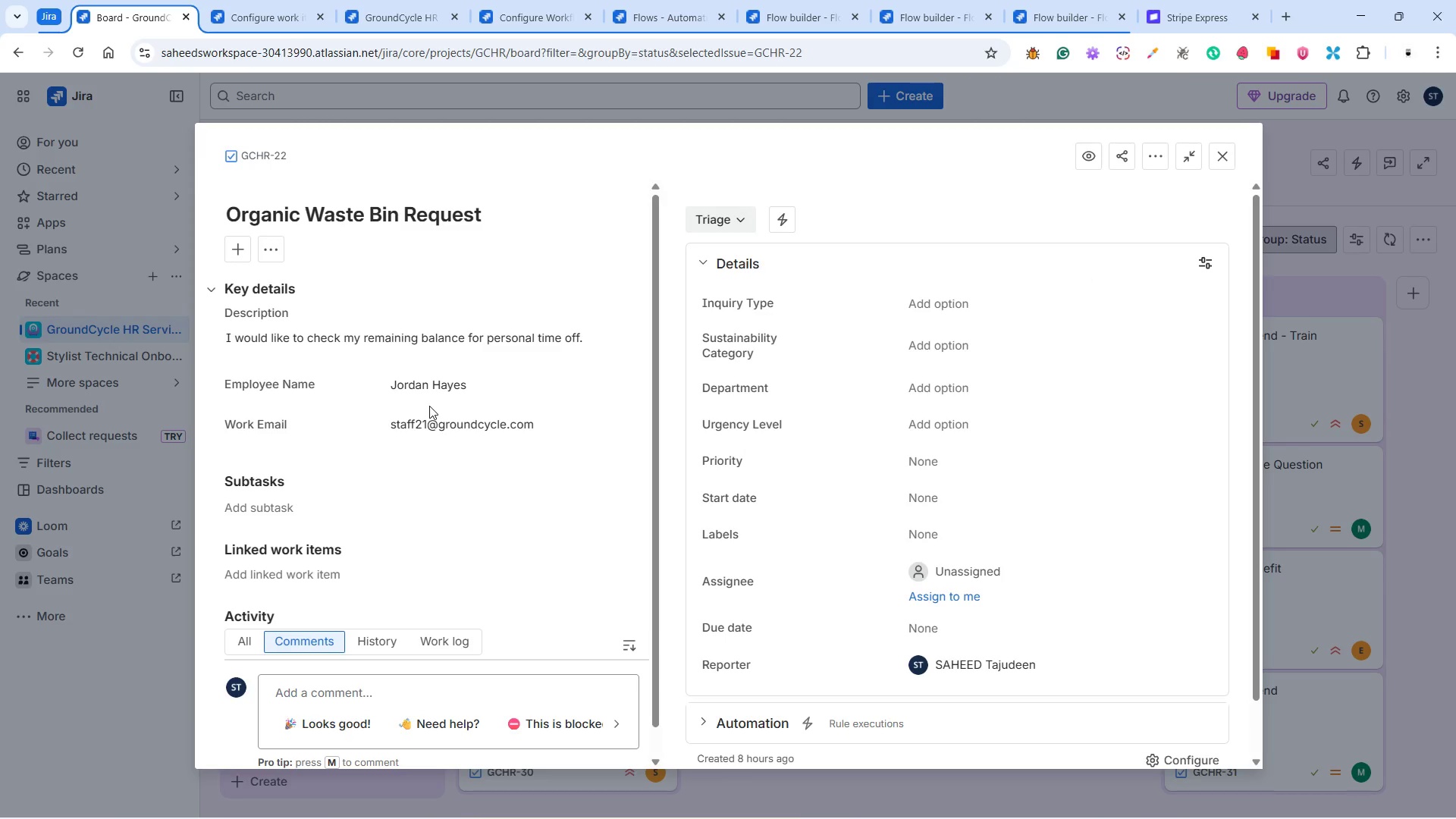 
left_click([955, 312])
 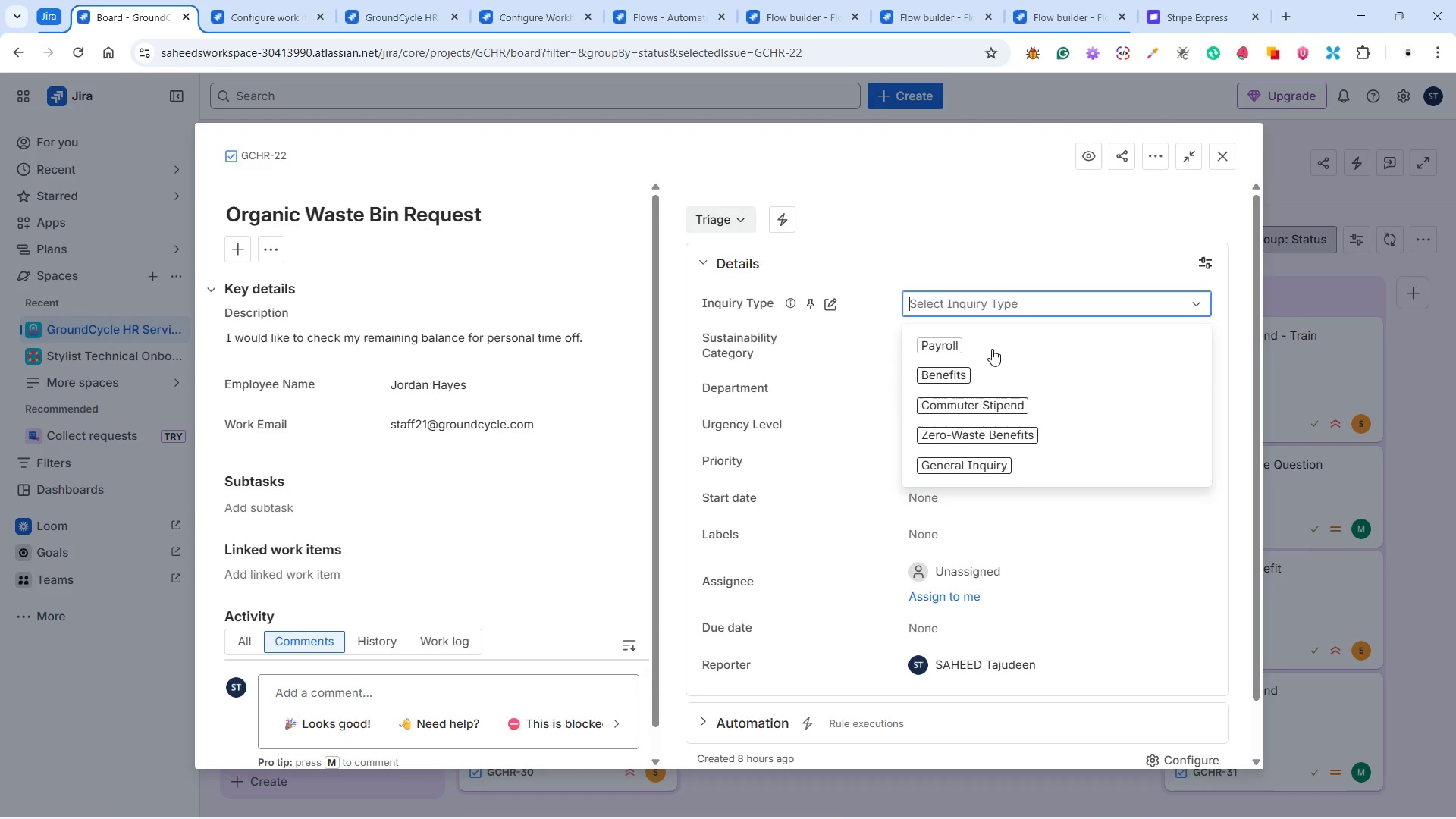 
left_click([999, 345])
 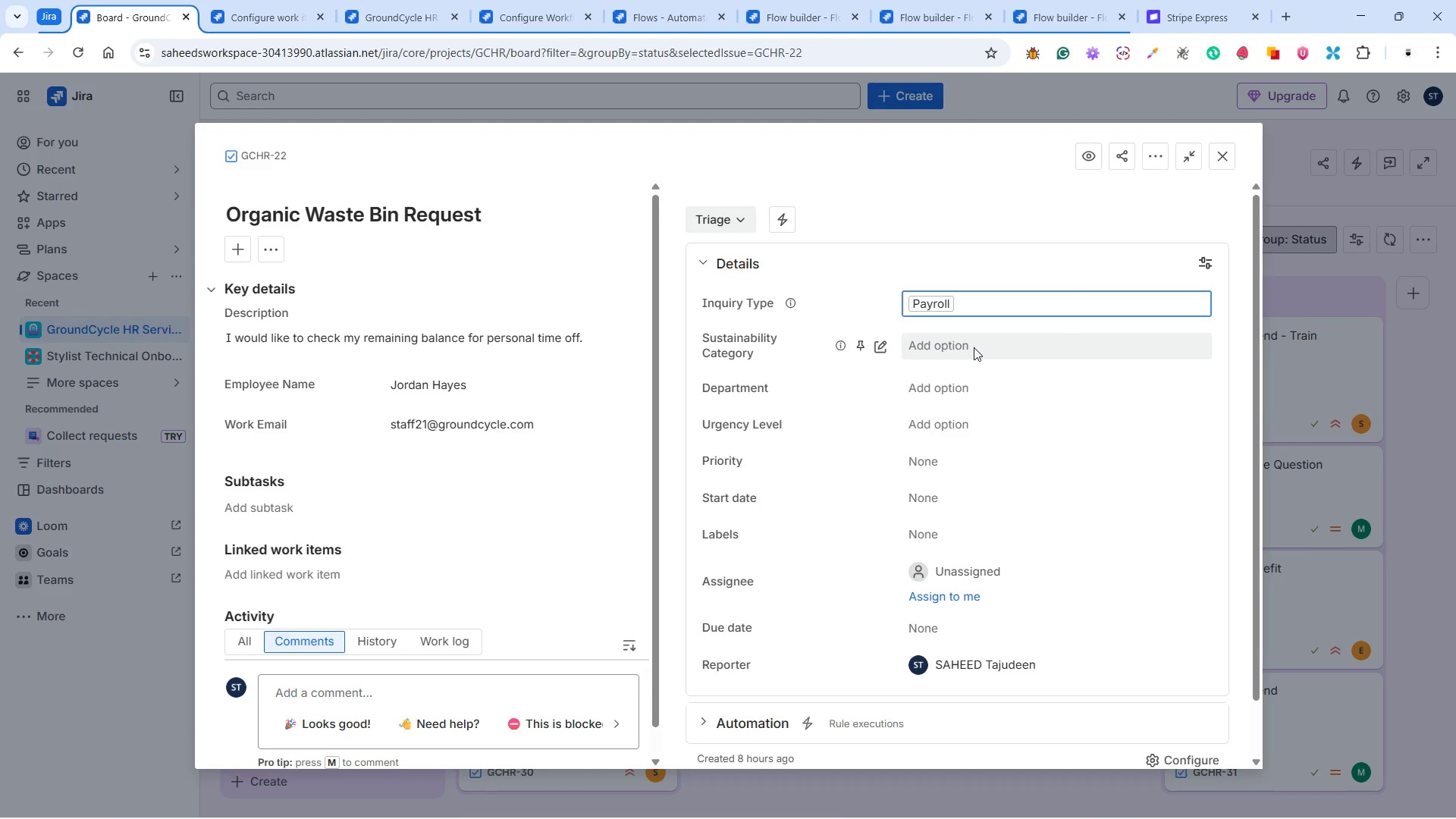 
left_click([971, 342])
 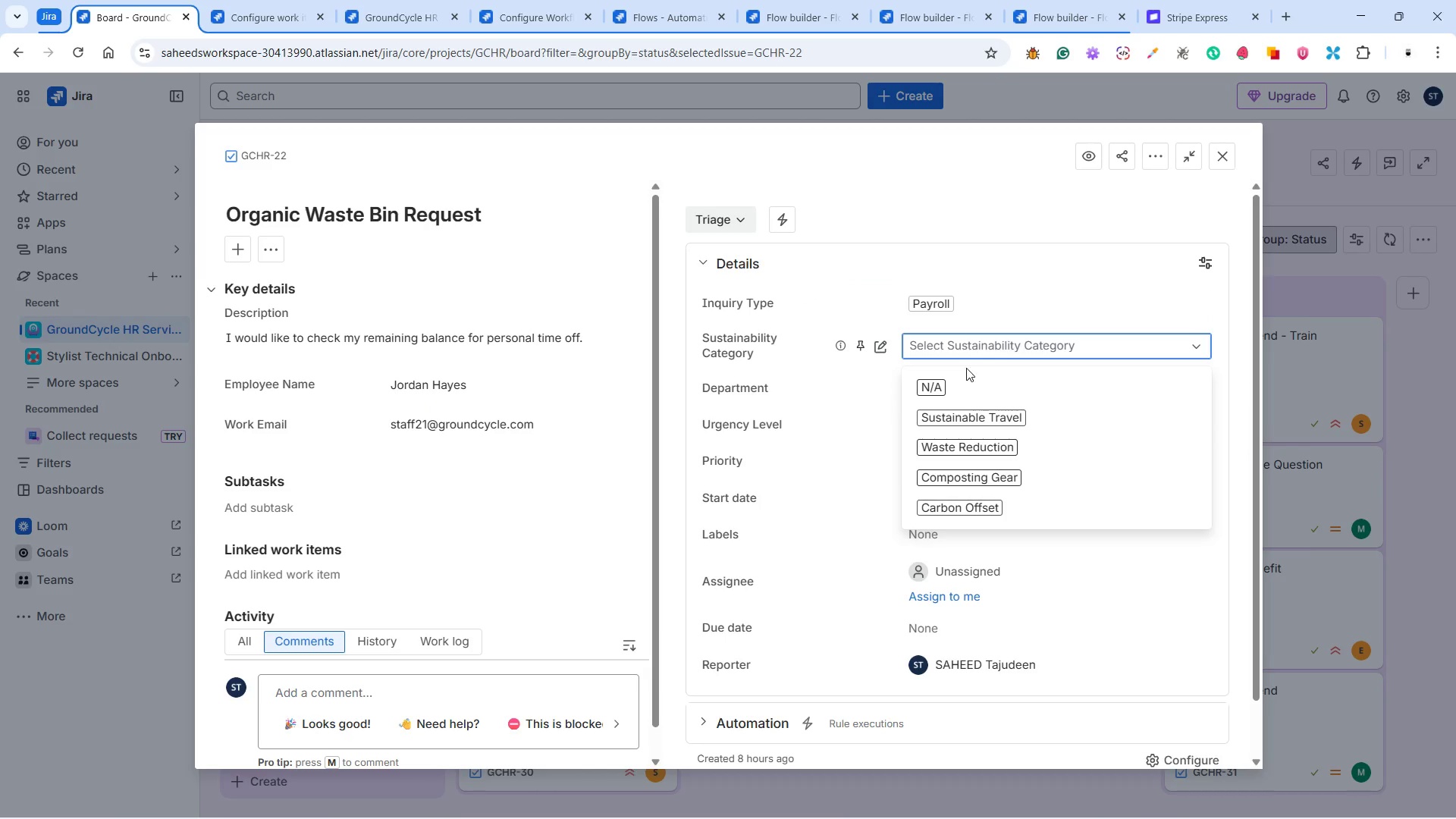 
left_click([981, 447])
 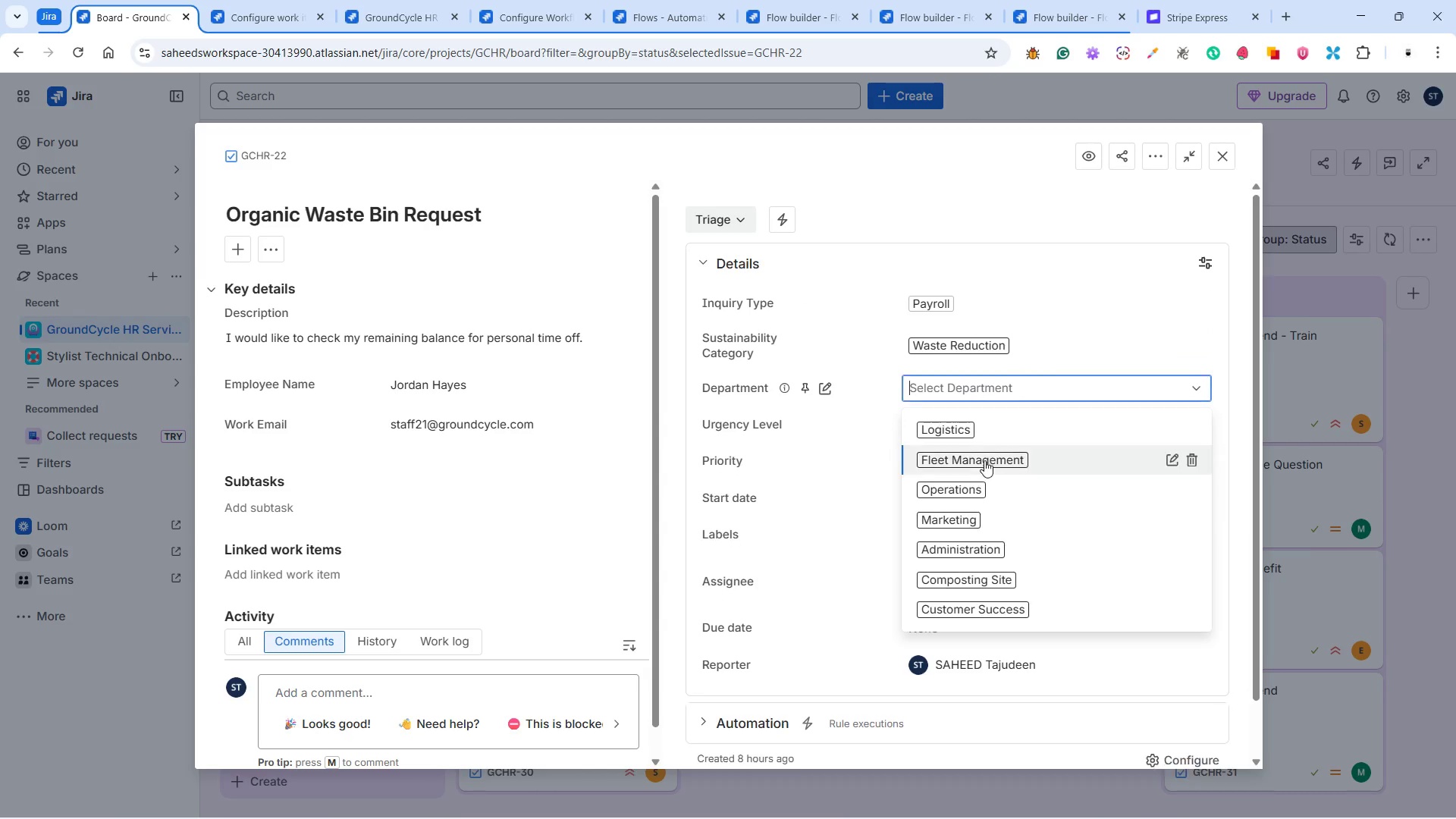 
left_click([952, 428])
 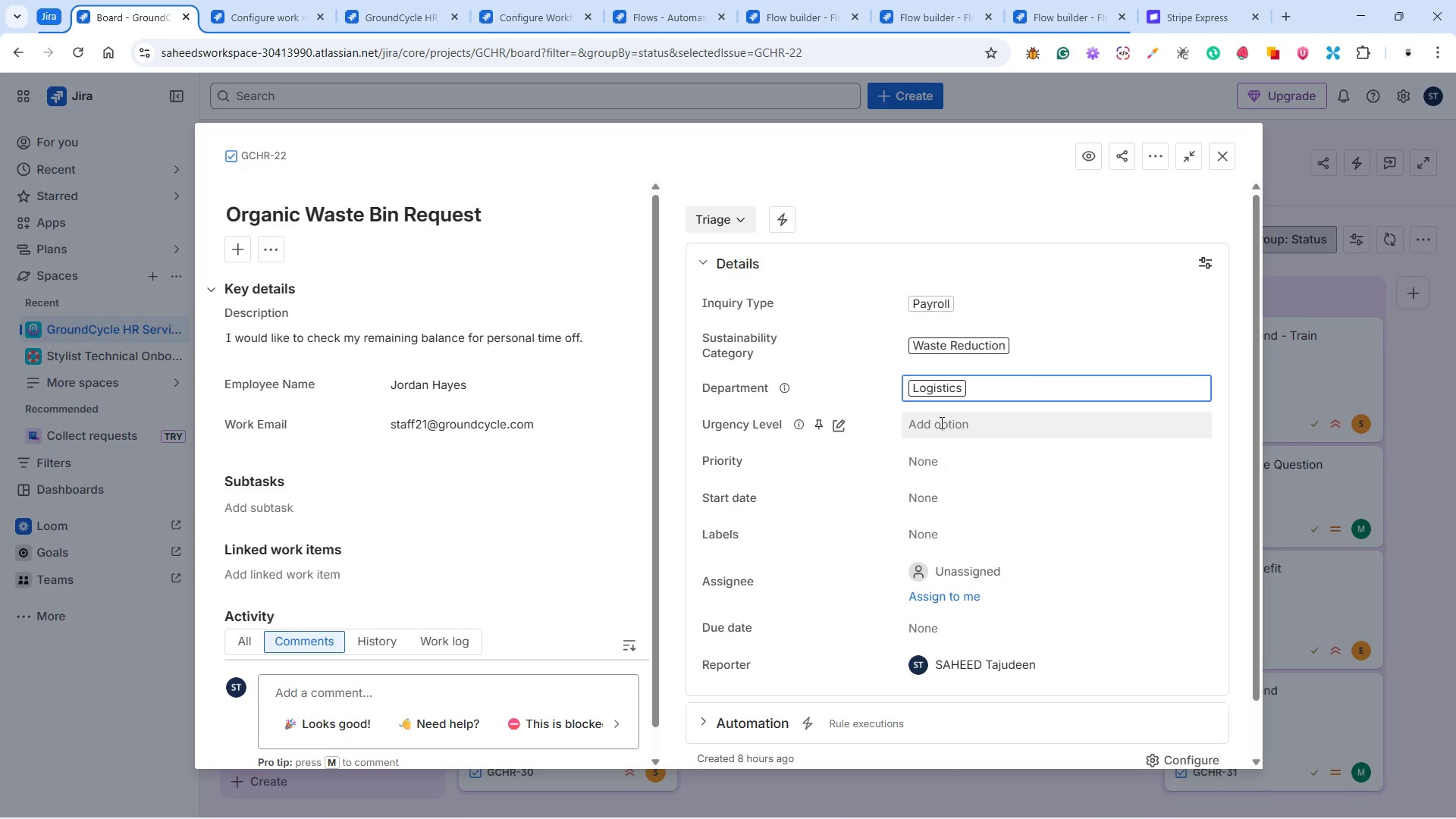 
wait(6.25)
 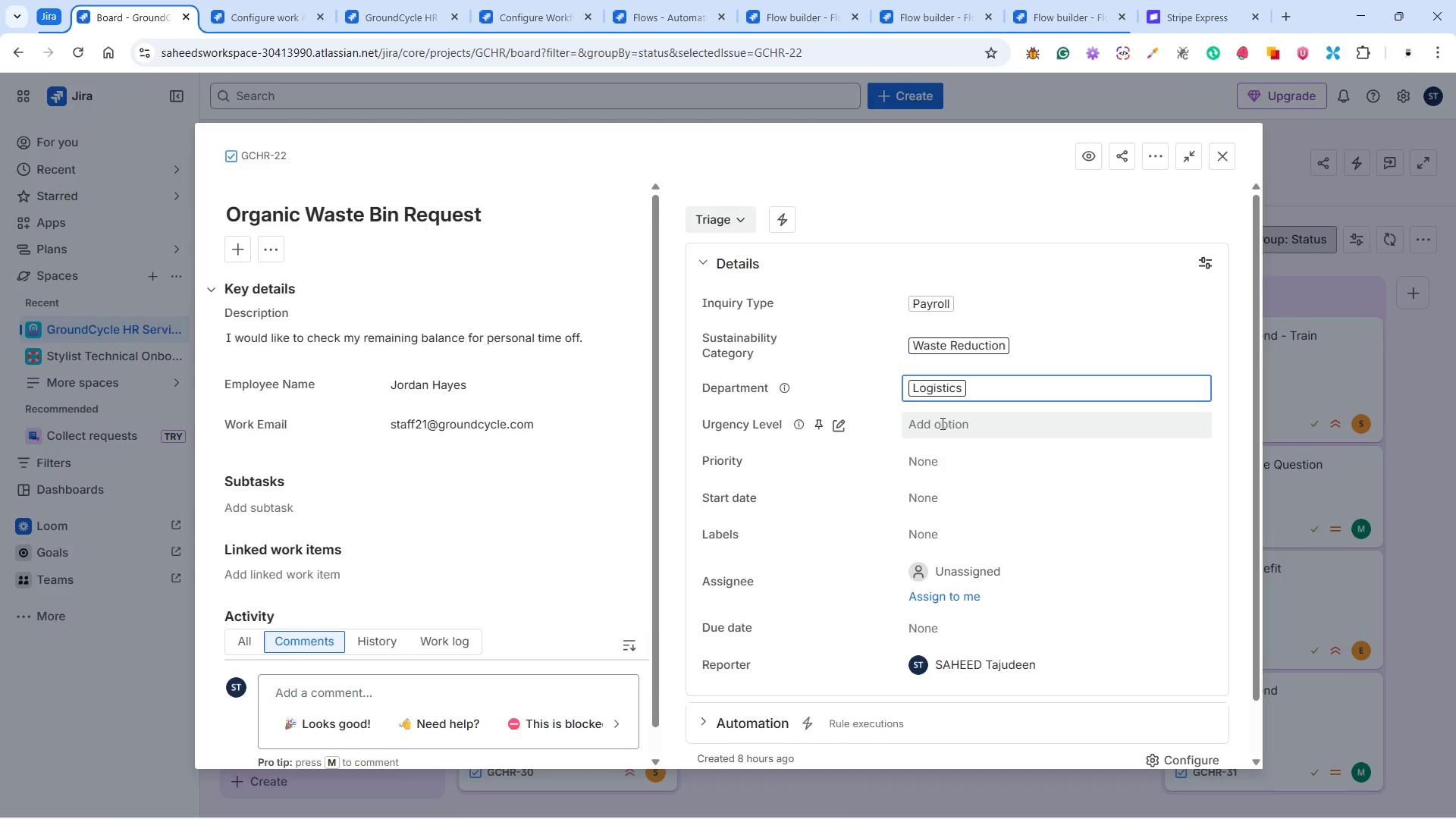 
left_click([940, 422])
 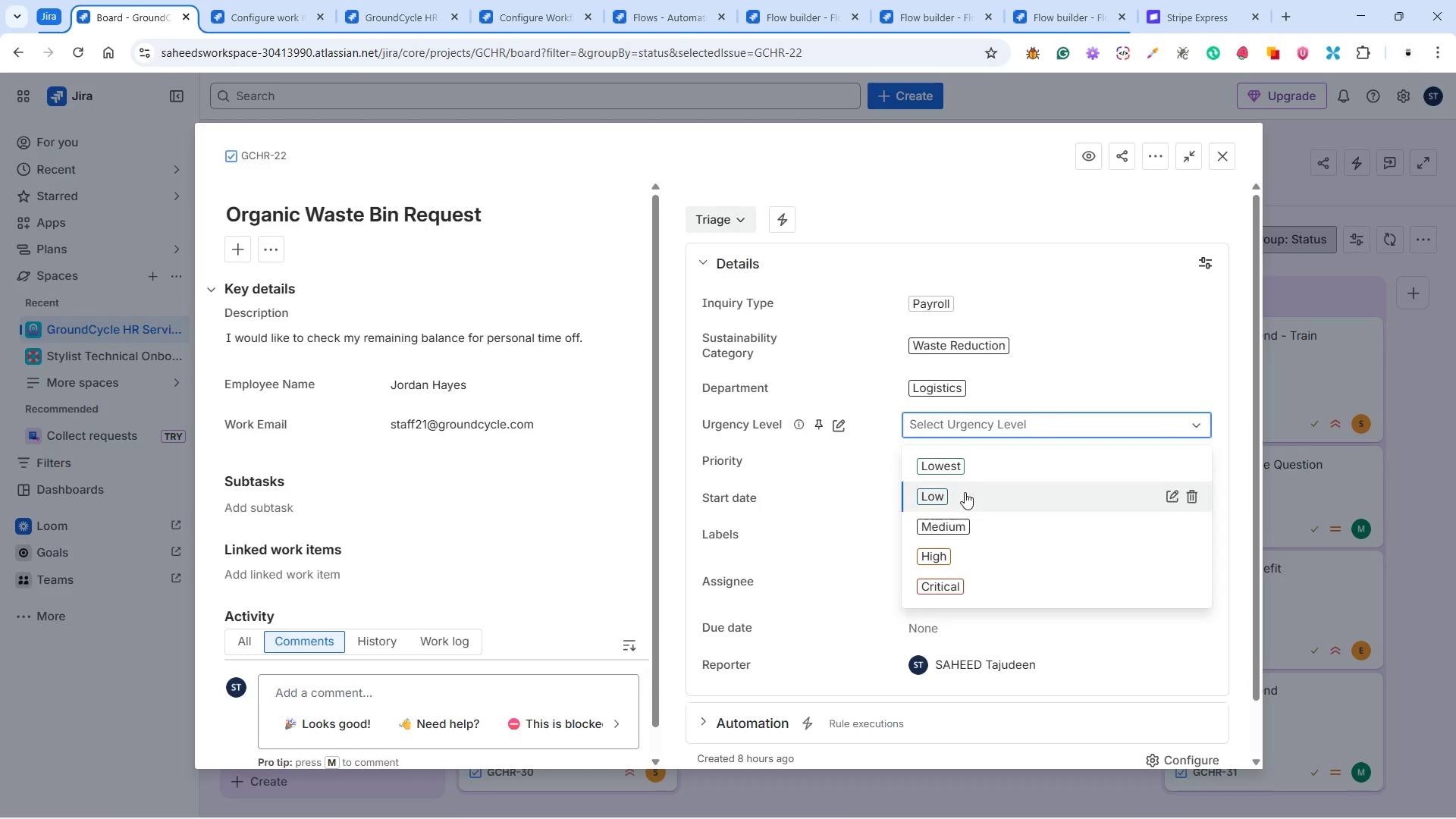 
left_click([968, 554])
 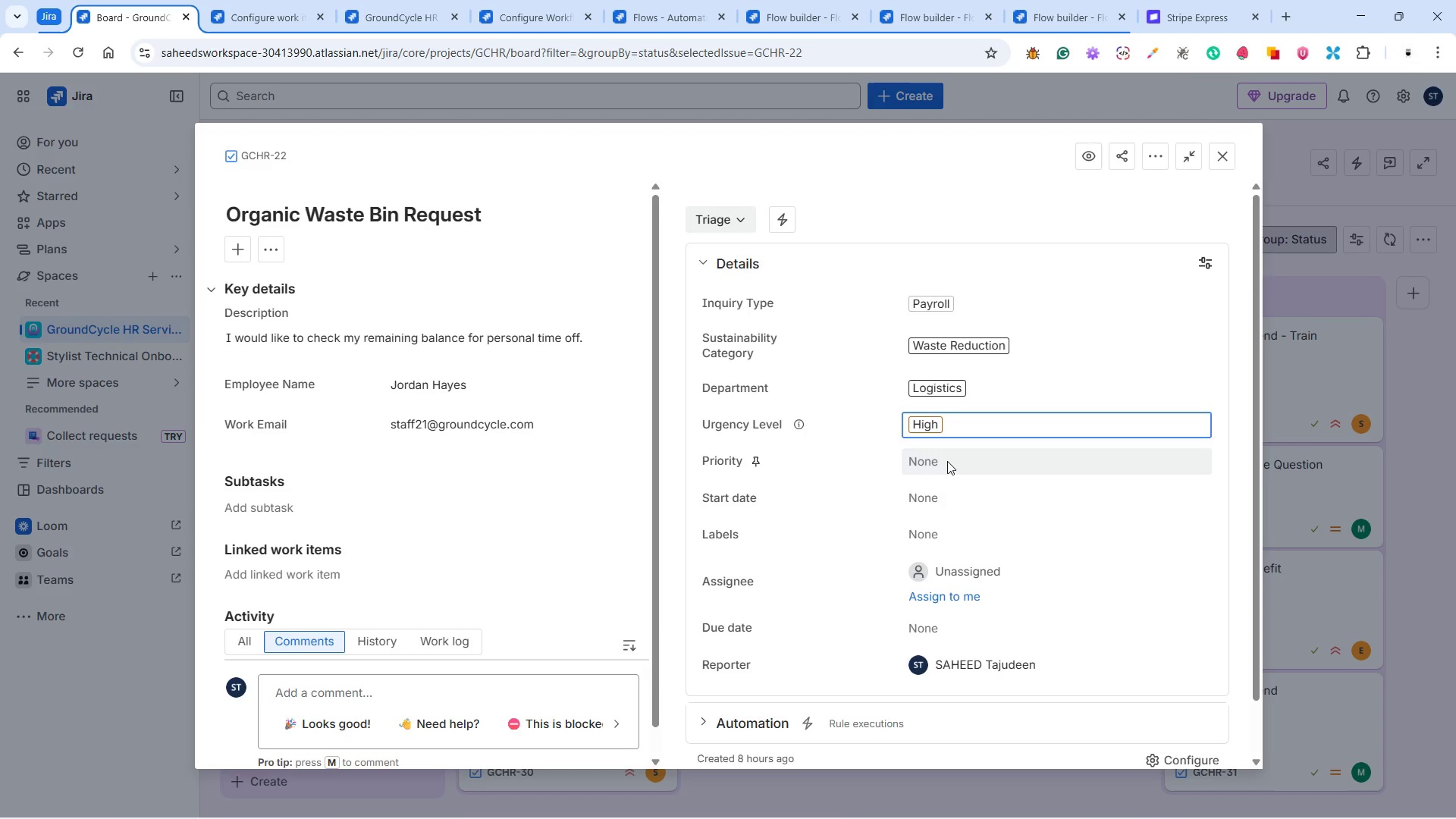 
left_click([947, 461])
 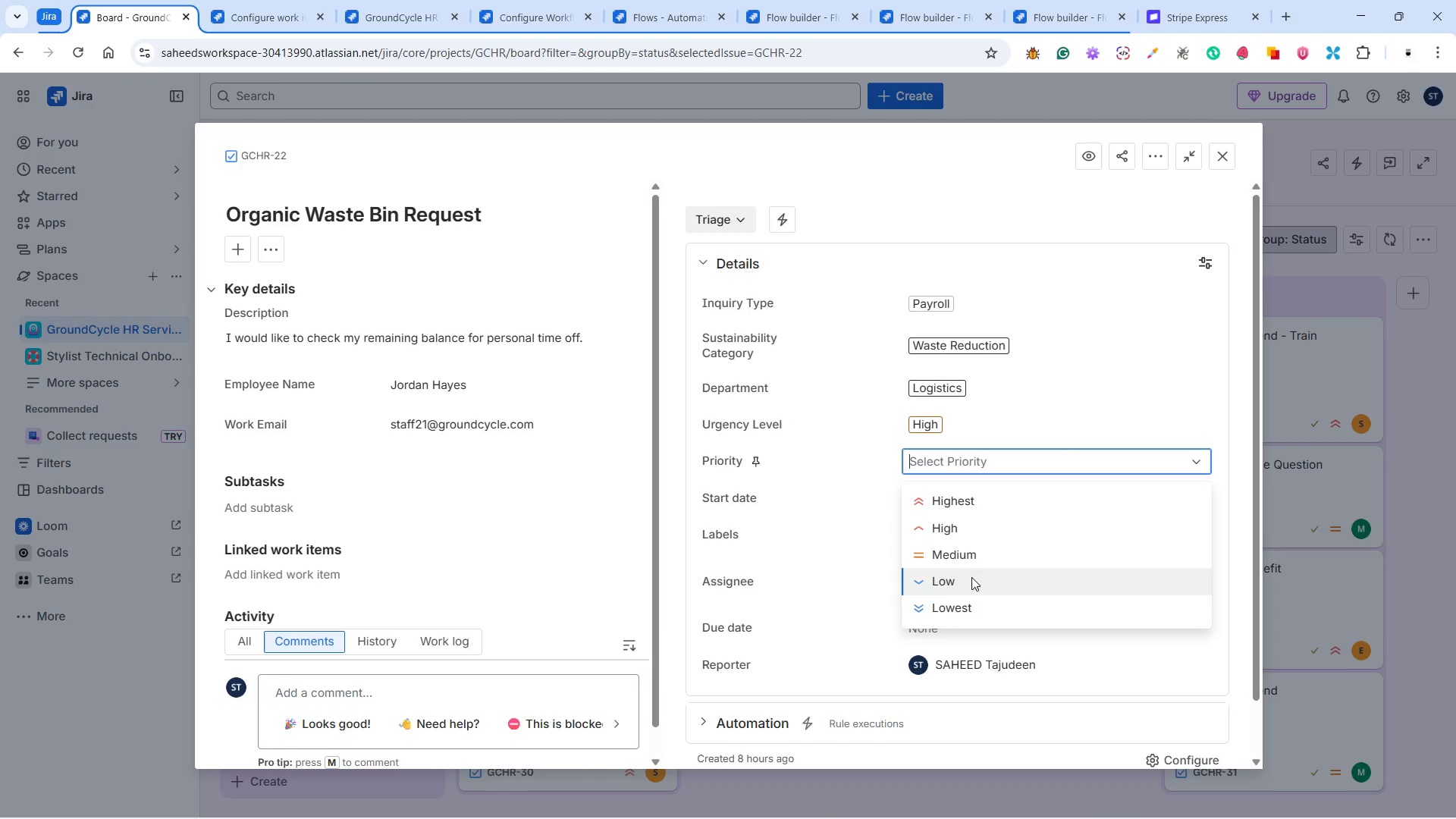 
left_click([950, 522])
 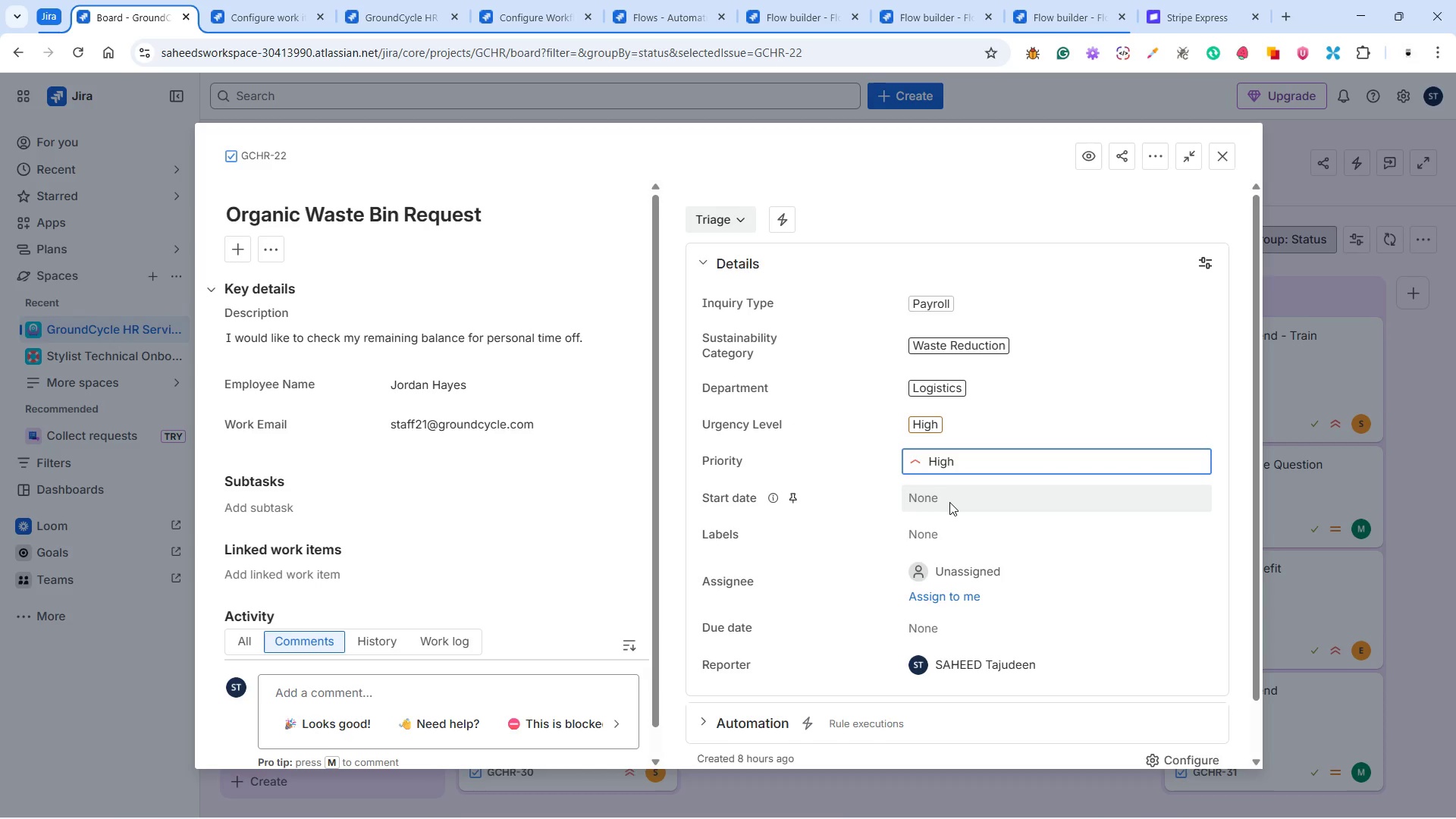 
left_click([949, 502])
 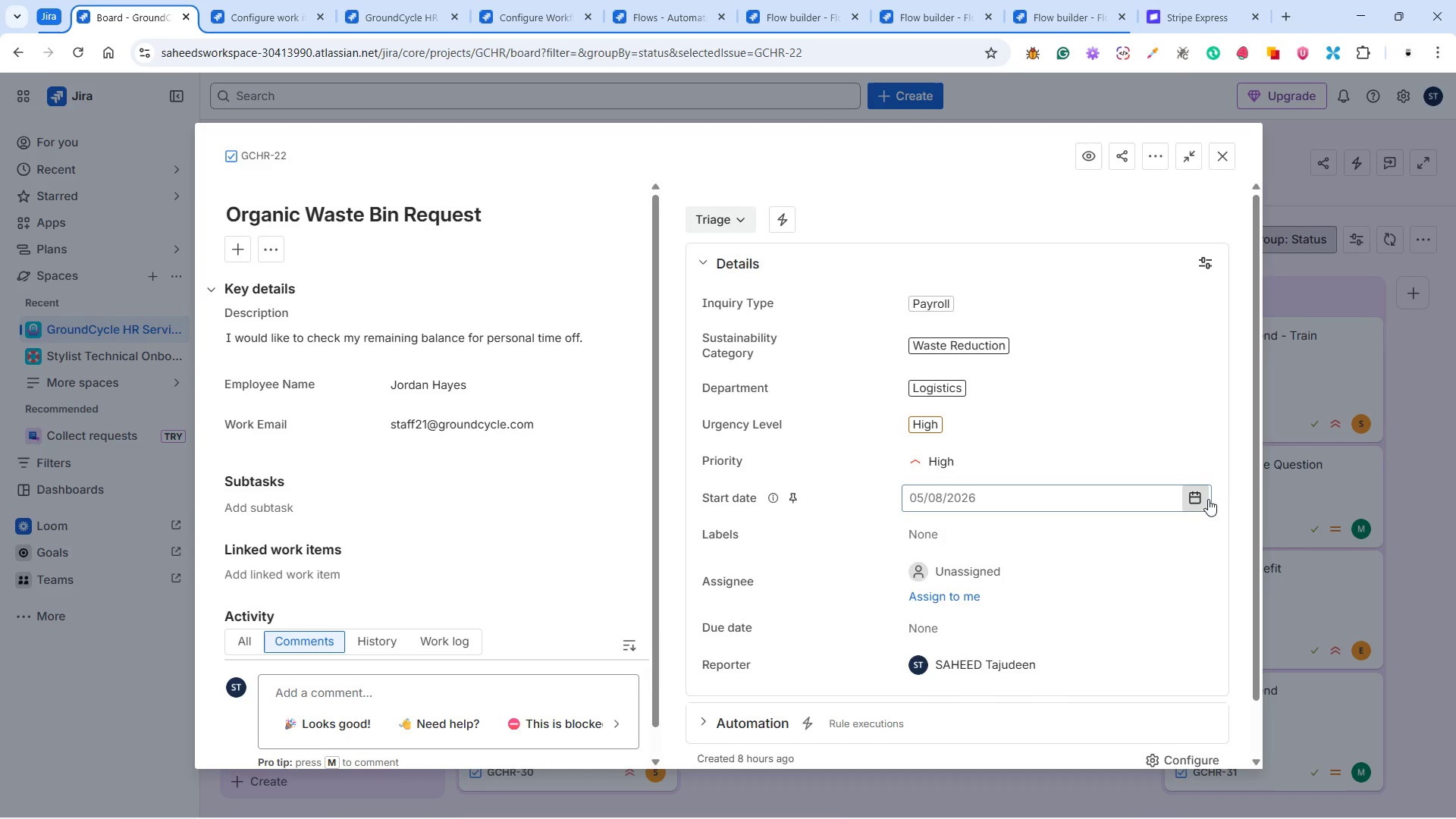 
left_click([1125, 629])
 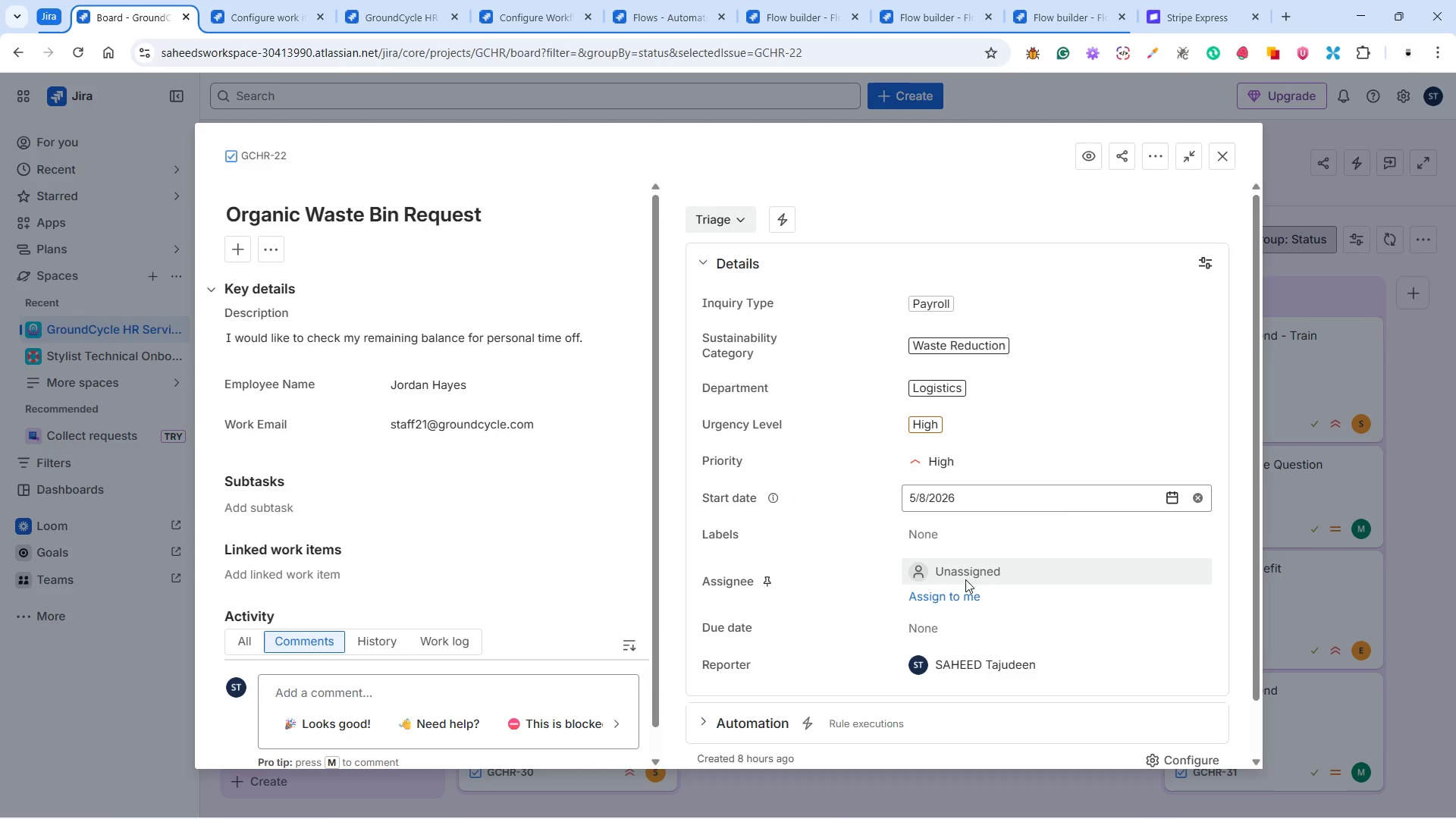 
scroll: coordinate [982, 595], scroll_direction: down, amount: 3.0
 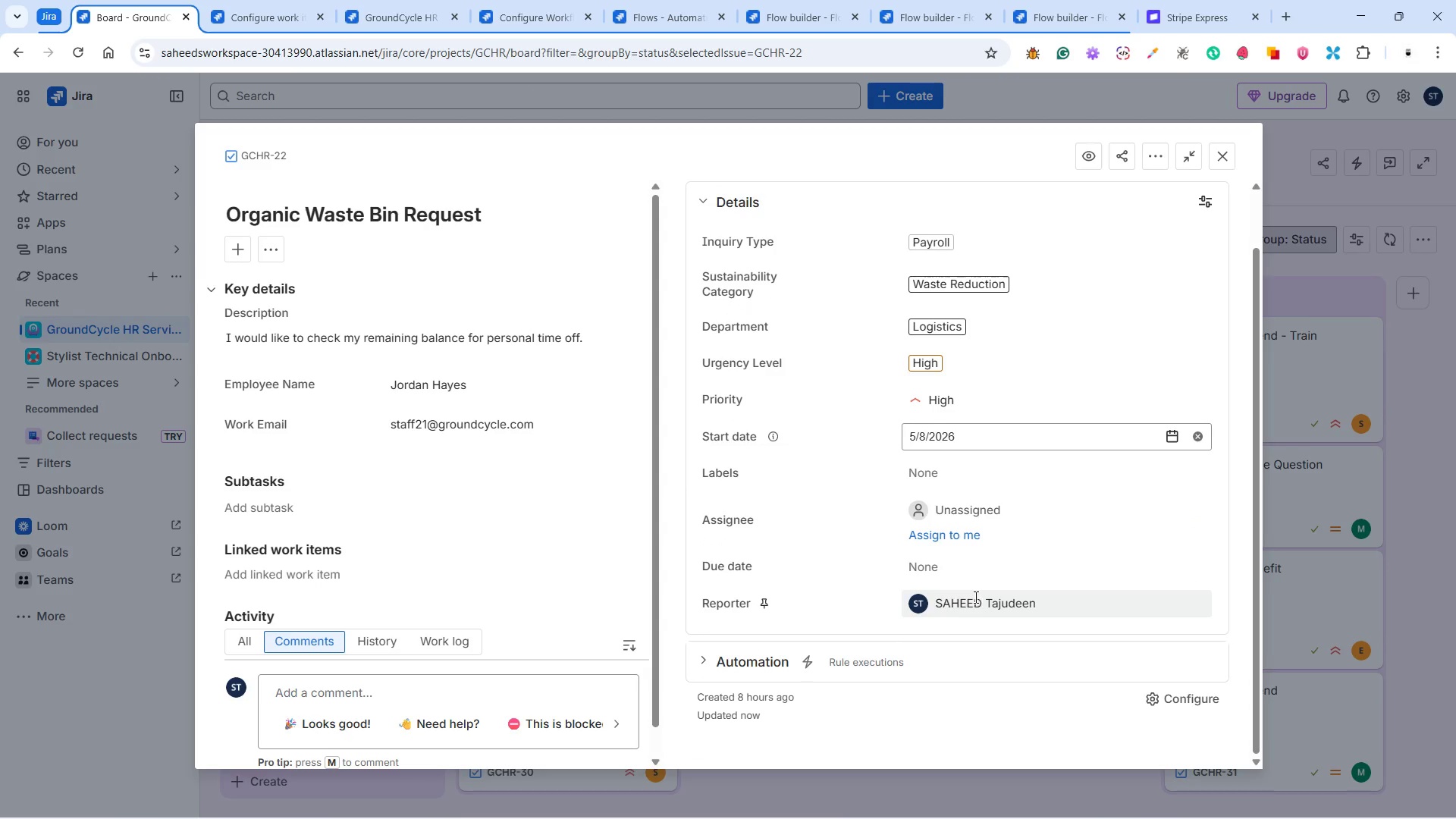 
scroll: coordinate [974, 597], scroll_direction: up, amount: 2.0
 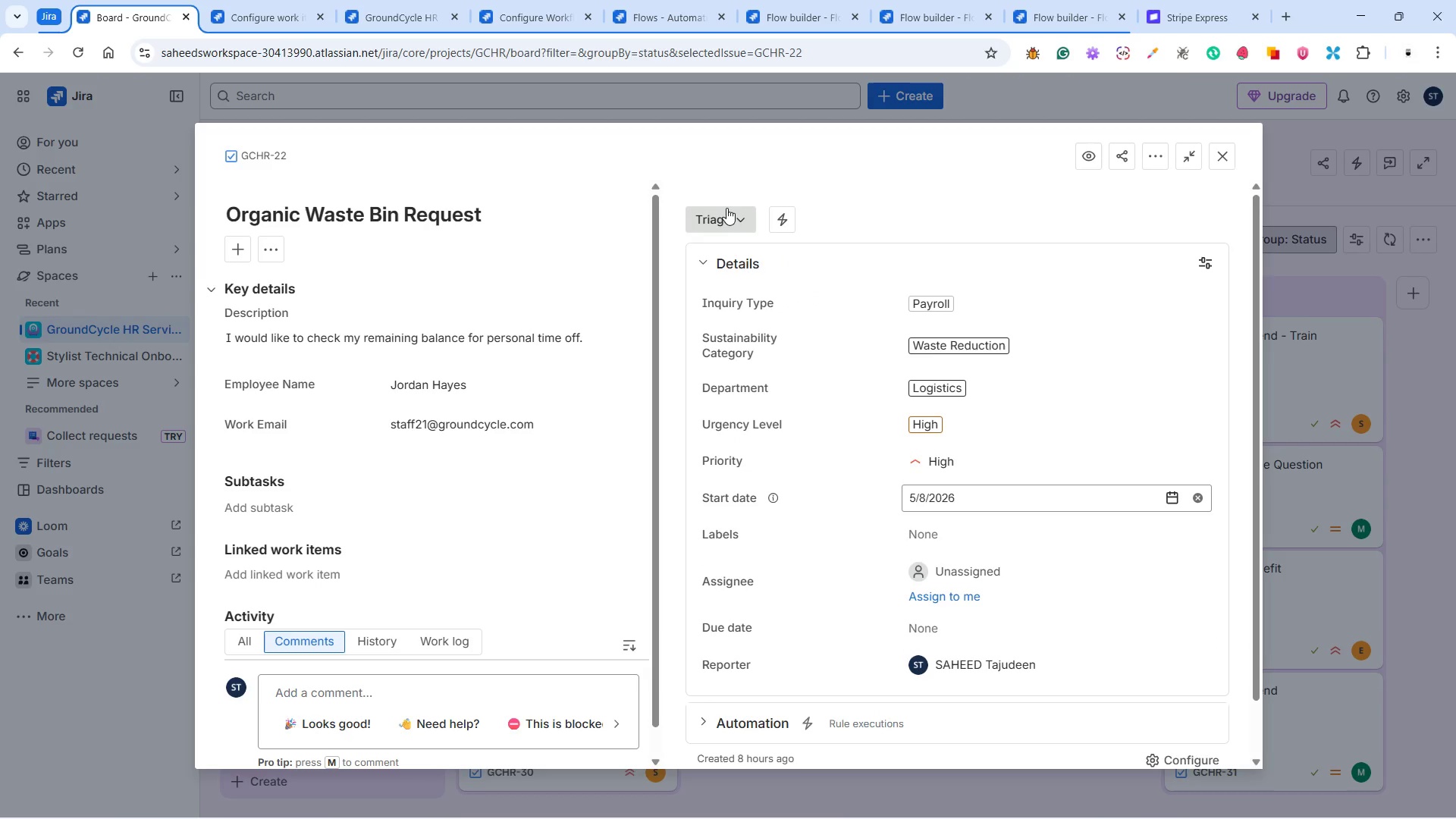 
left_click([726, 208])
 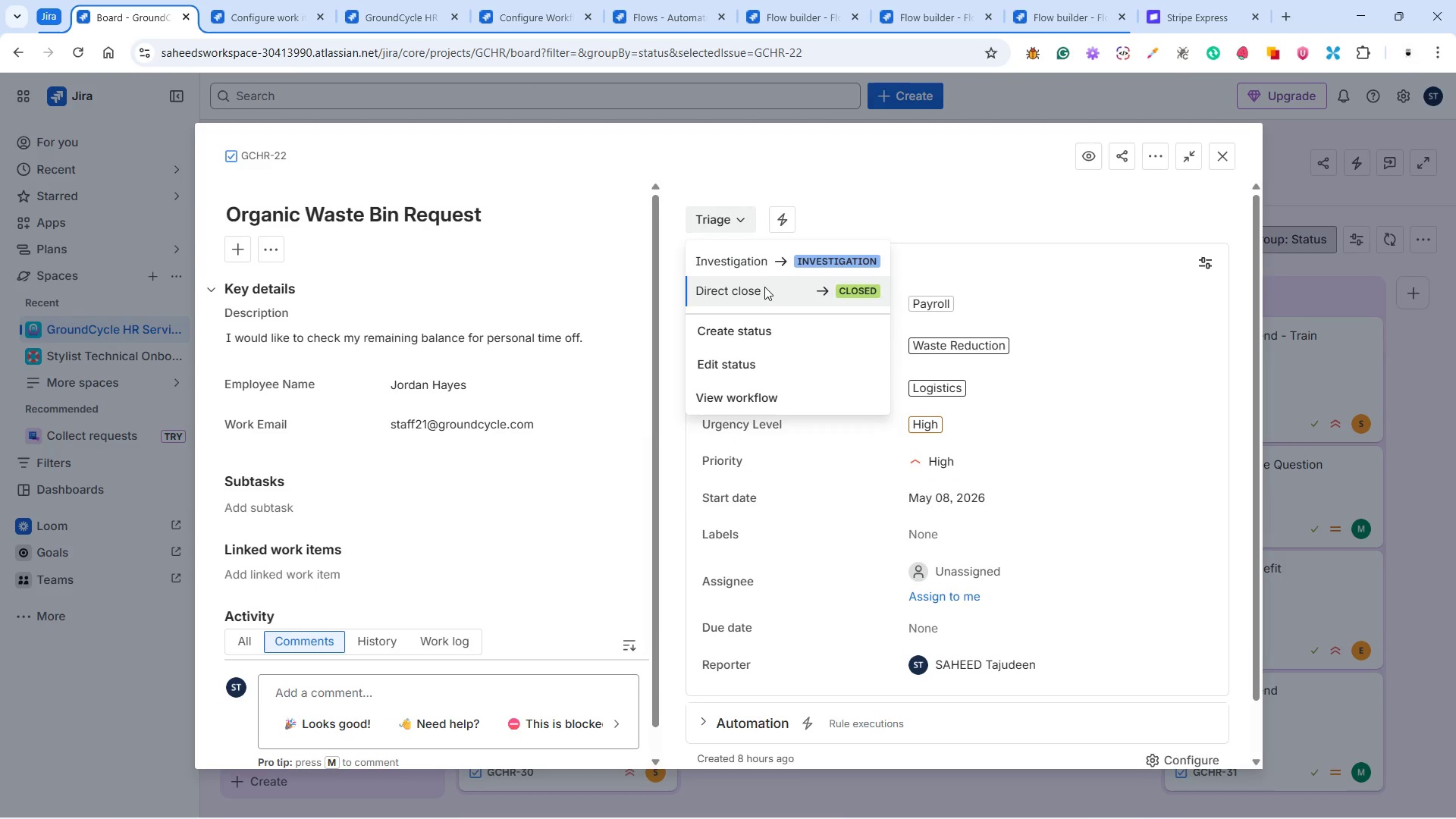 
left_click([758, 268])
 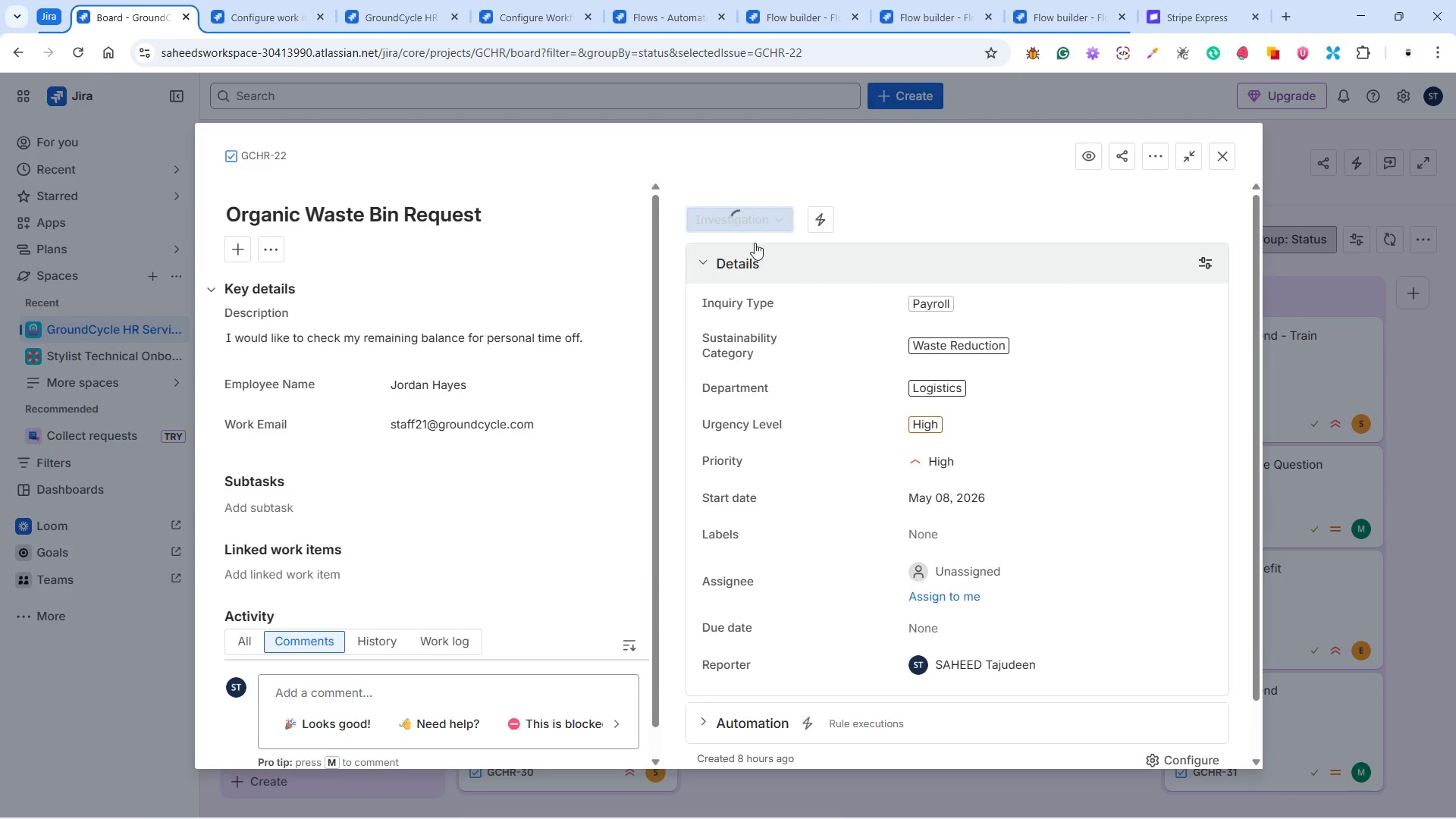 
left_click([750, 222])
 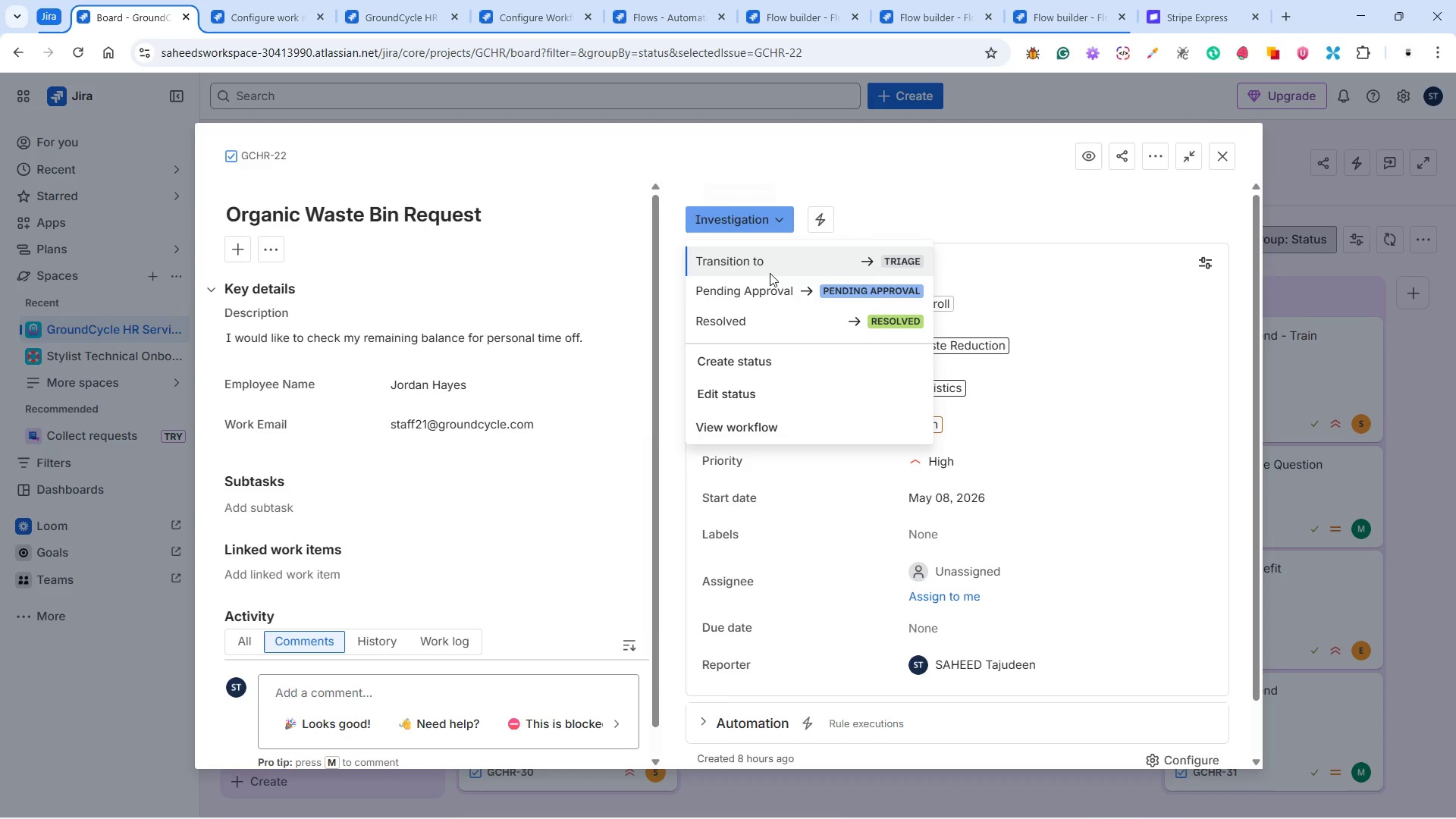 
left_click([784, 292])
 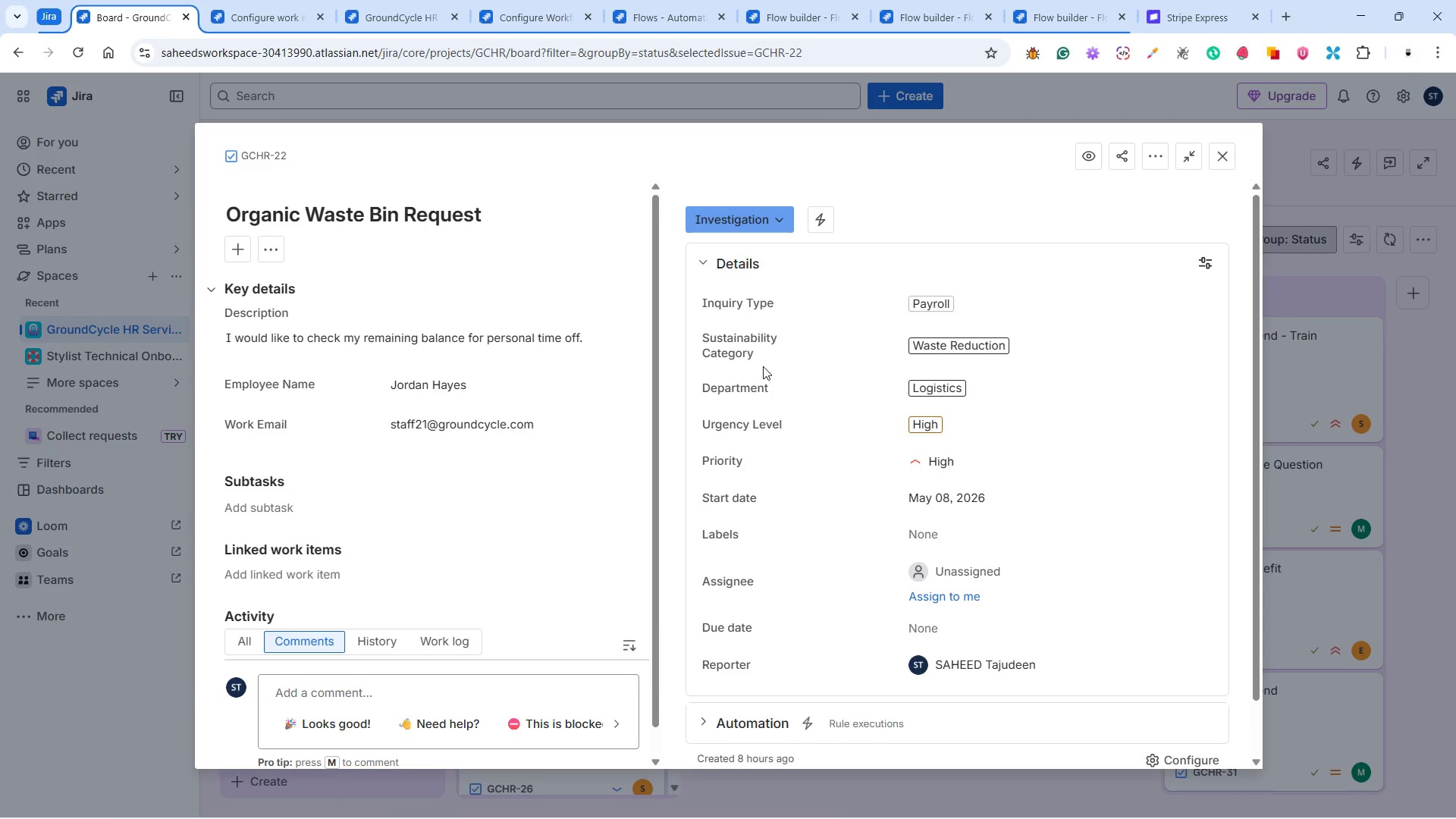 
wait(19.19)
 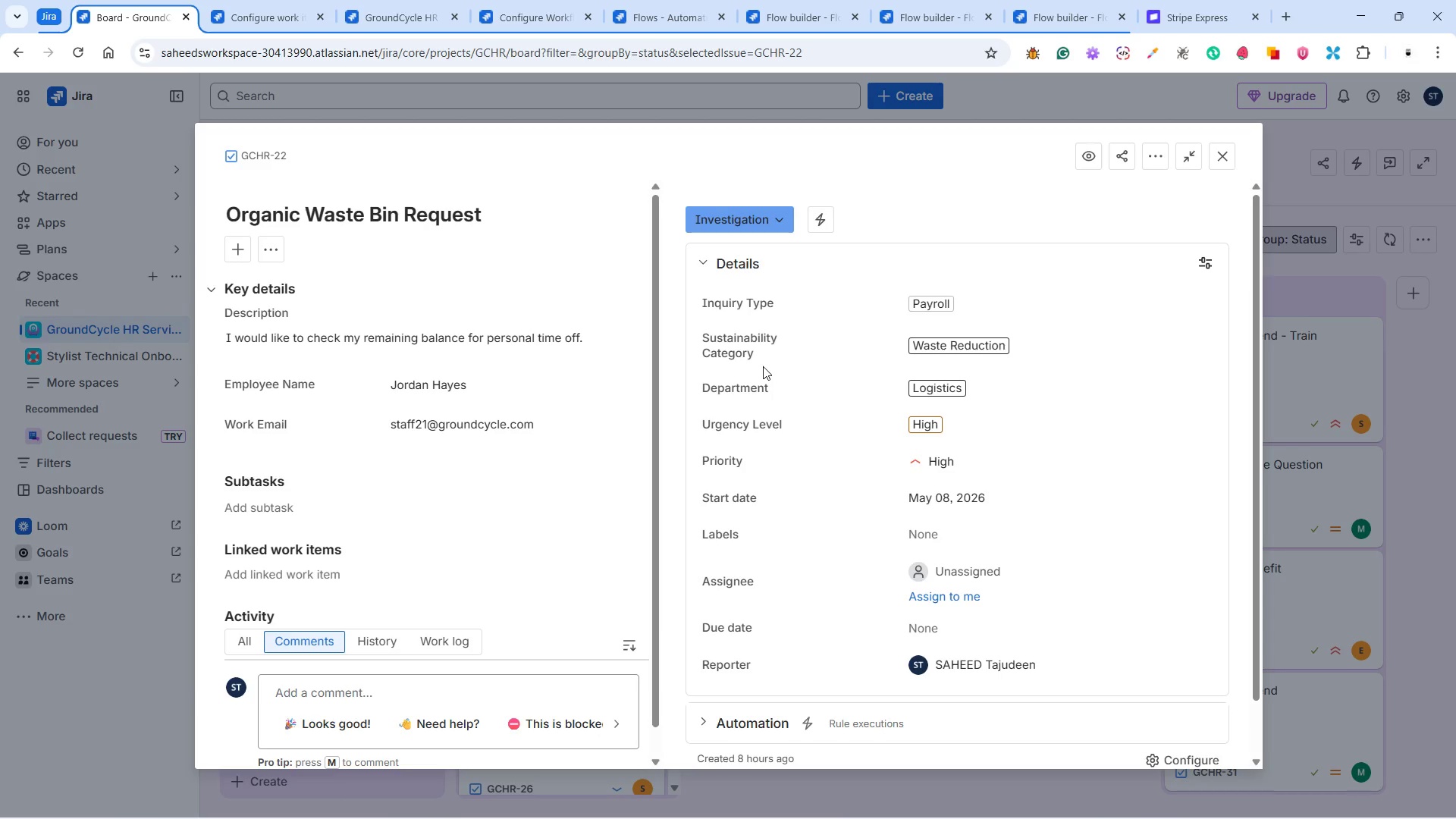 
left_click([1225, 162])
 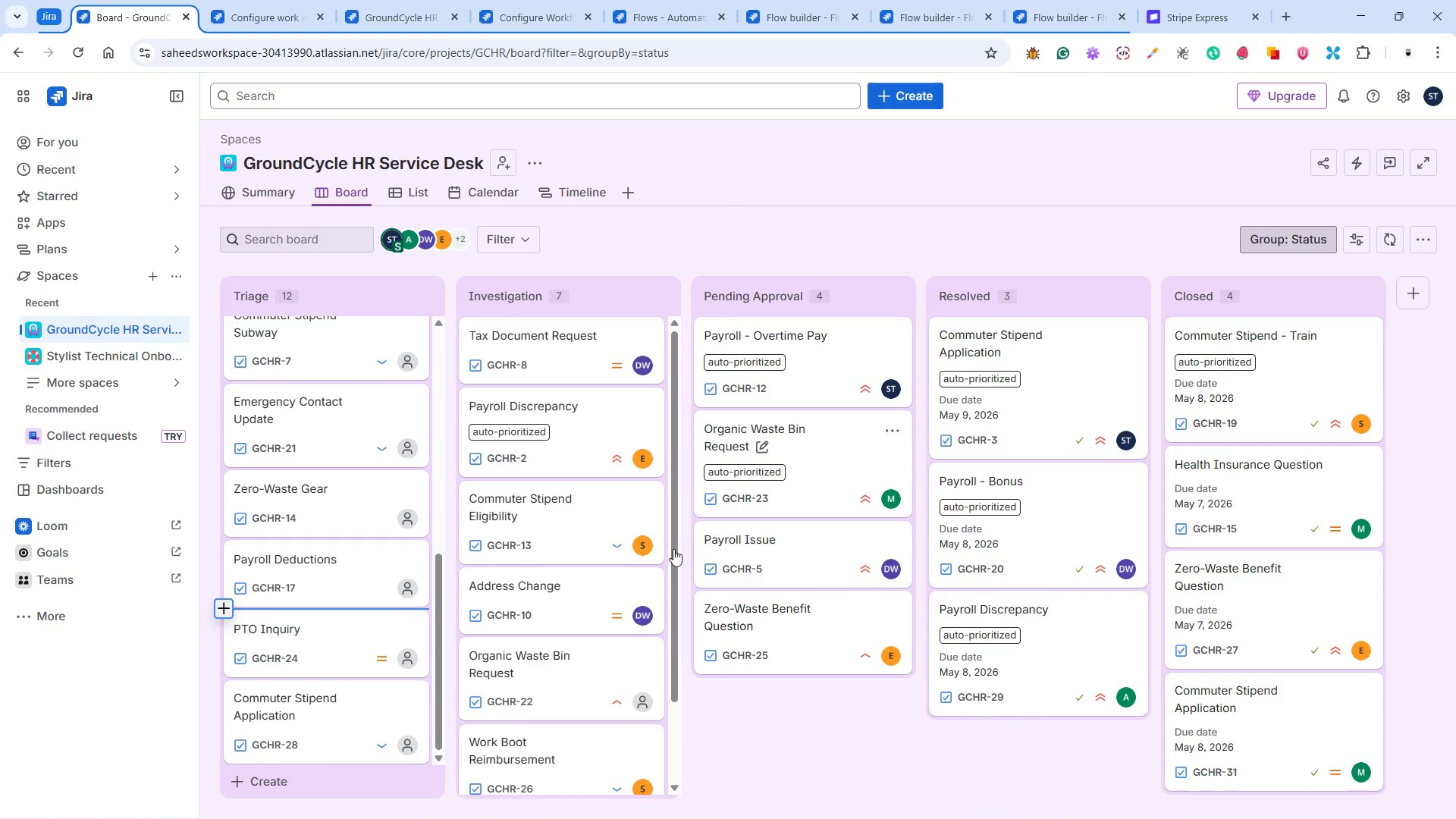 
scroll: coordinate [626, 570], scroll_direction: down, amount: 4.0
 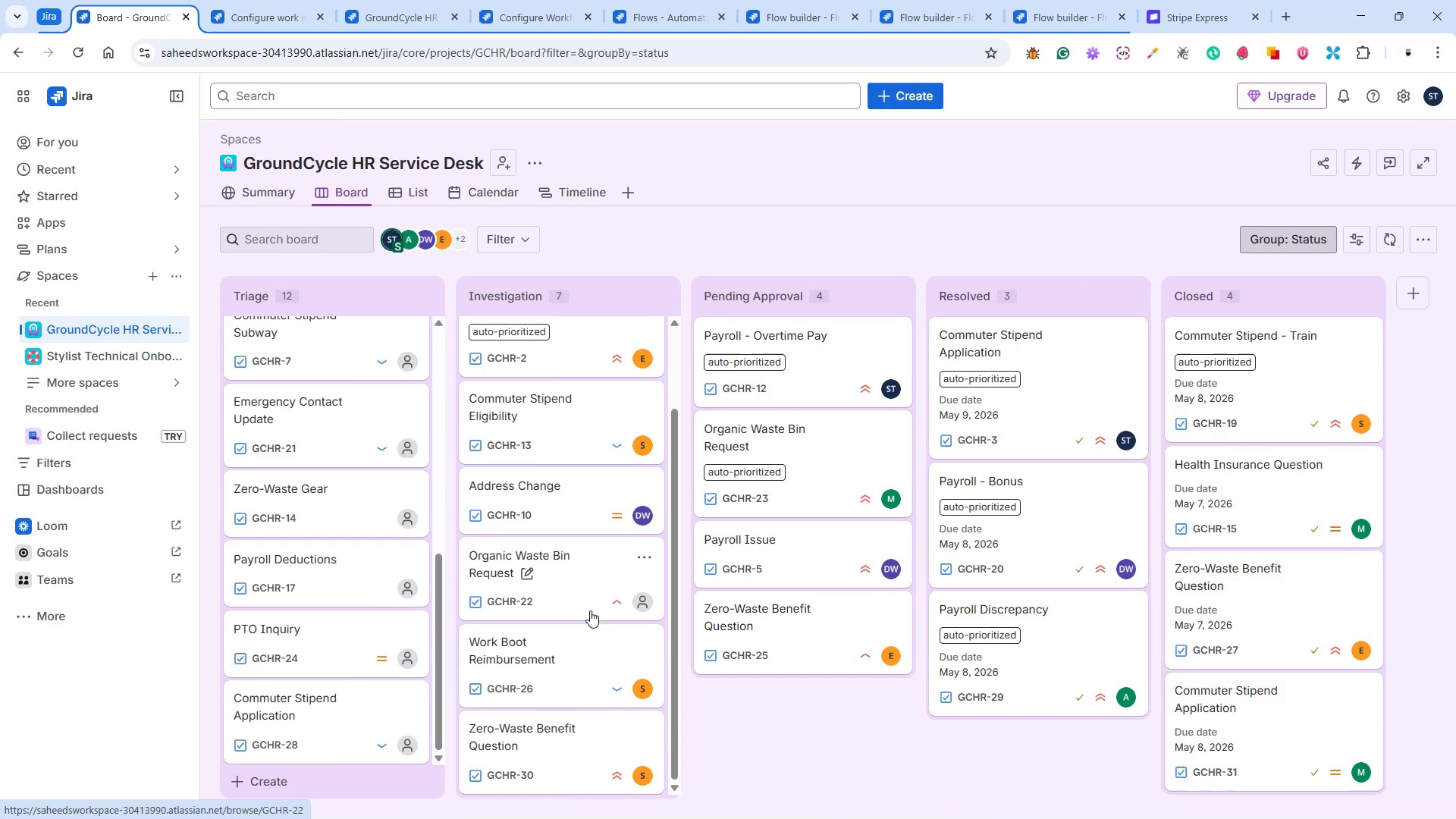 
scroll: coordinate [584, 610], scroll_direction: up, amount: 3.0
 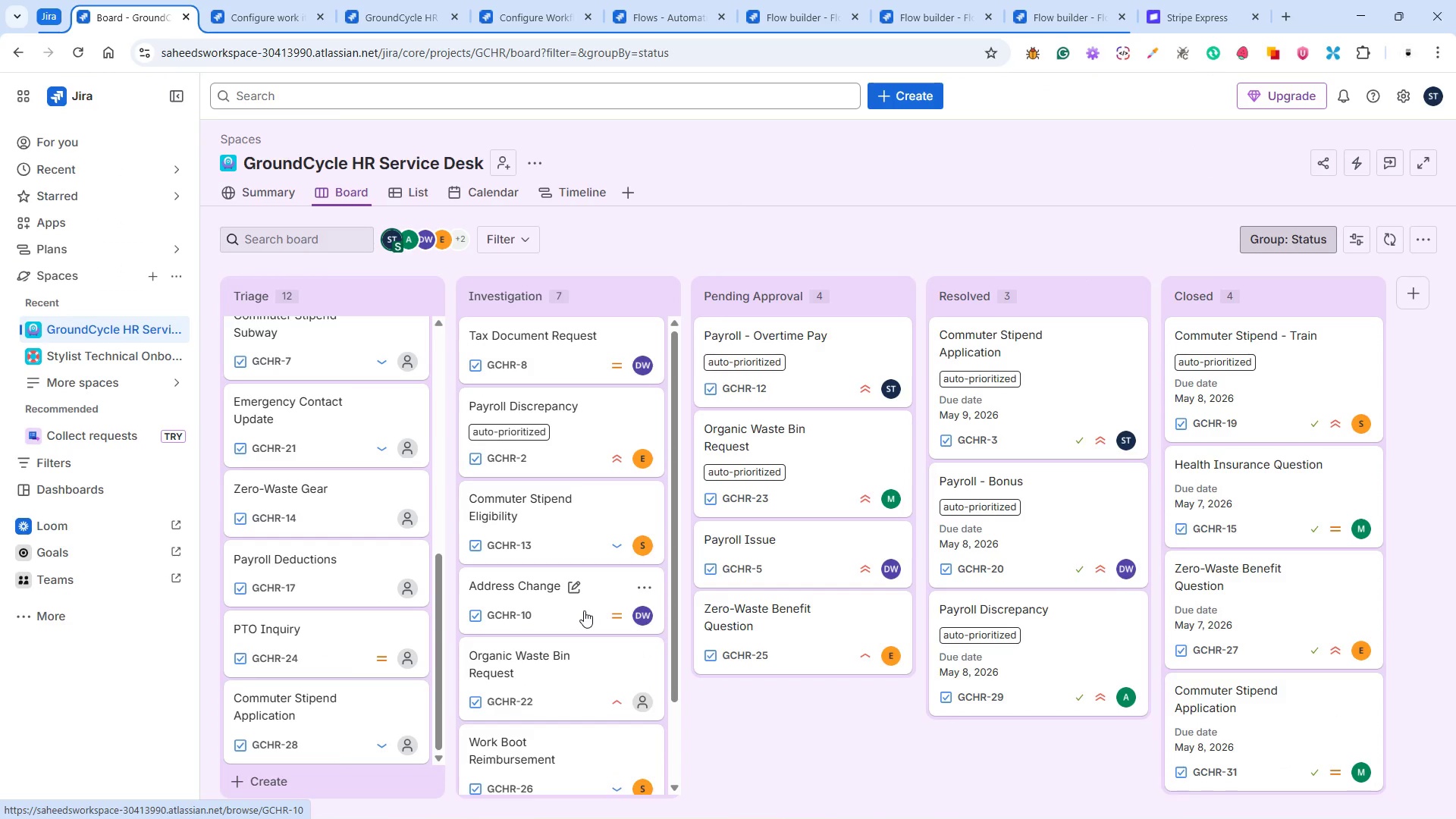 
scroll: coordinate [584, 610], scroll_direction: down, amount: 2.0
 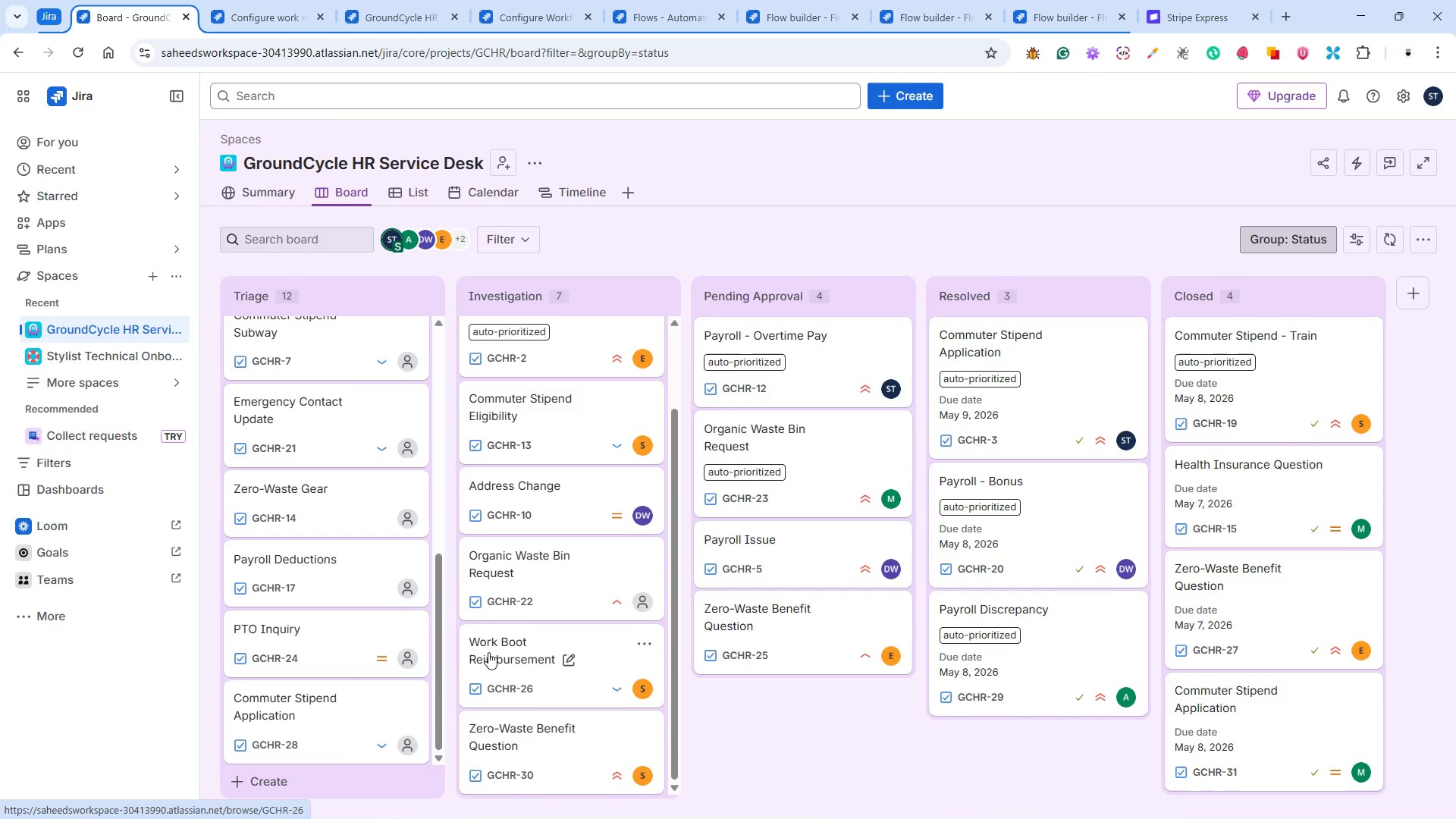 
left_click([364, 499])
 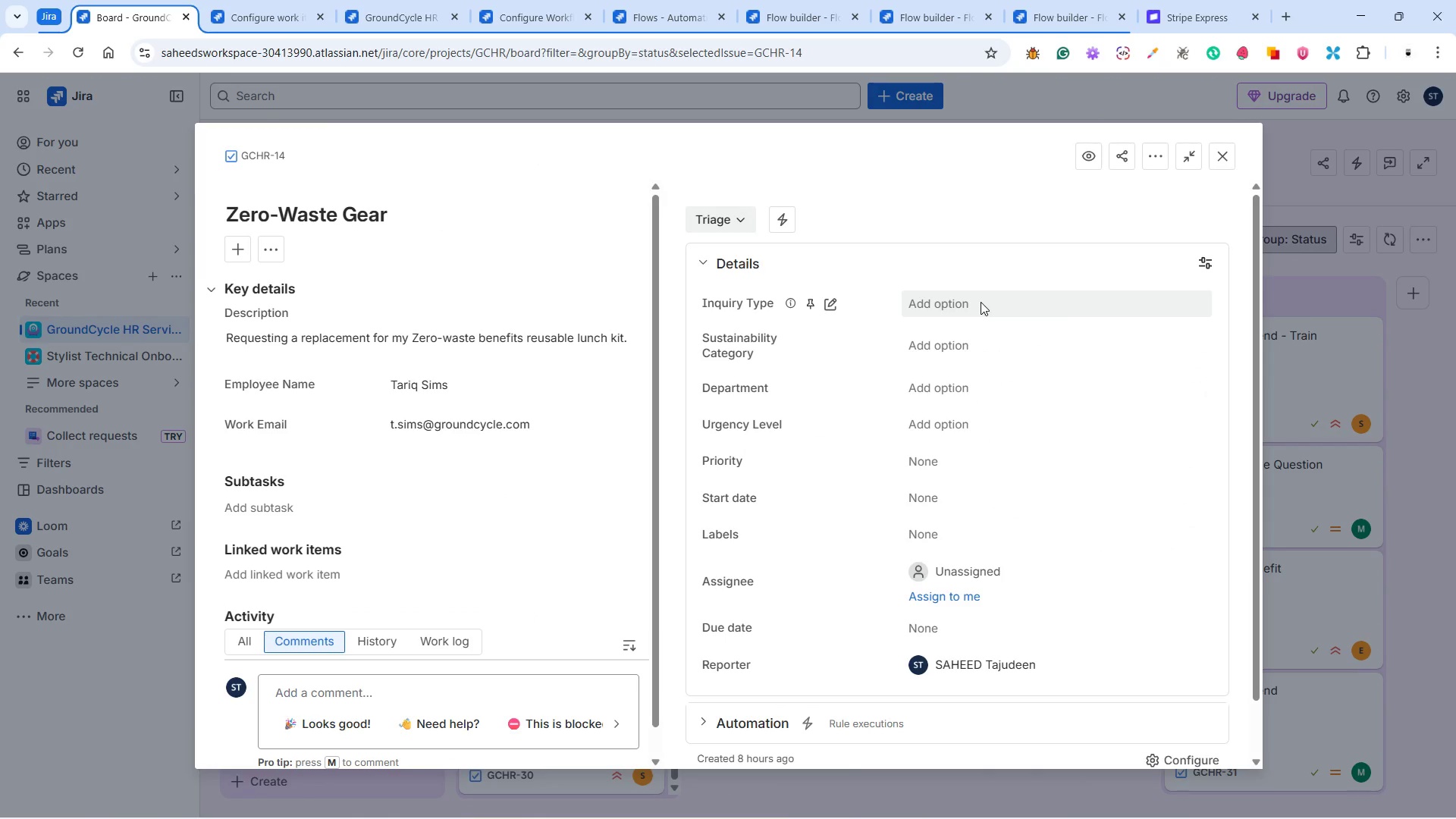 
wait(9.88)
 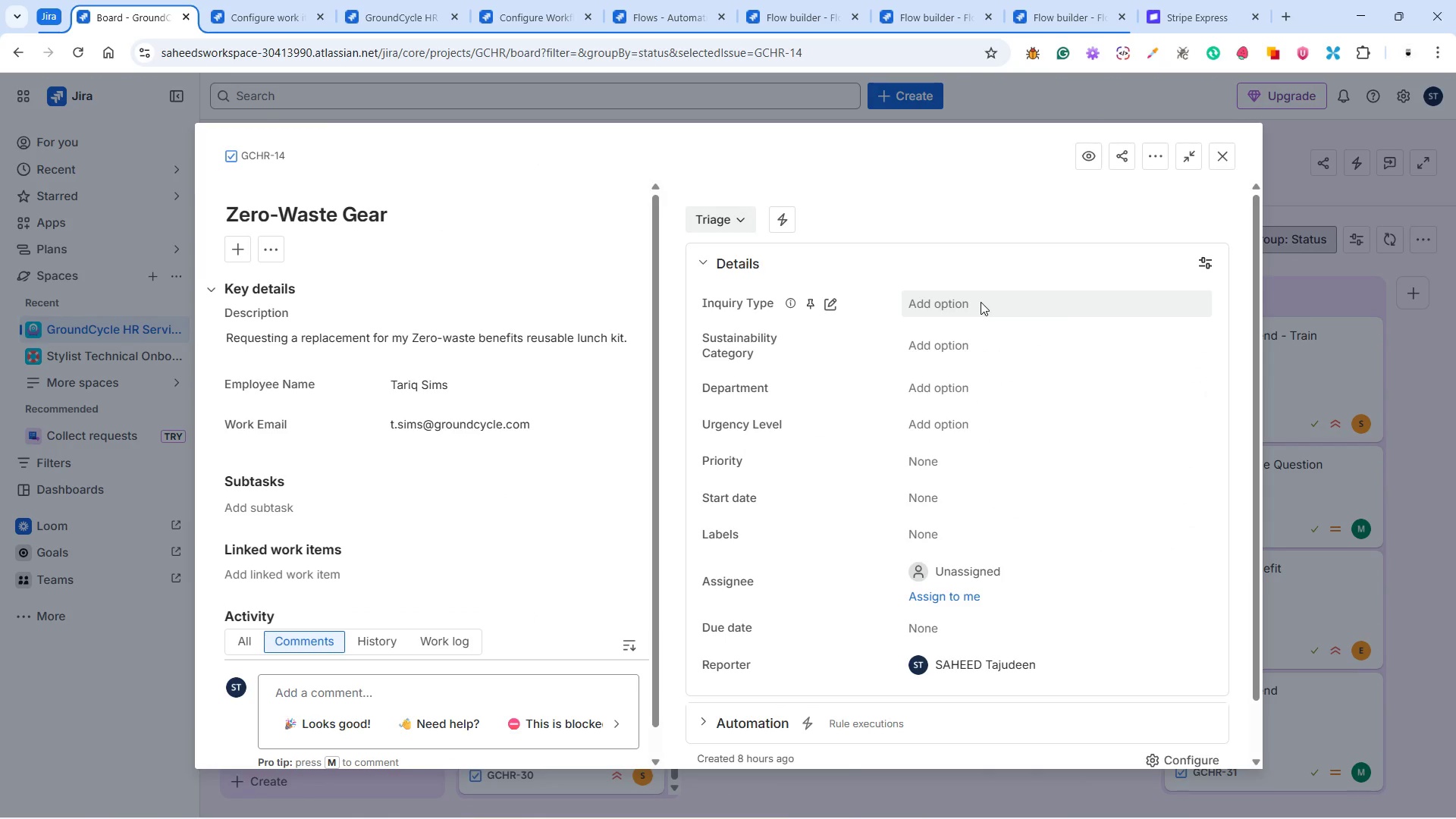 
left_click([981, 294])
 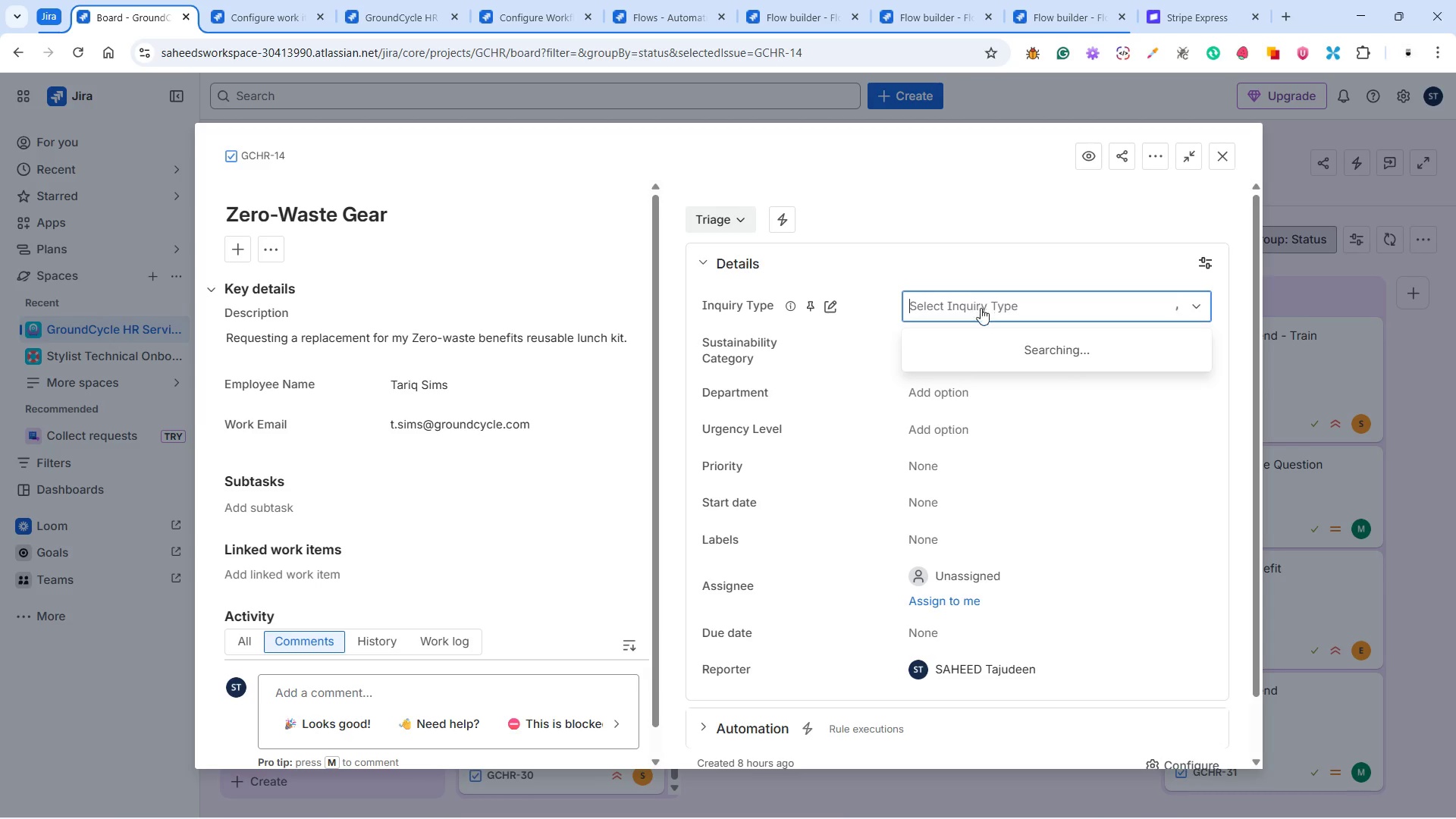 
mouse_move([989, 366])
 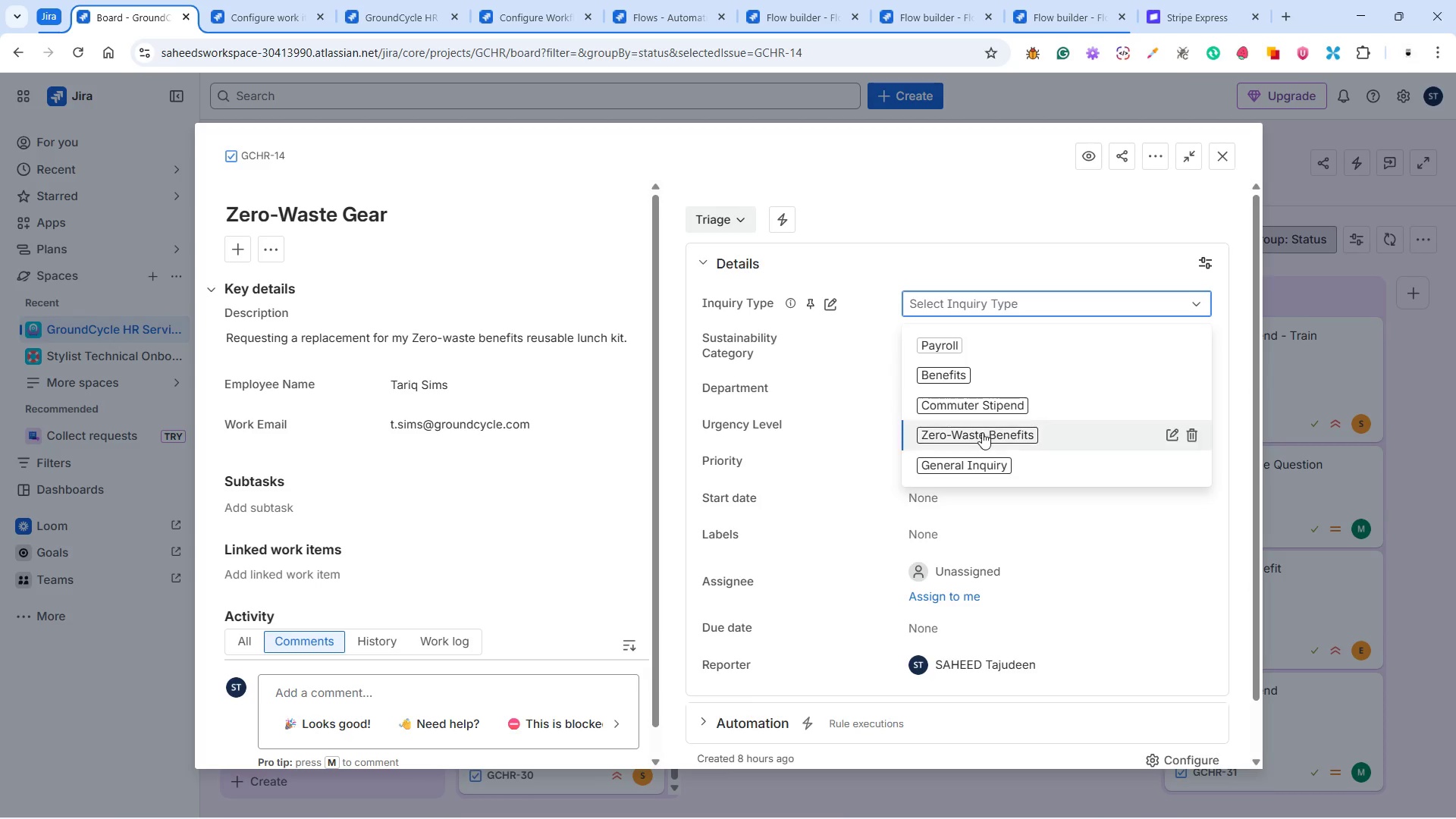 
left_click([982, 432])
 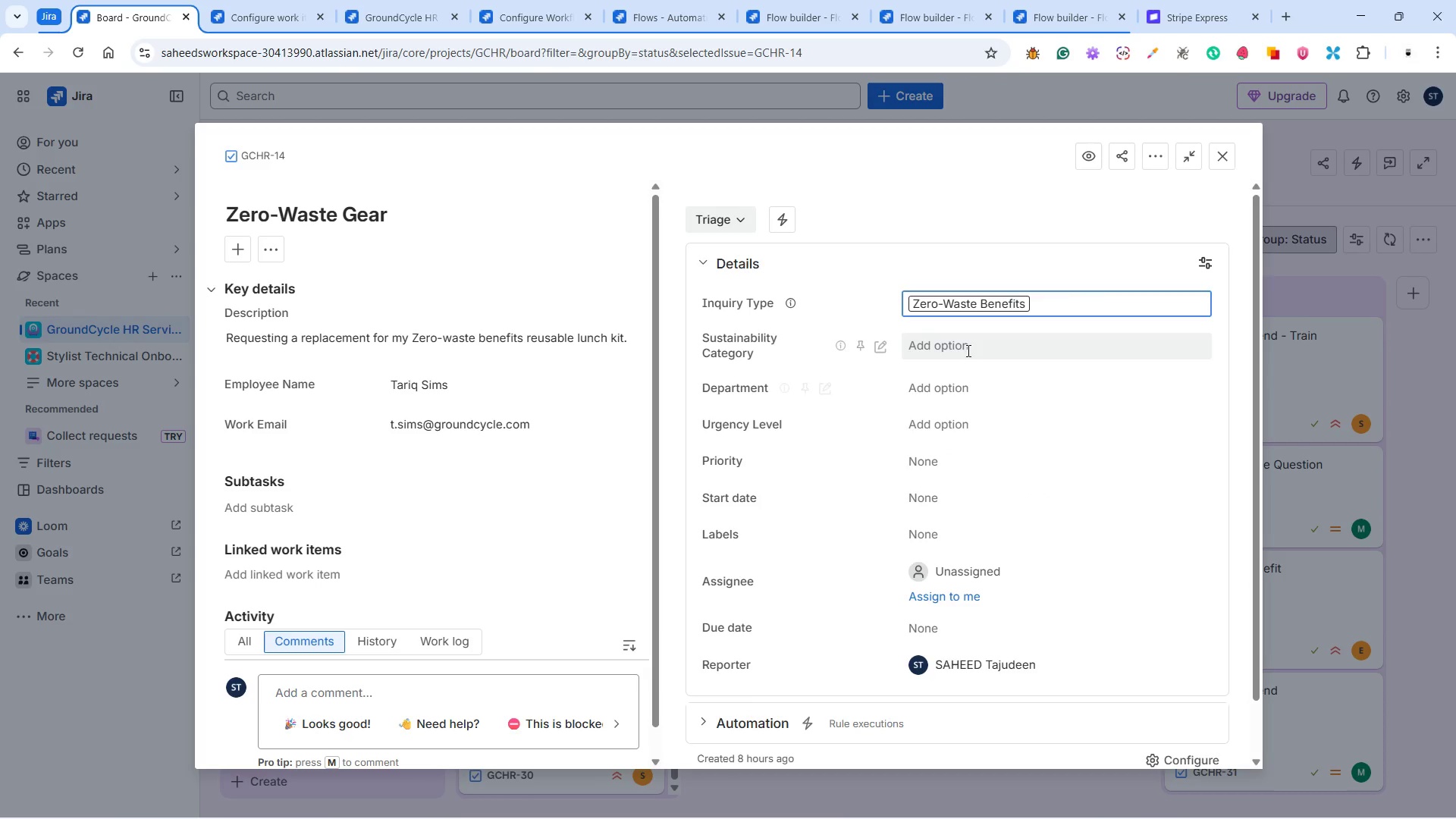 
left_click([967, 348])
 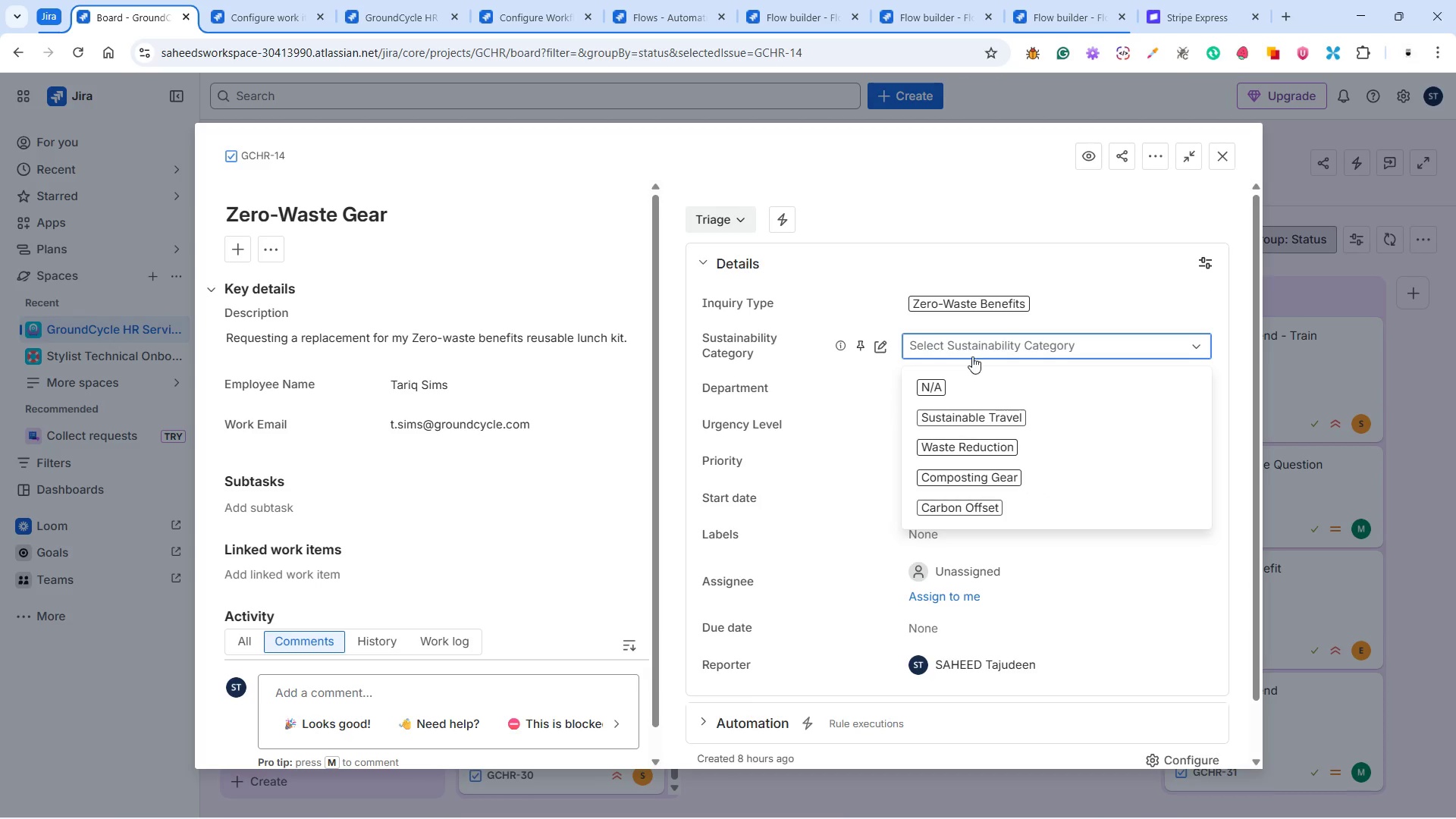 
left_click([1006, 472])
 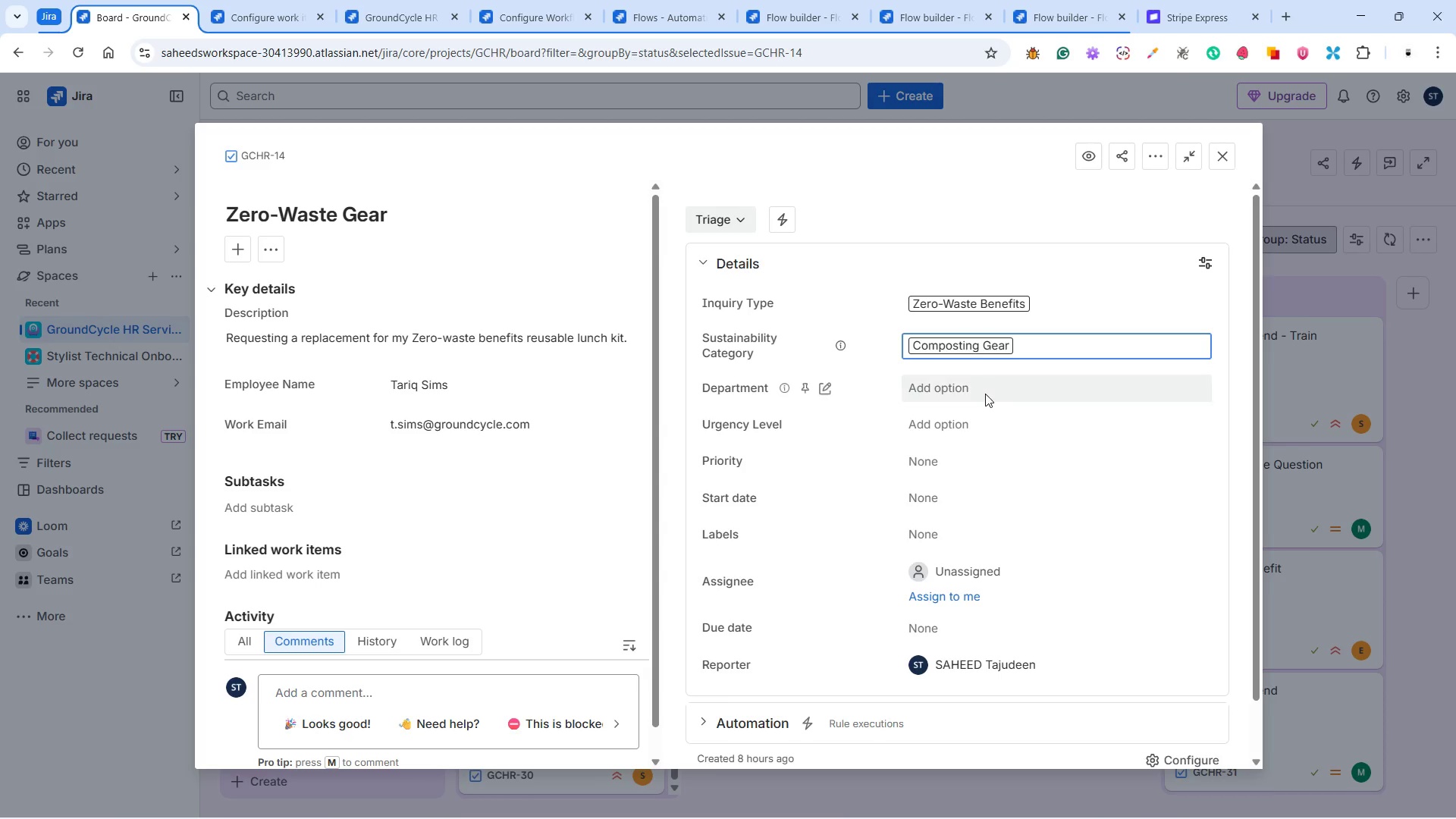 
left_click([985, 394])
 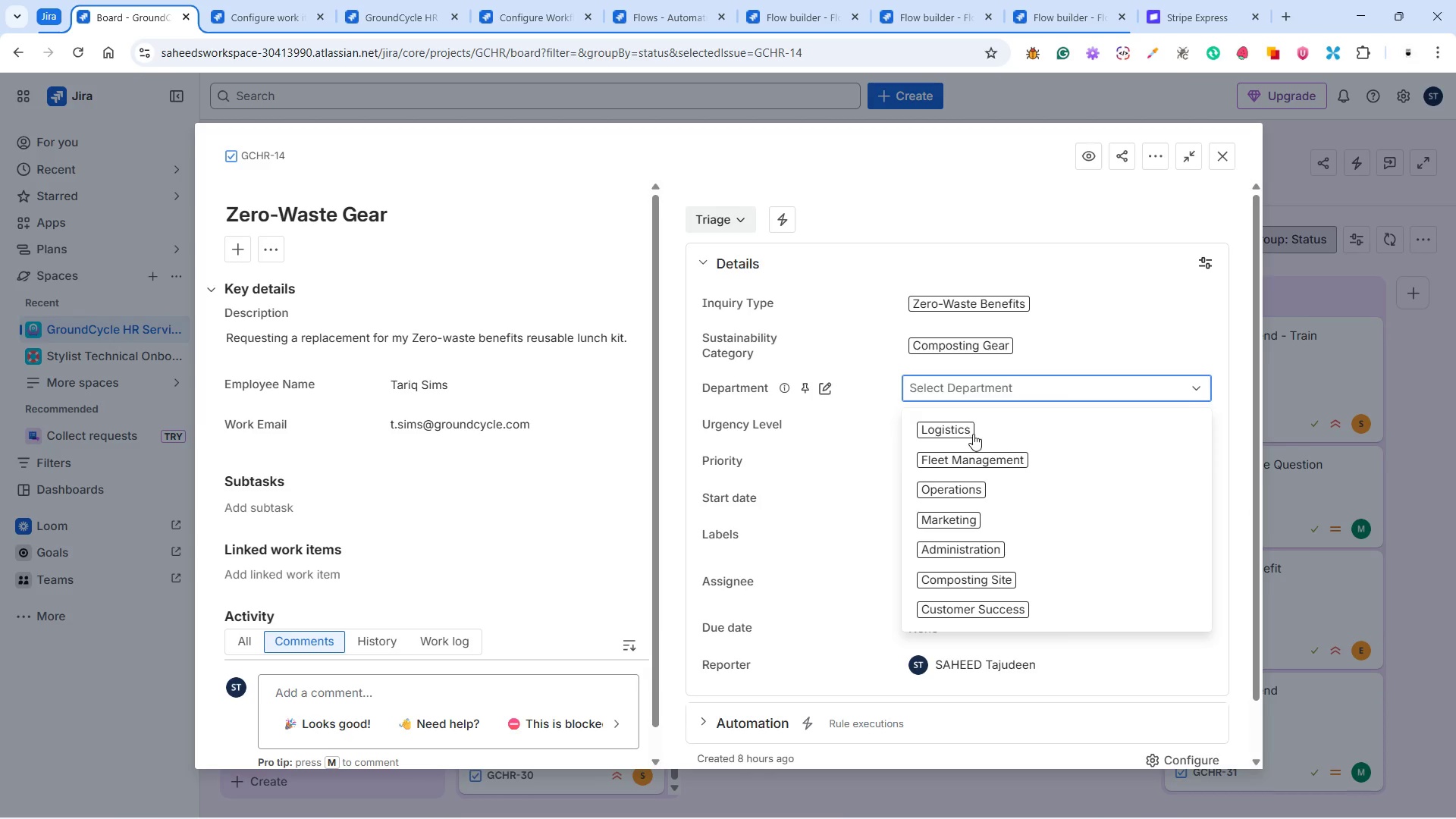 
left_click([958, 472])
 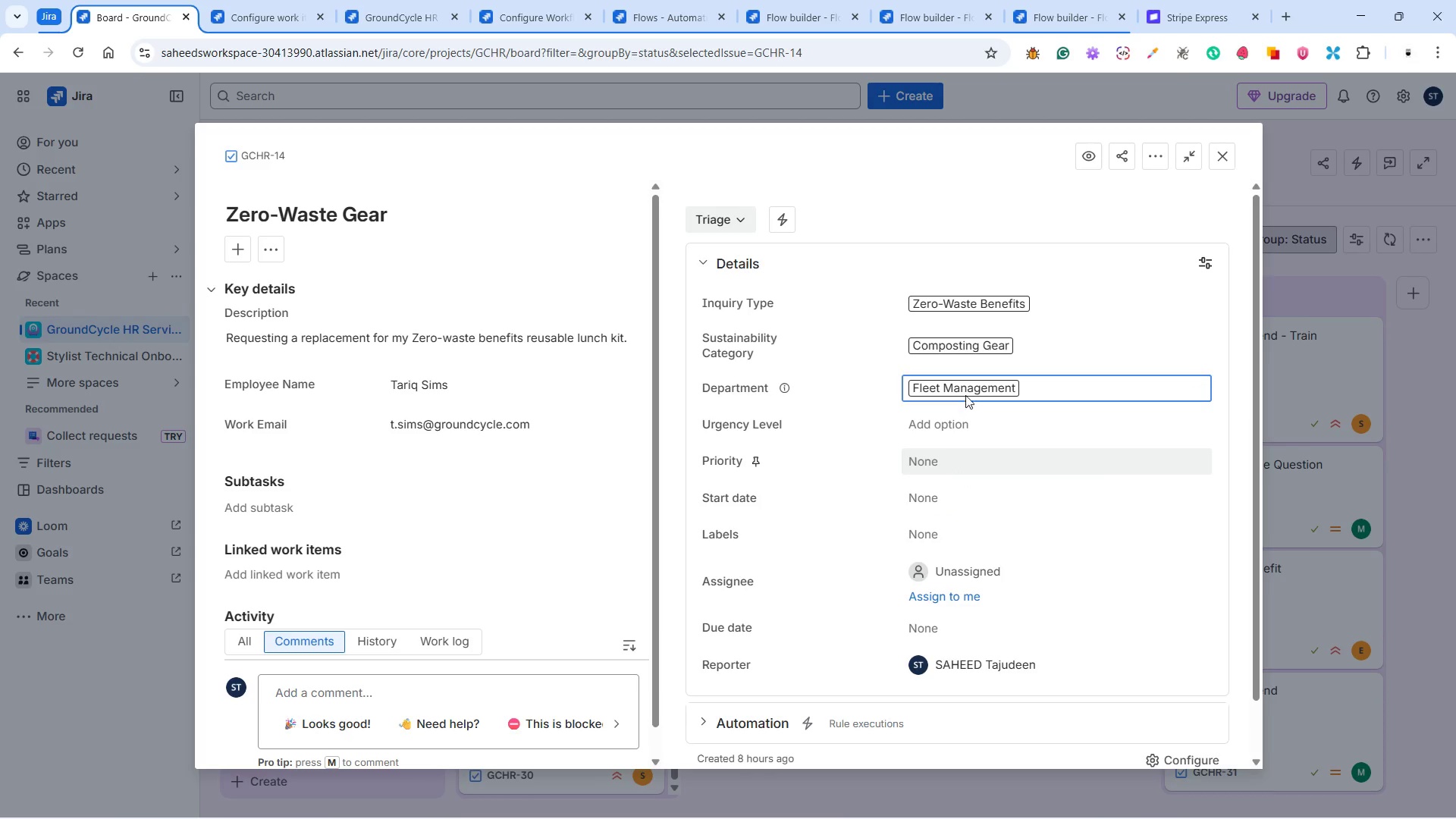 
left_click([965, 394])
 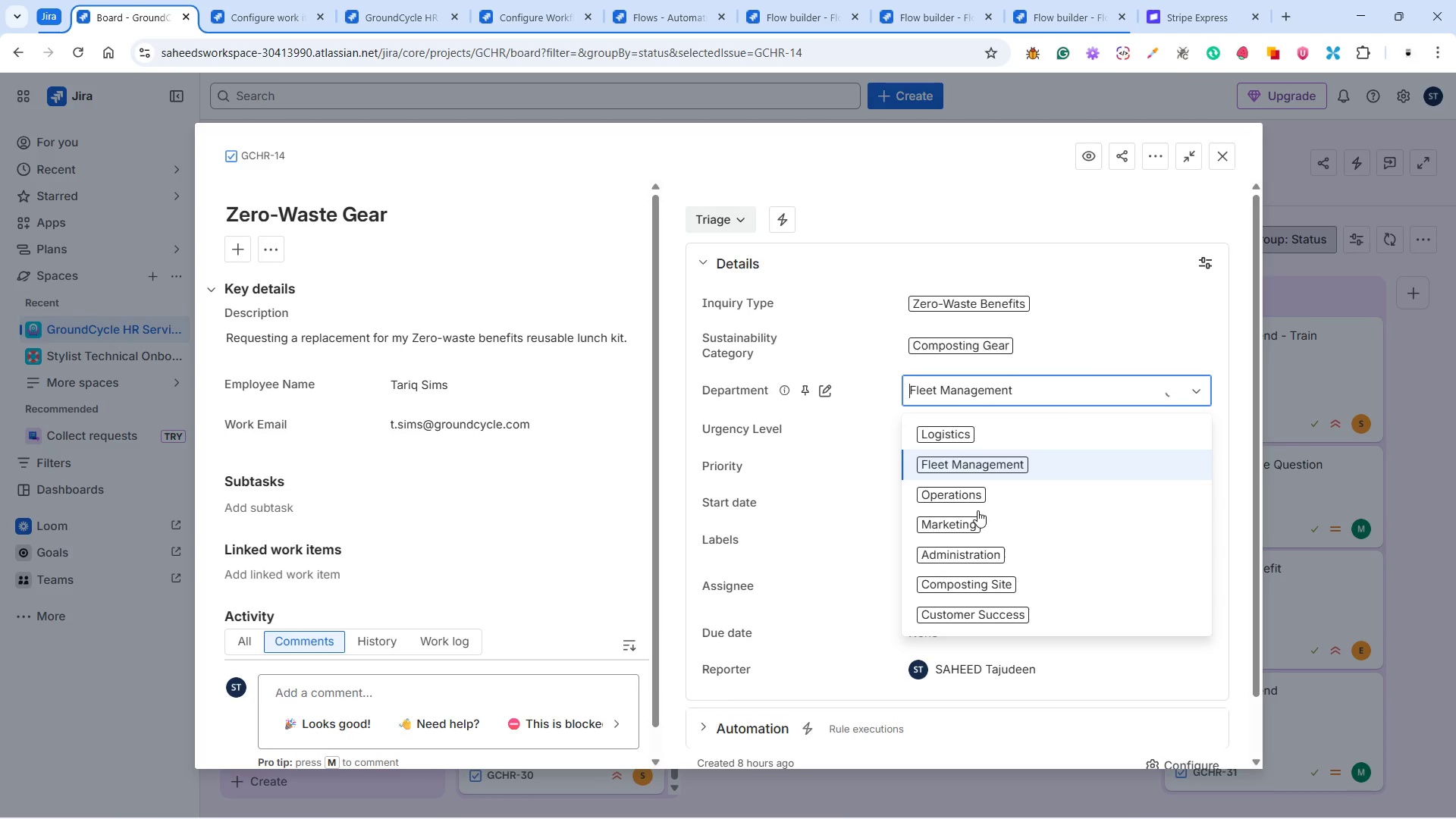 
left_click([970, 494])
 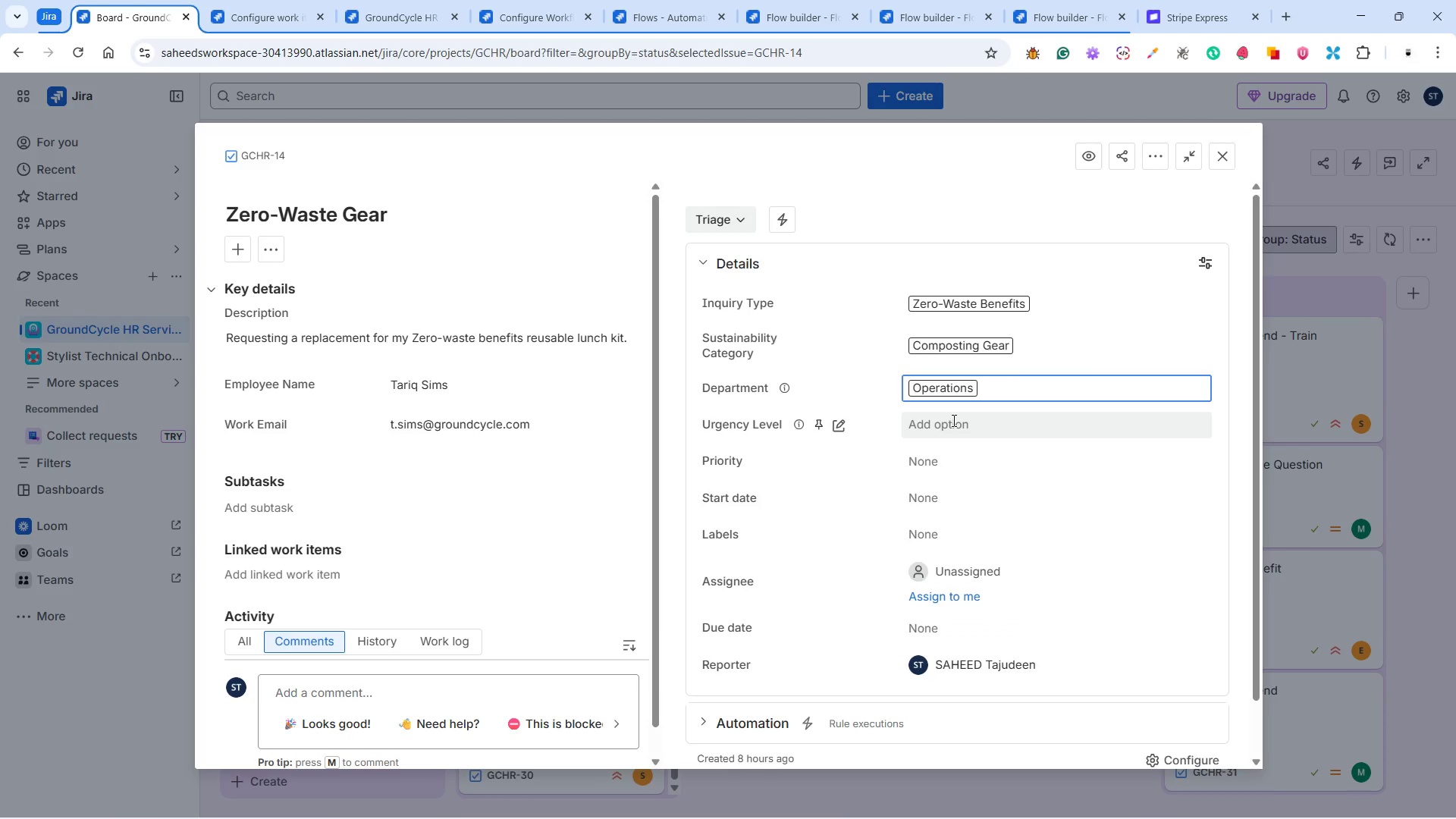 
left_click([952, 420])
 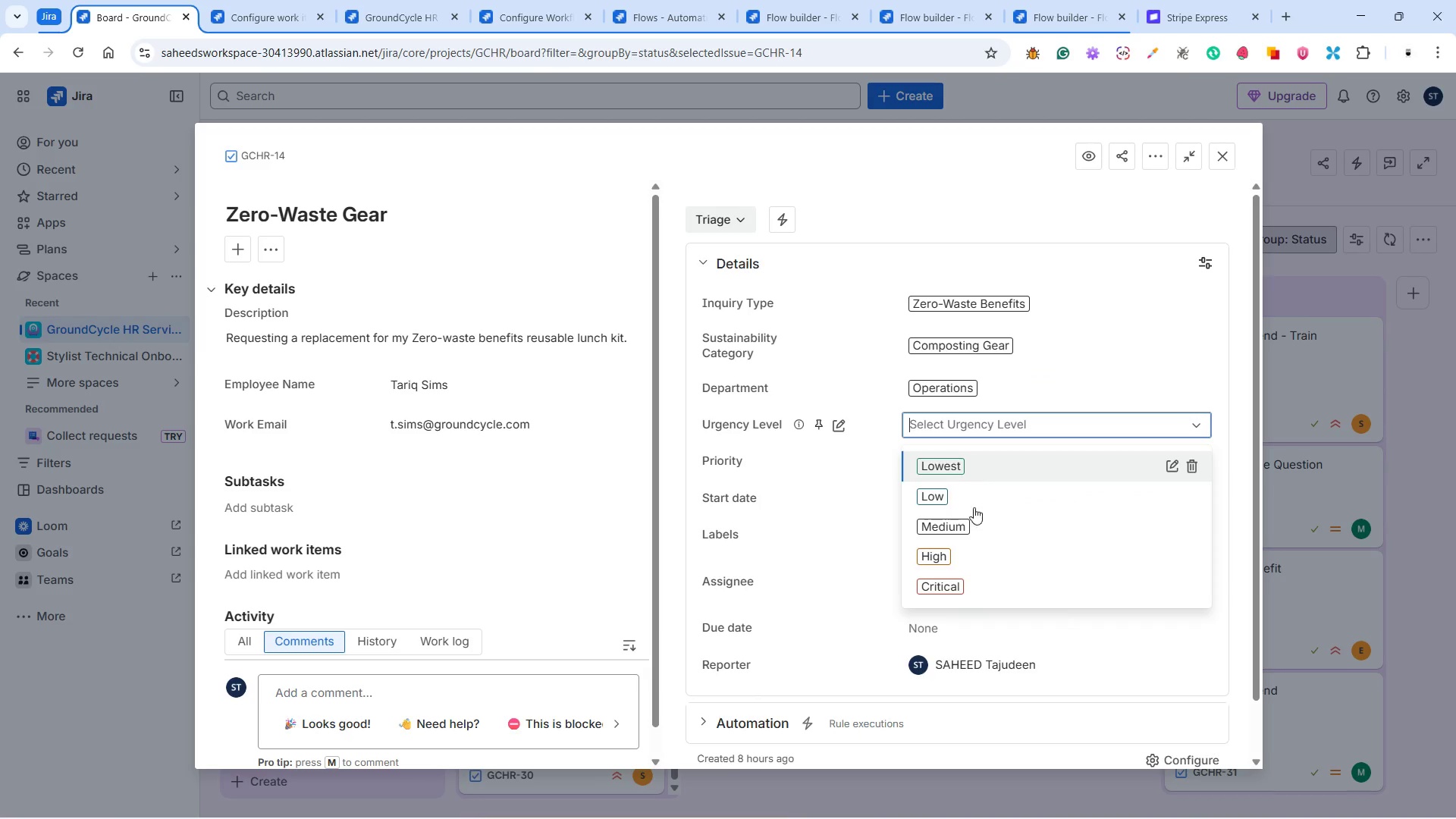 
left_click([968, 520])
 